 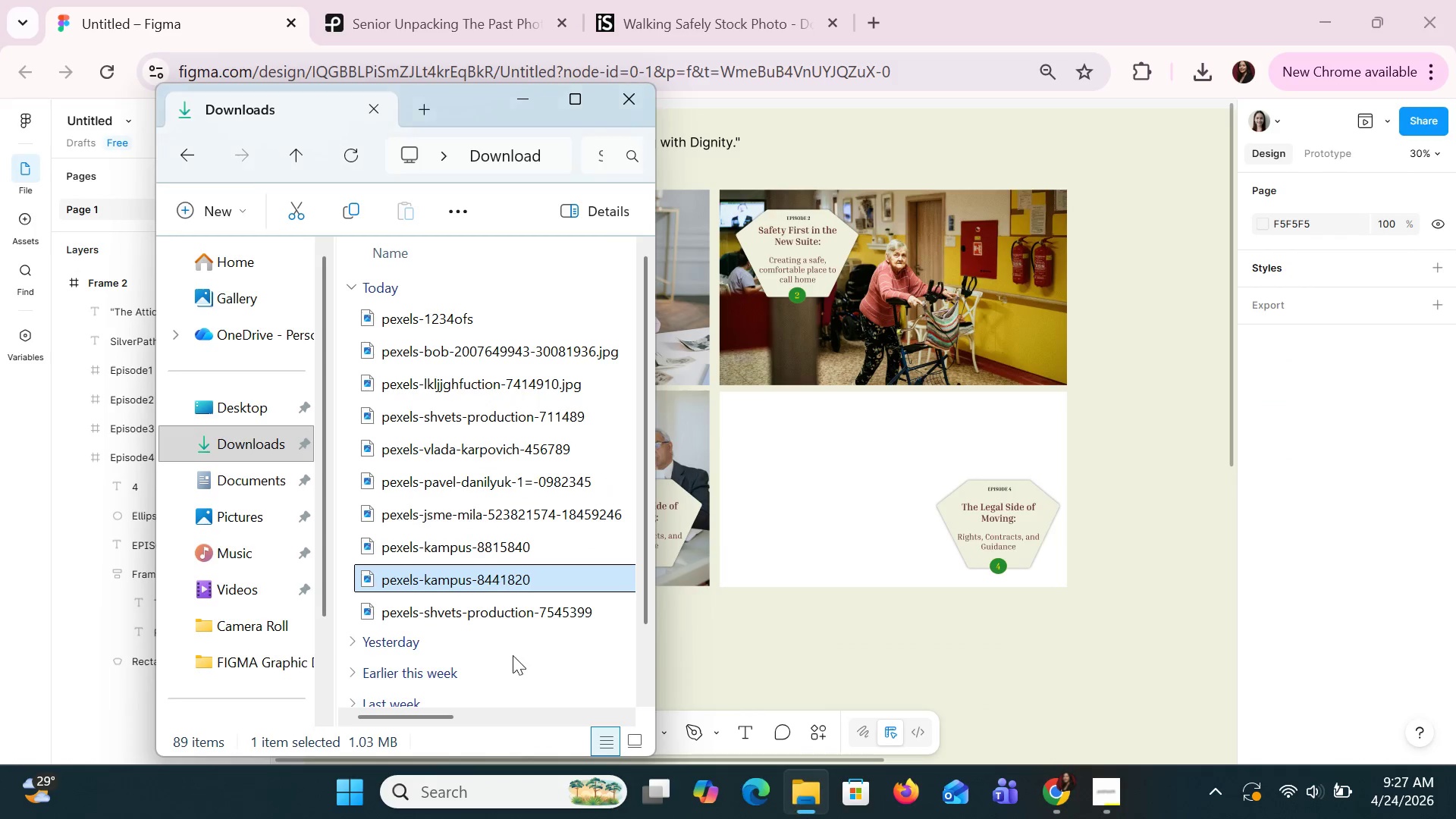 
double_click([522, 520])
 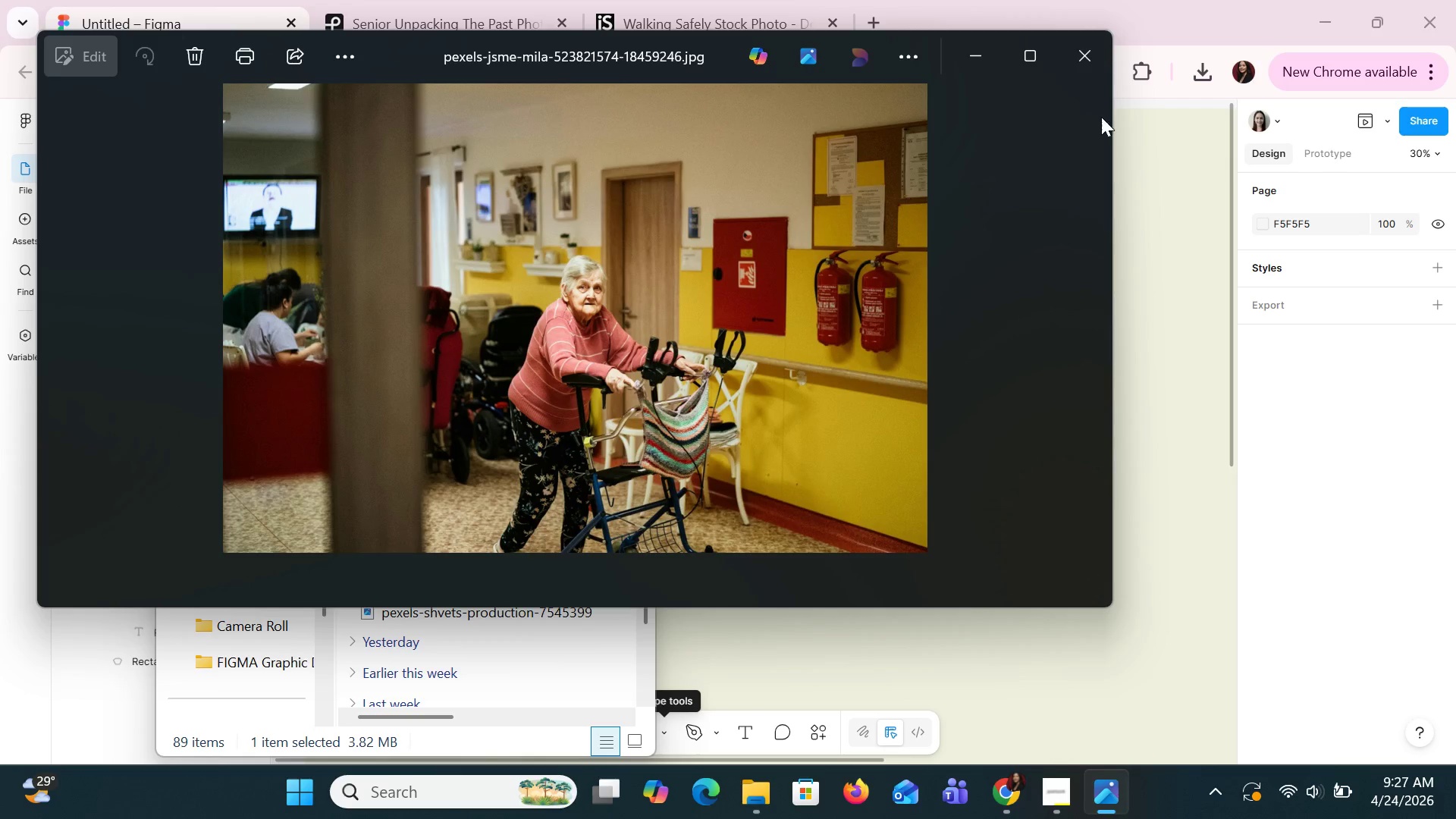 
left_click([1094, 64])
 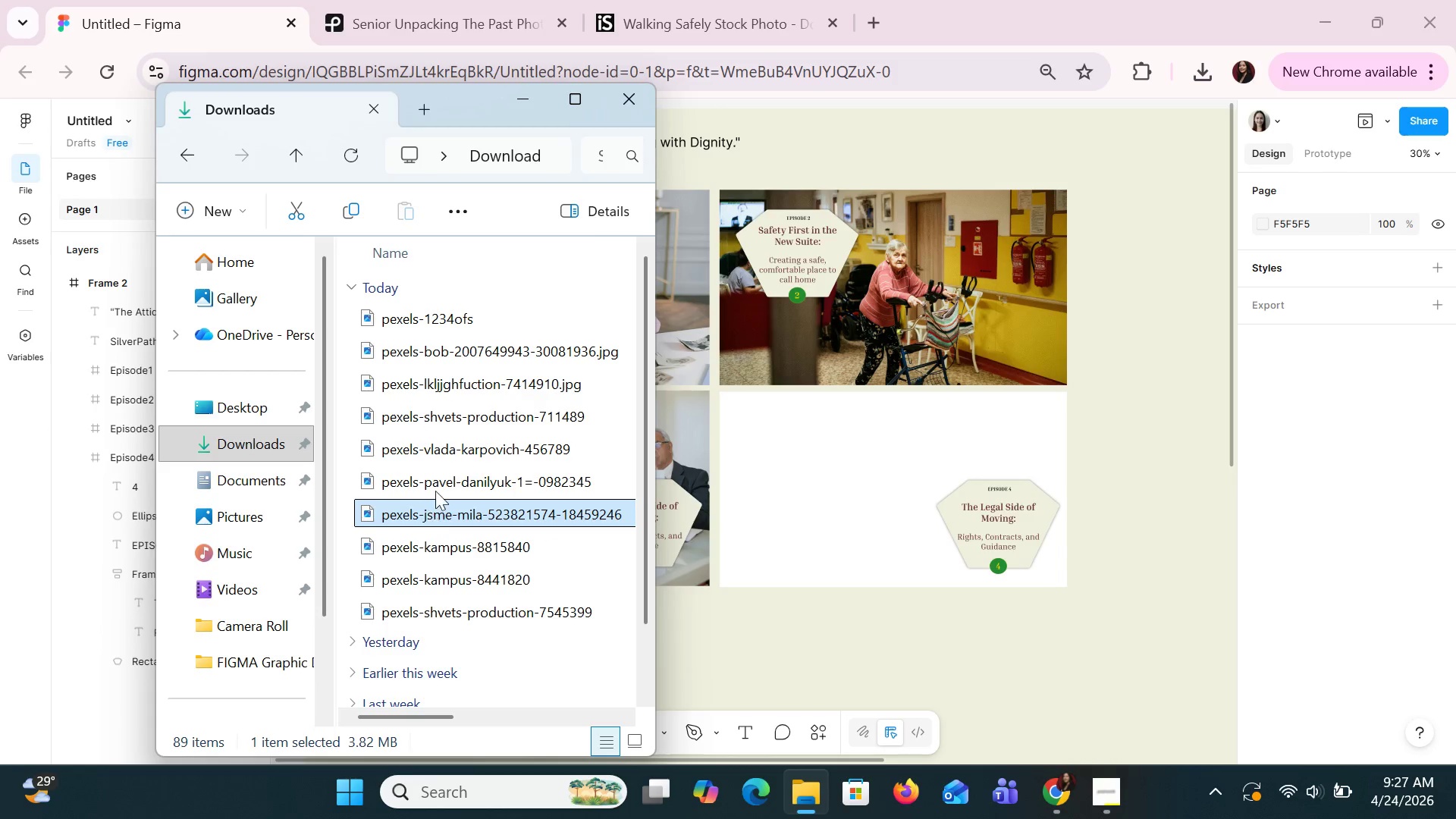 
double_click([439, 480])
 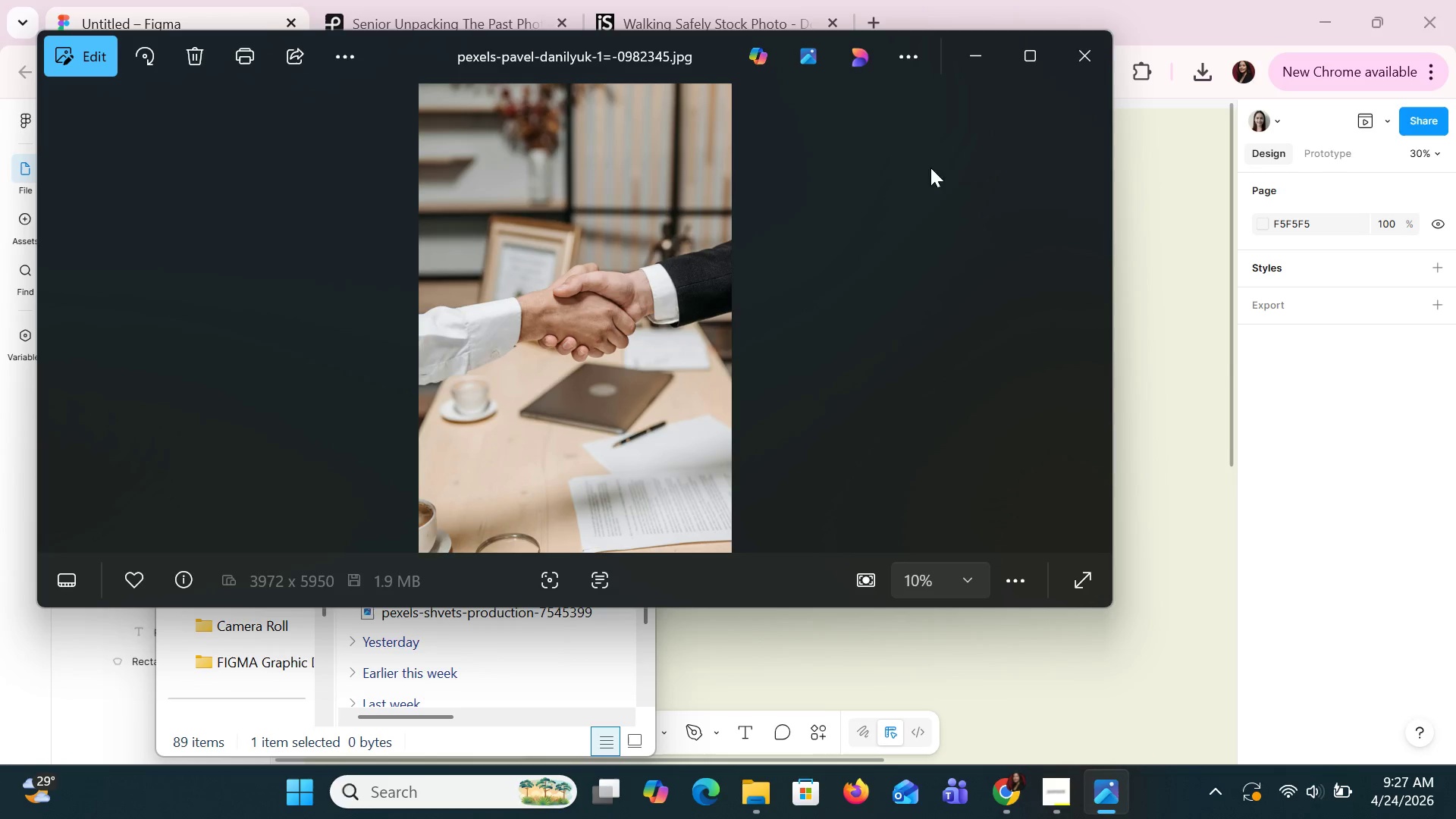 
left_click([1125, 46])
 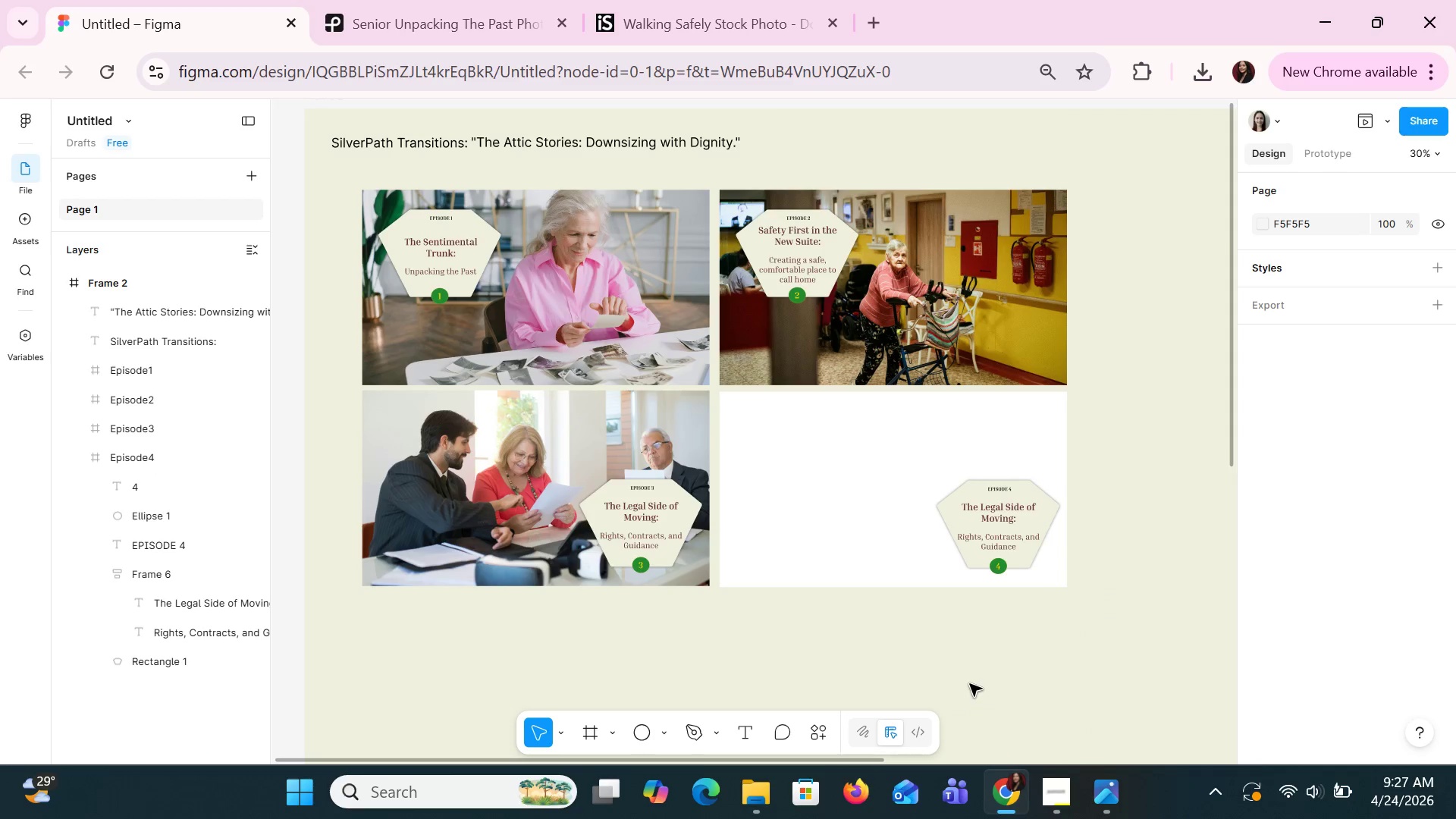 
left_click([742, 802])
 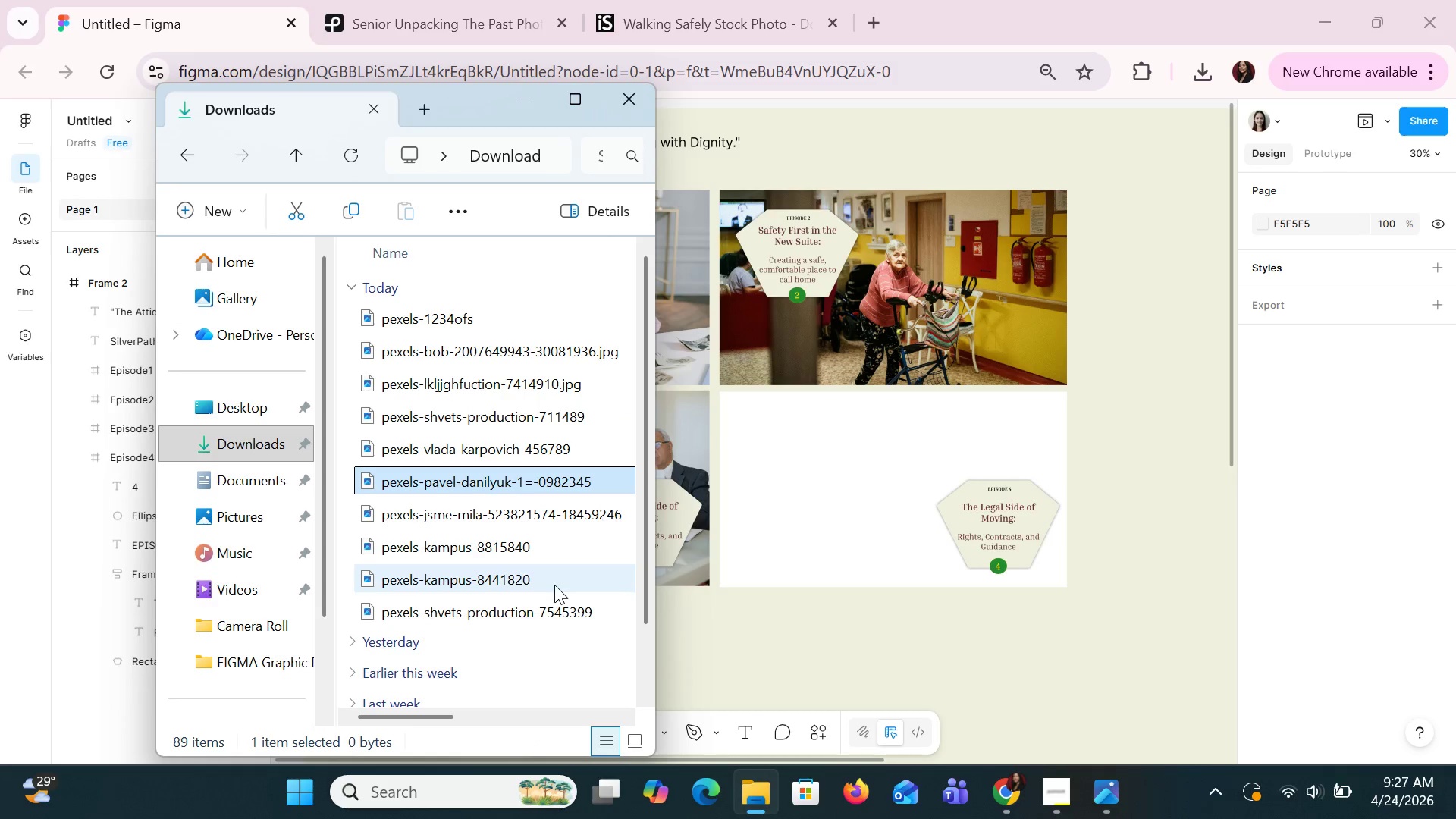 
double_click([547, 617])
 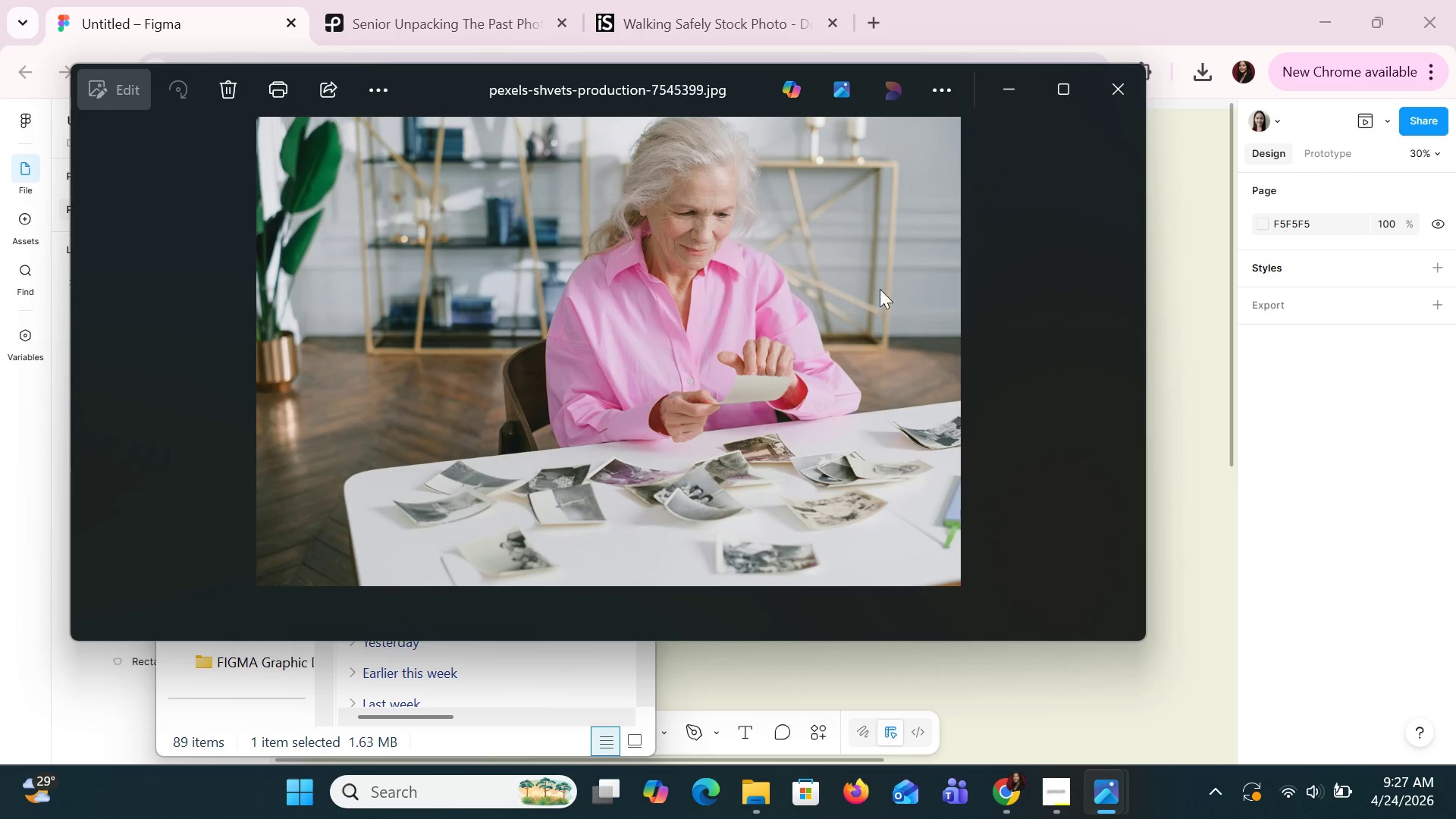 
left_click([1116, 89])
 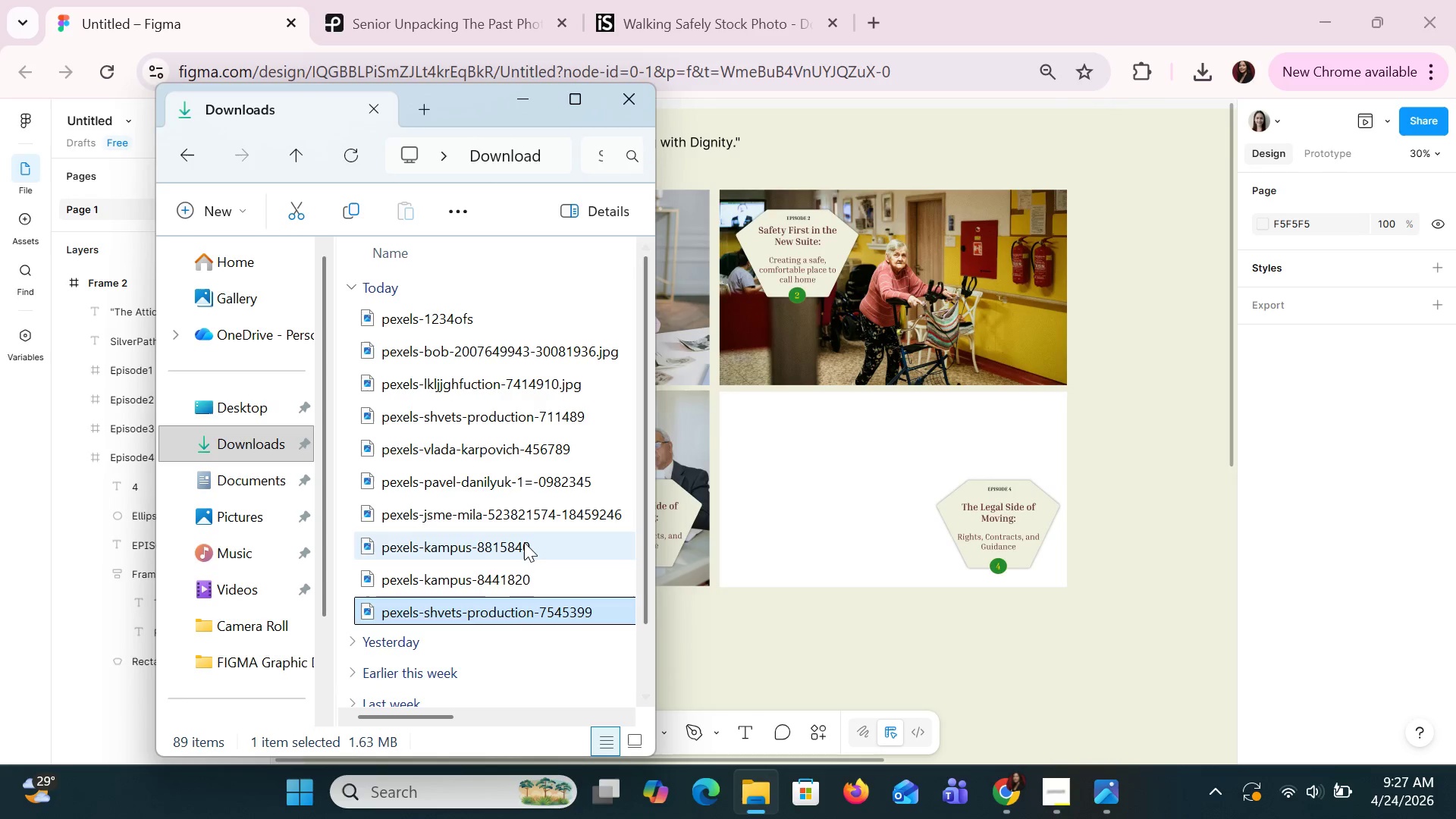 
double_click([524, 542])
 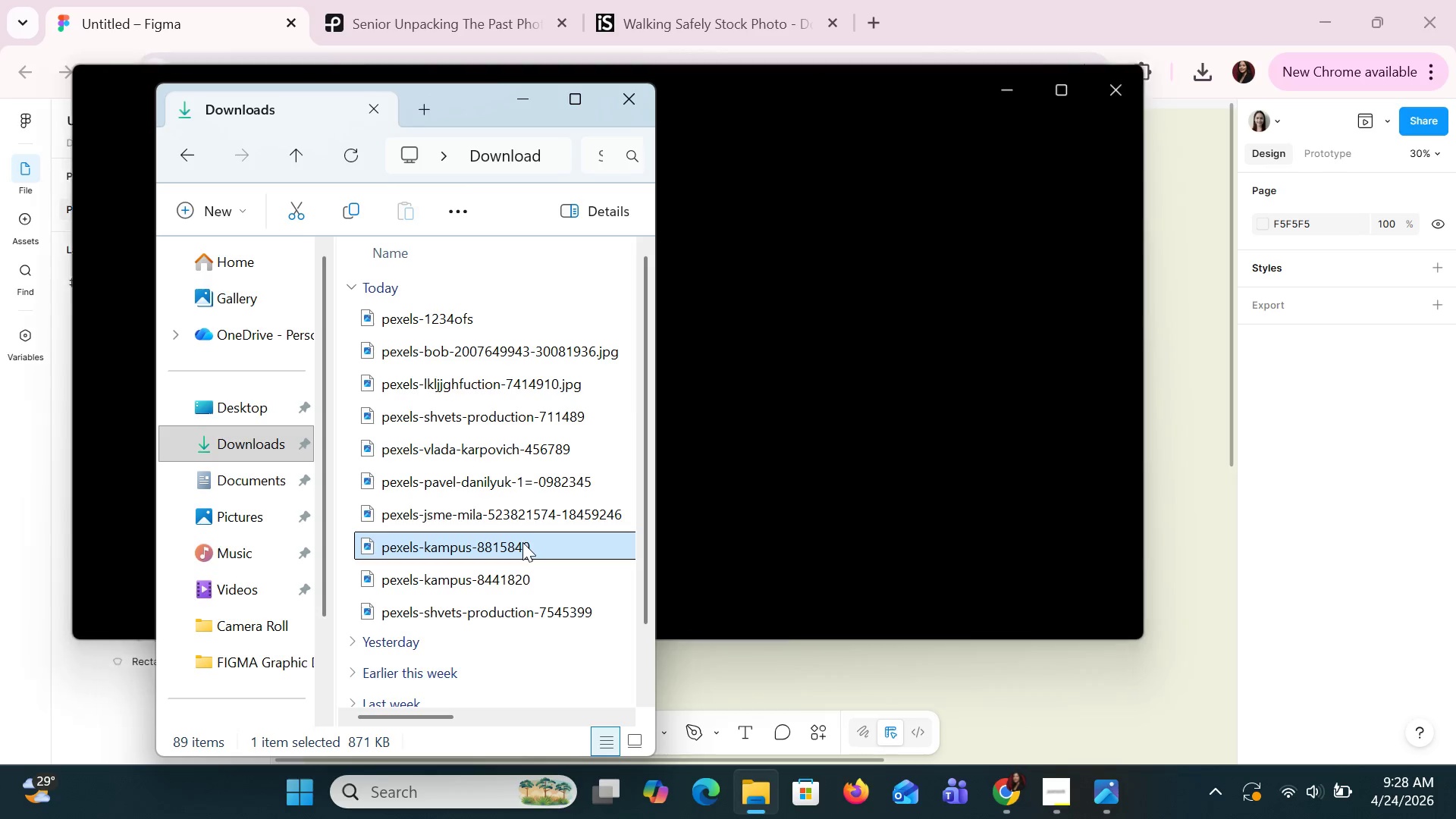 
triple_click([524, 542])
 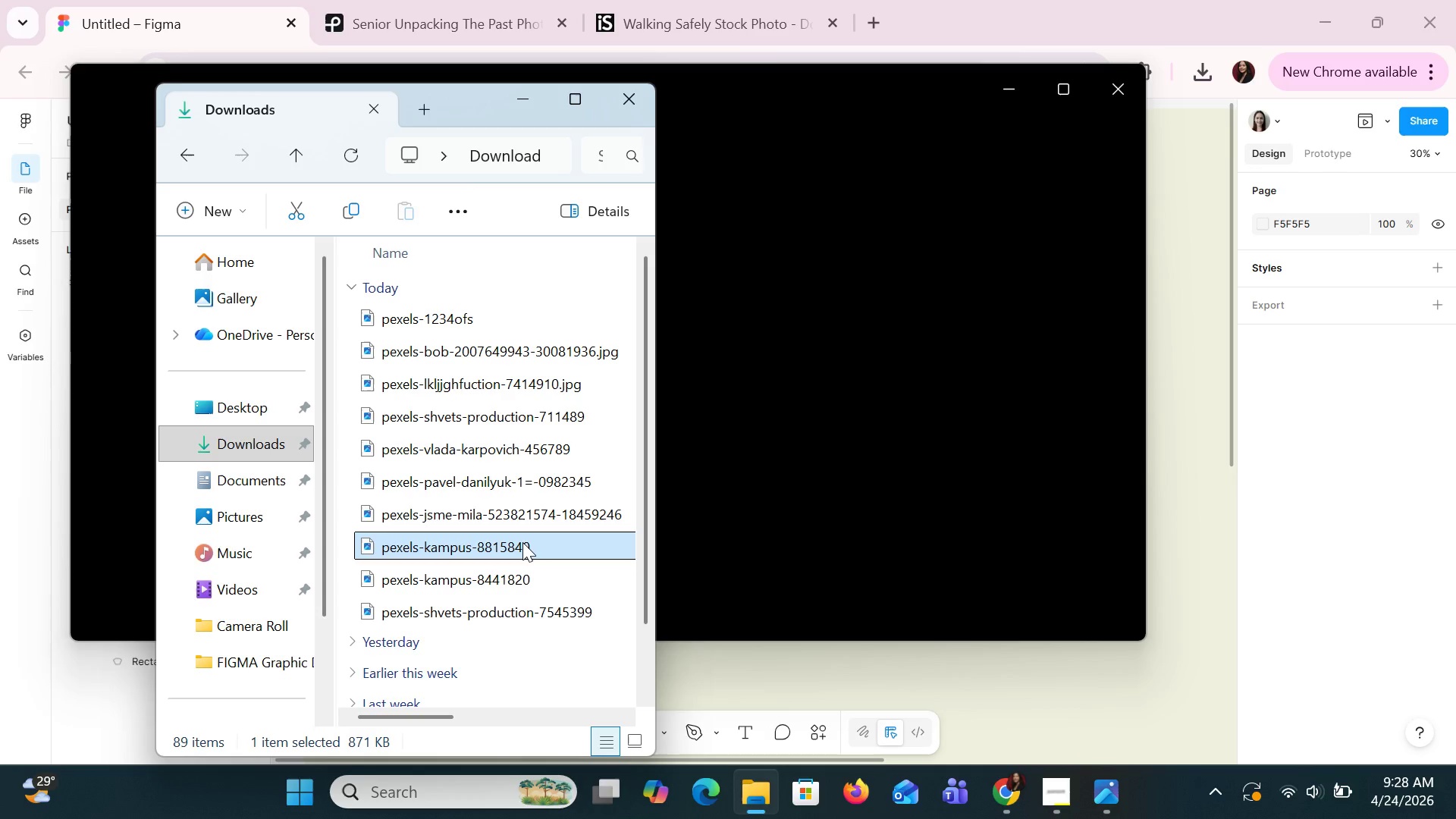 
mouse_move([508, 526])
 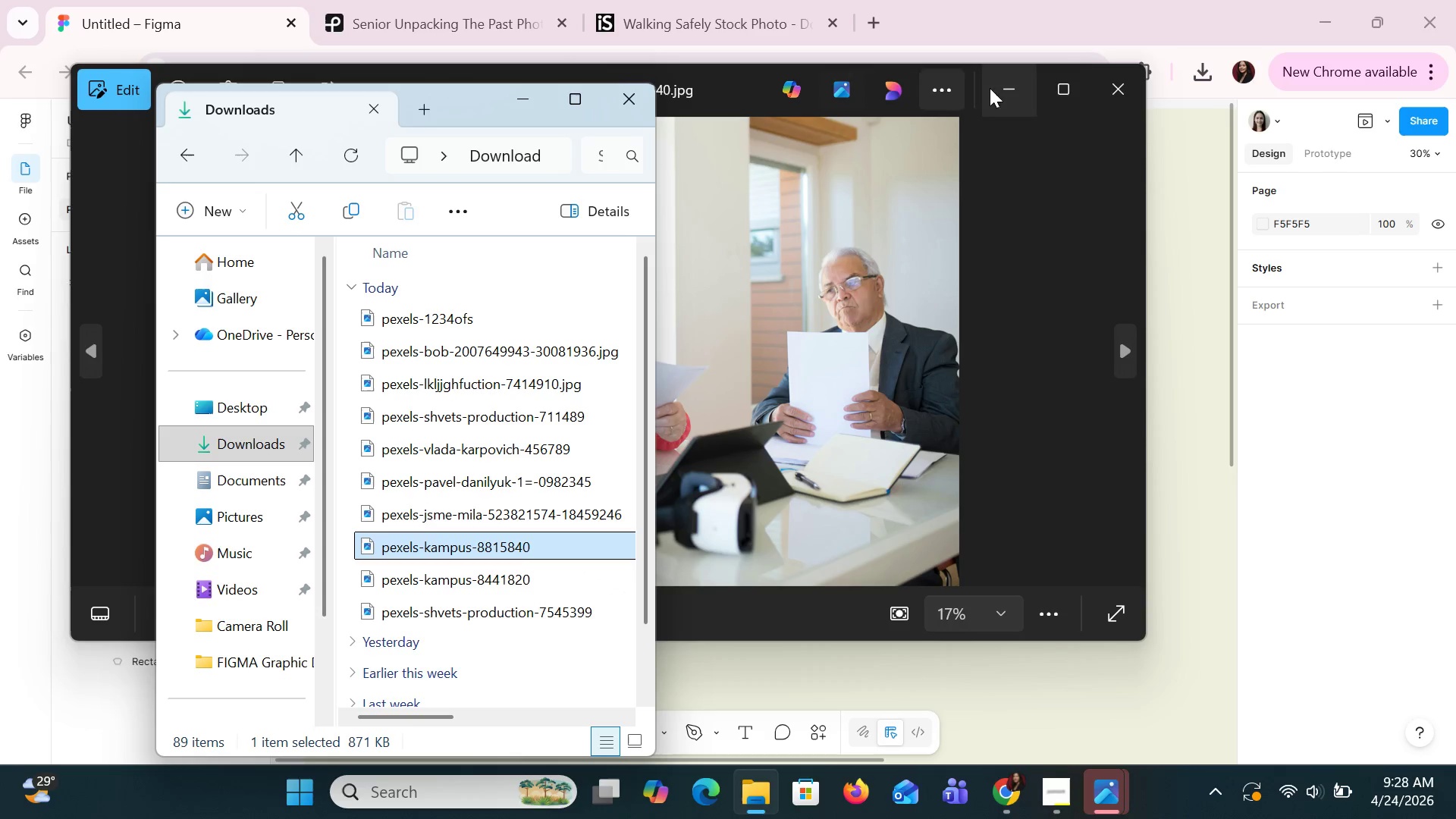 
left_click([1119, 78])
 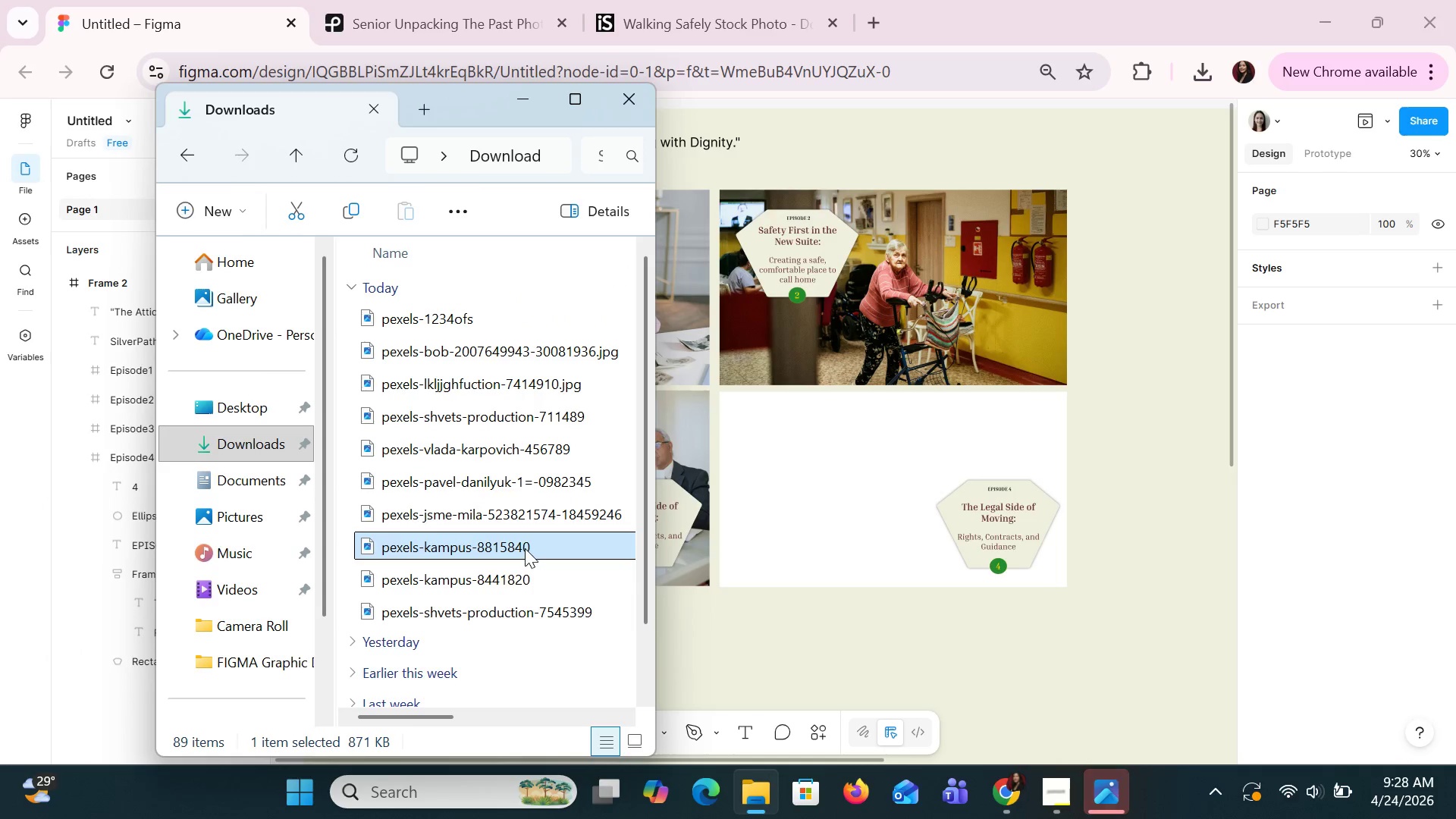 
double_click([524, 574])
 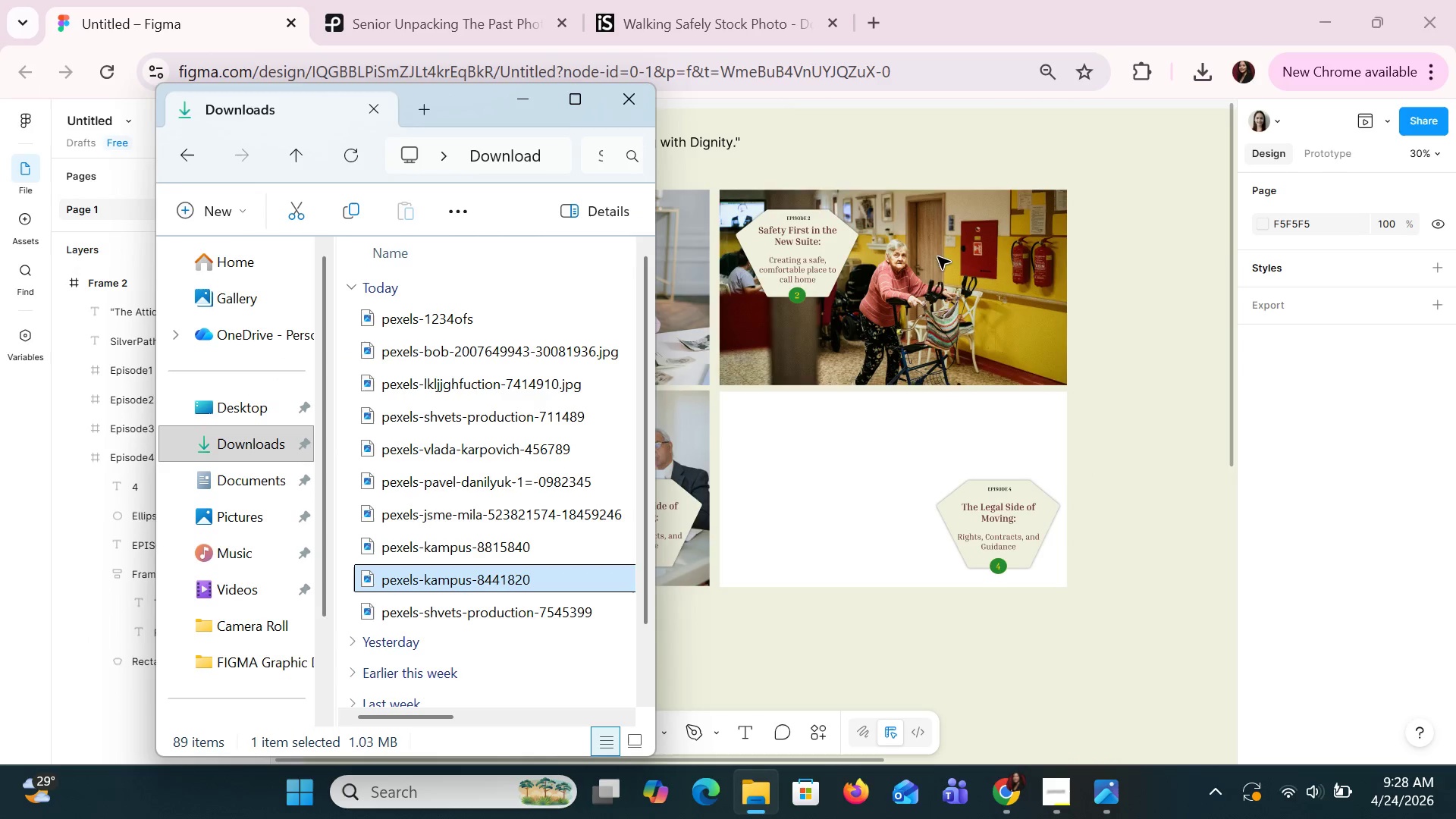 
left_click_drag(start_coordinate=[485, 574], to_coordinate=[810, 526])
 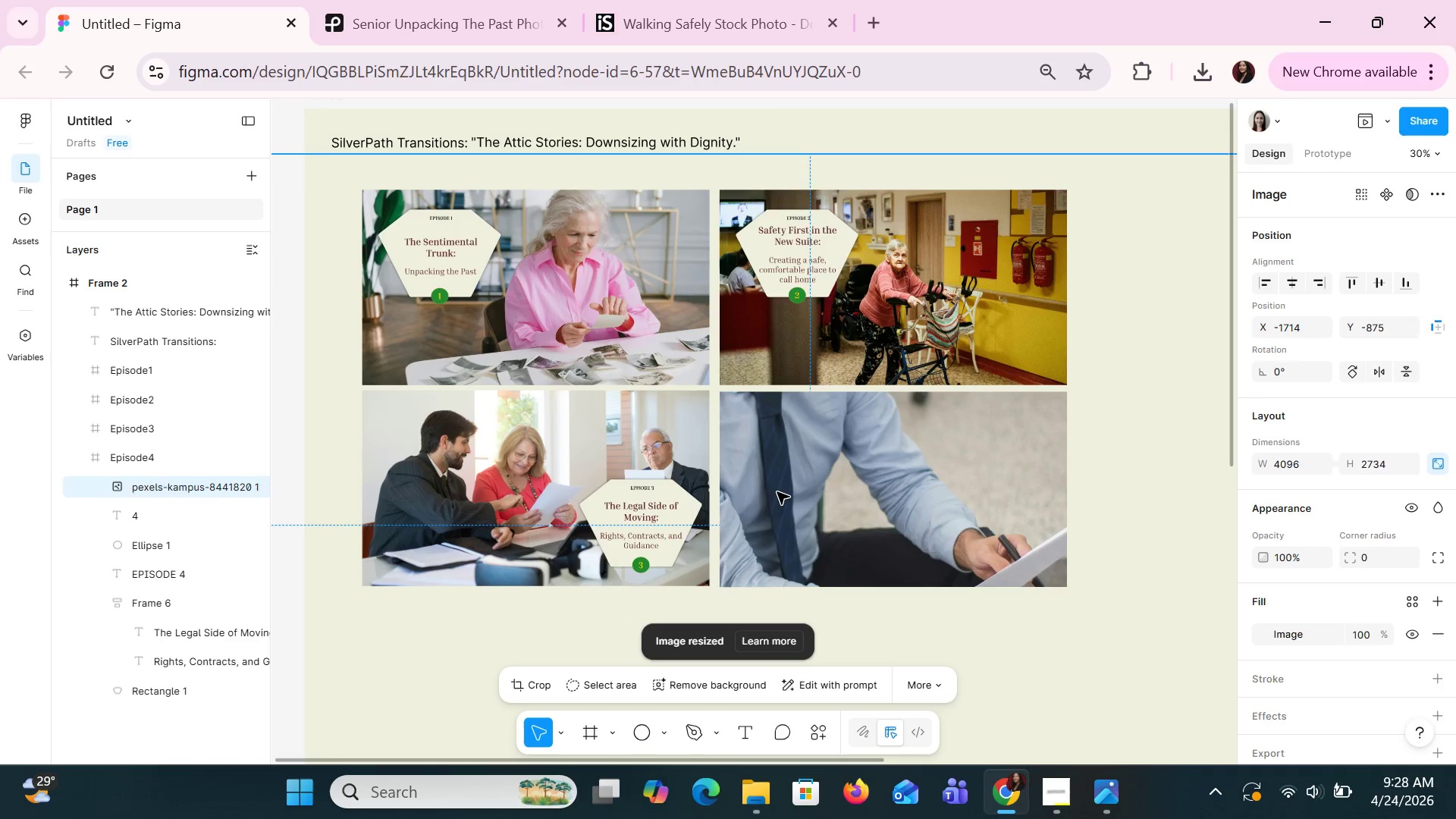 
hold_key(key=ControlLeft, duration=1.45)
scroll: coordinate [777, 491], scroll_direction: down, amount: 1.0
 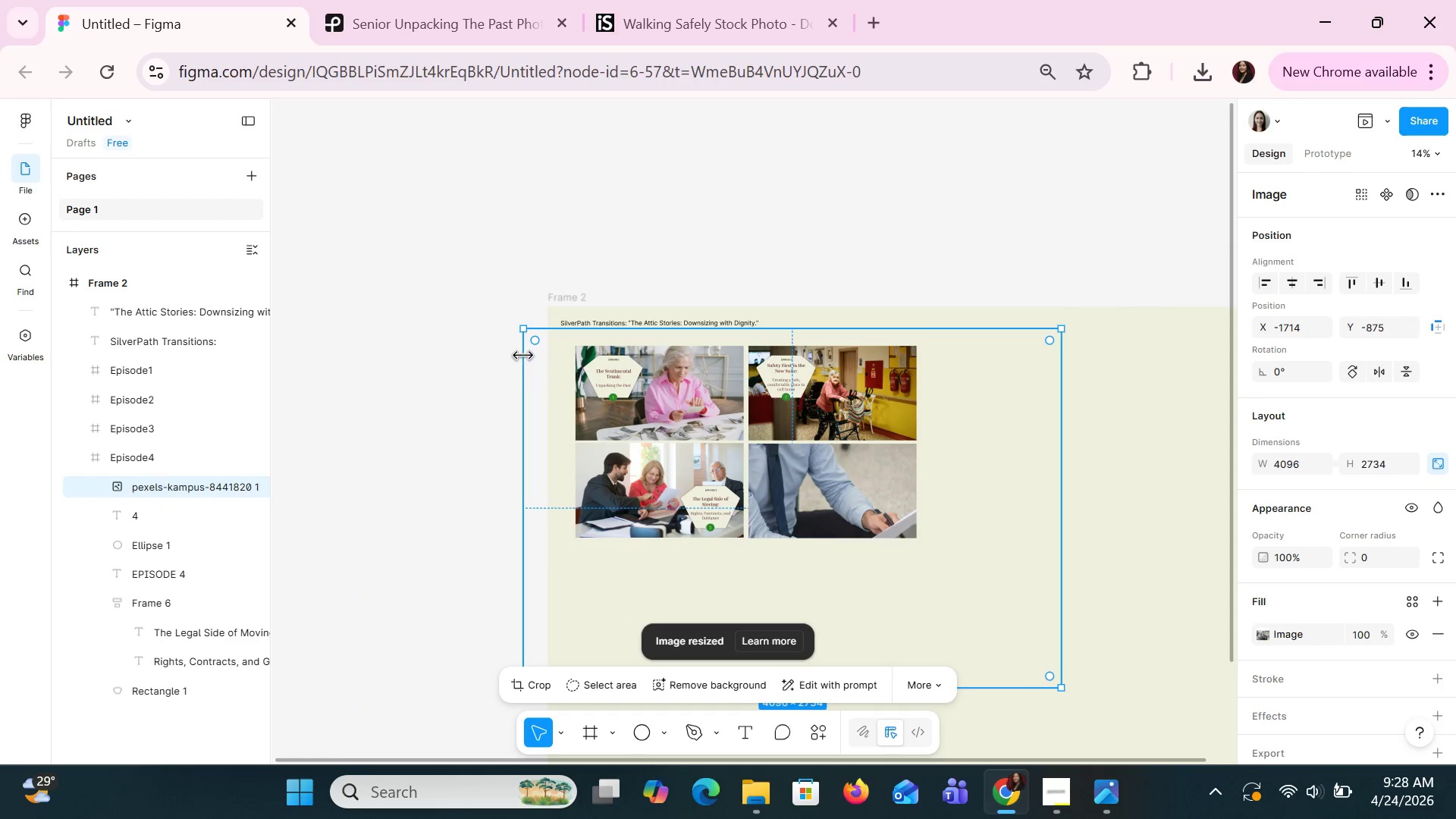 
left_click_drag(start_coordinate=[526, 324], to_coordinate=[855, 488])
 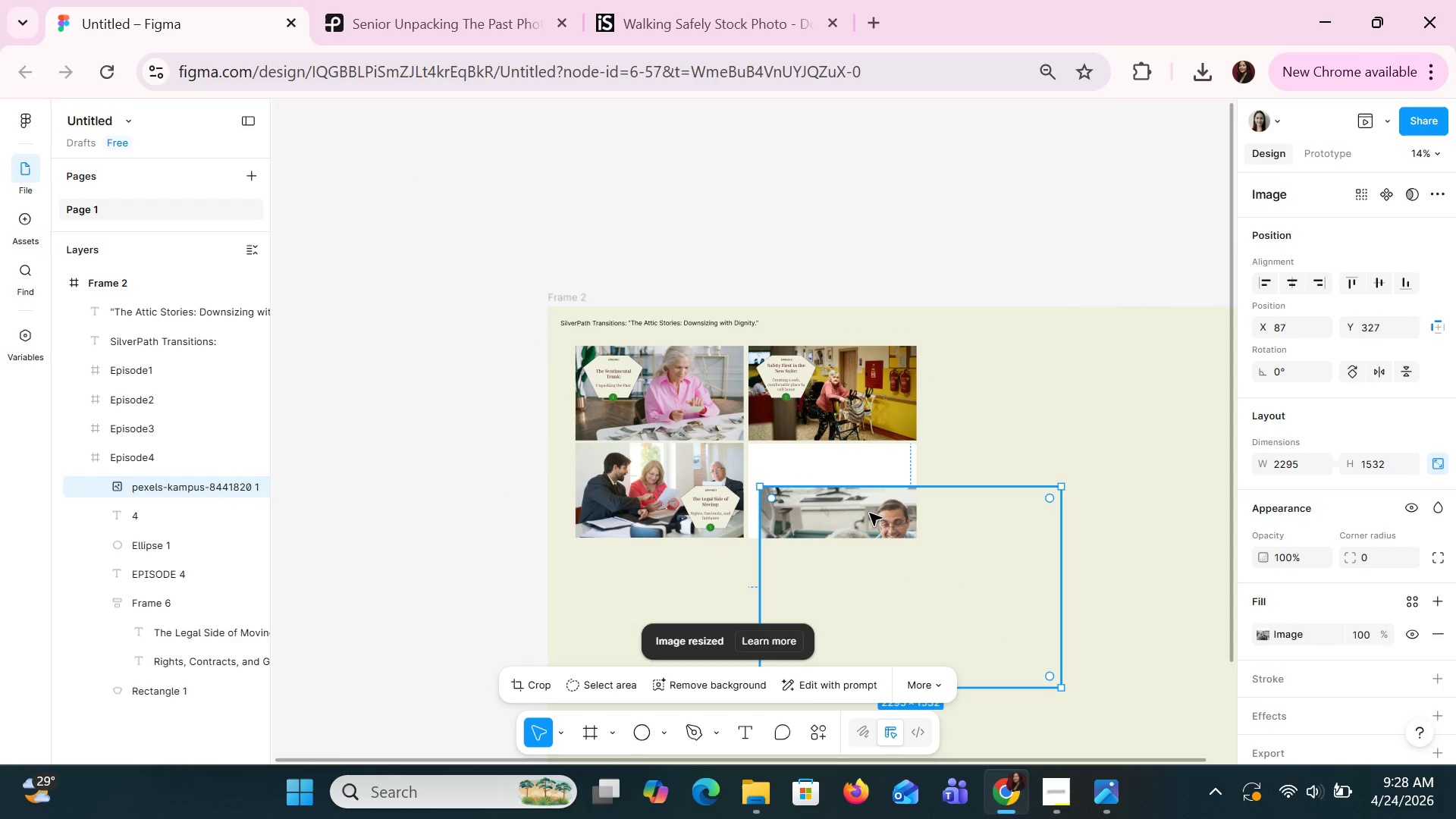 
left_click_drag(start_coordinate=[869, 513], to_coordinate=[852, 467])
 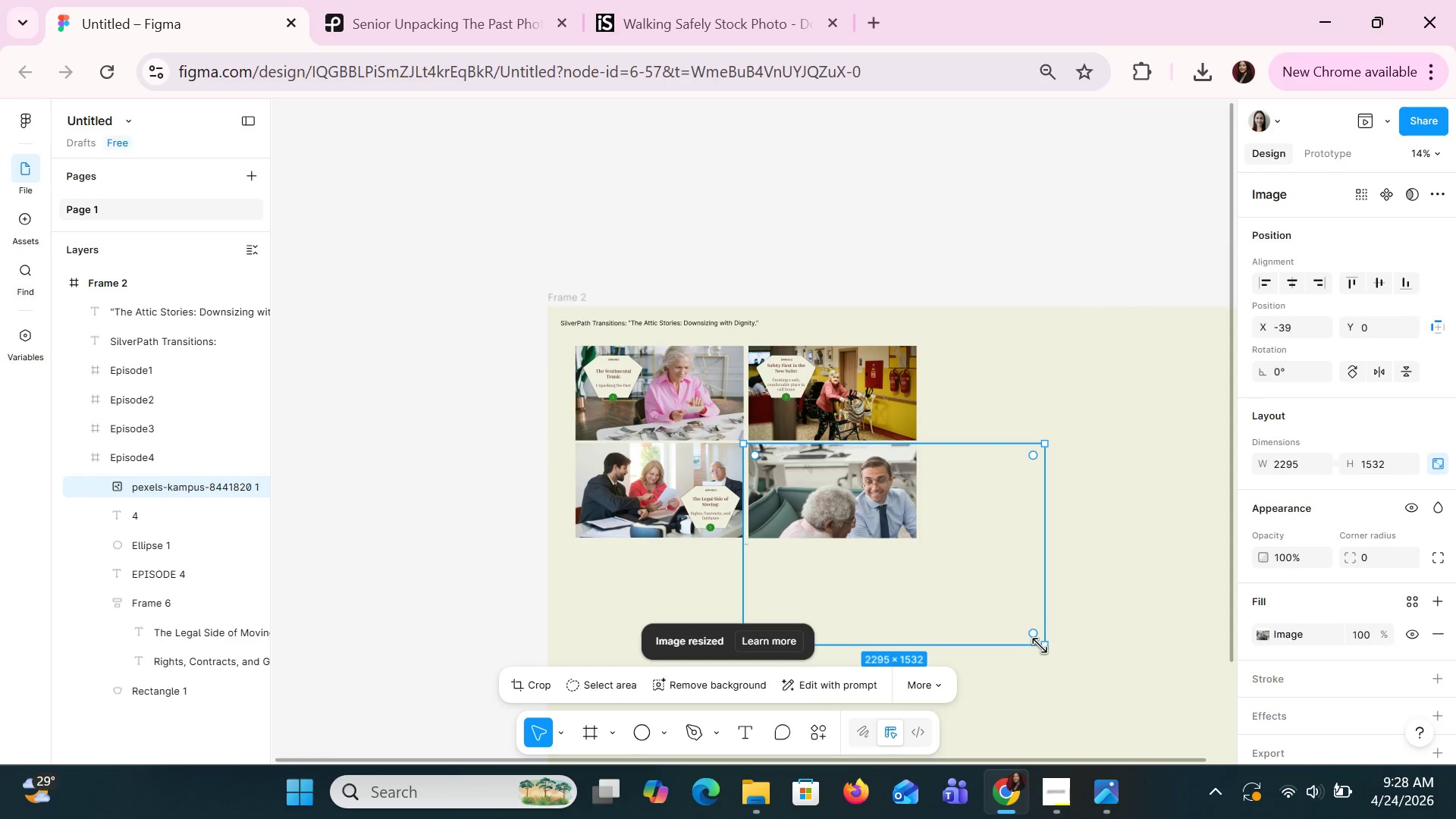 
left_click_drag(start_coordinate=[1040, 647], to_coordinate=[912, 521])
 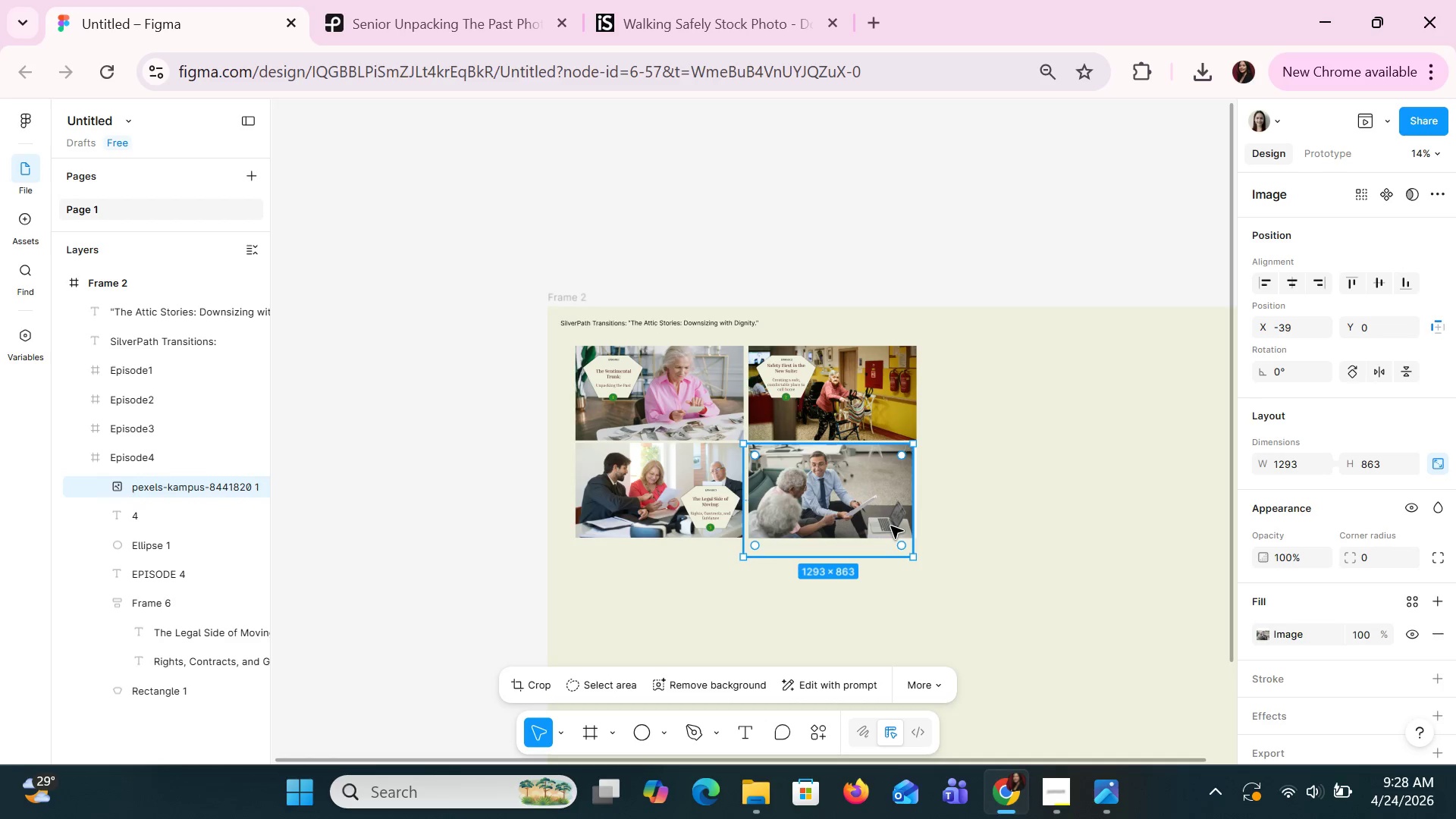 
key(ArrowRight)
 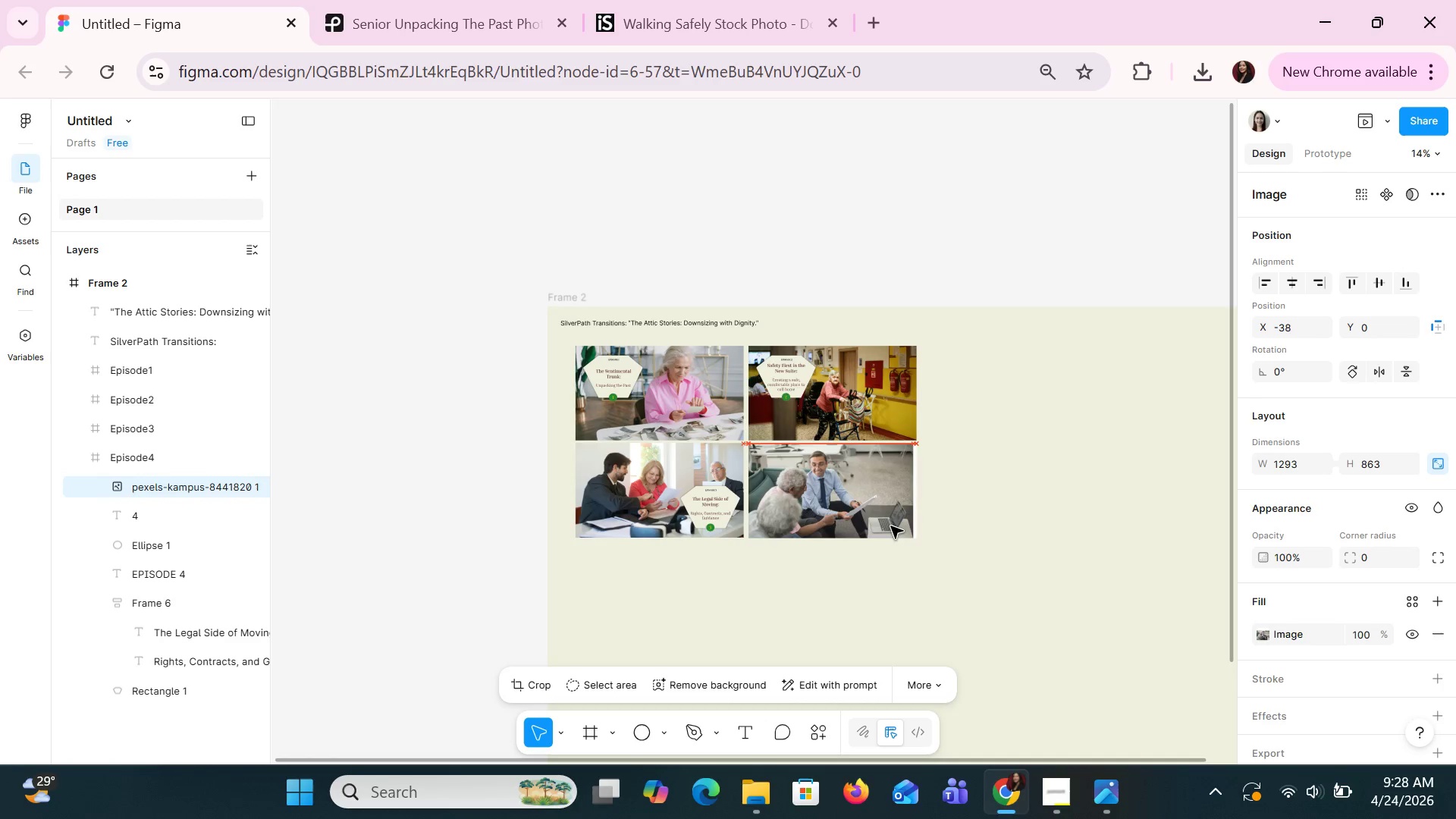 
key(ArrowRight)
 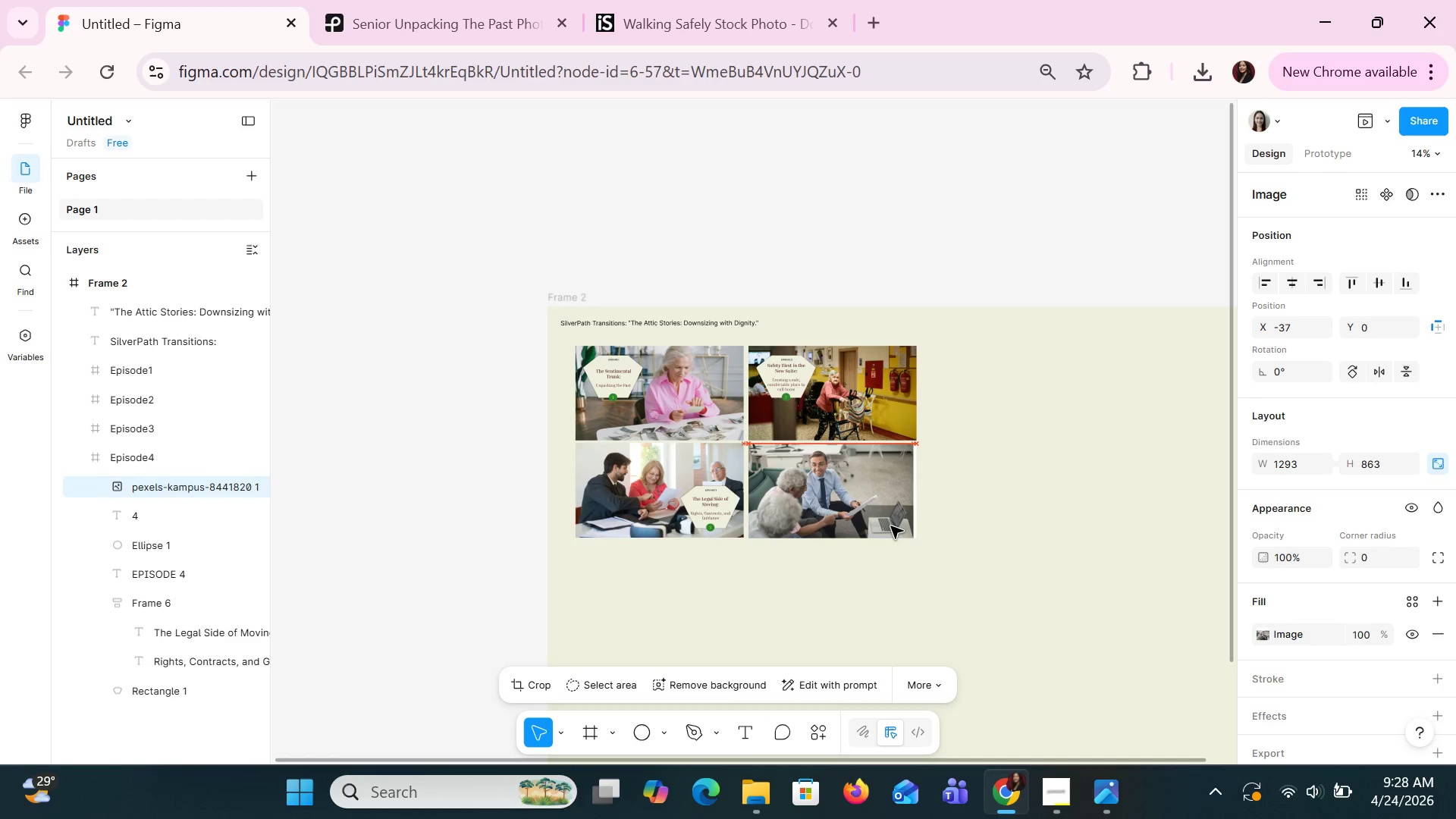 
key(ArrowRight)
 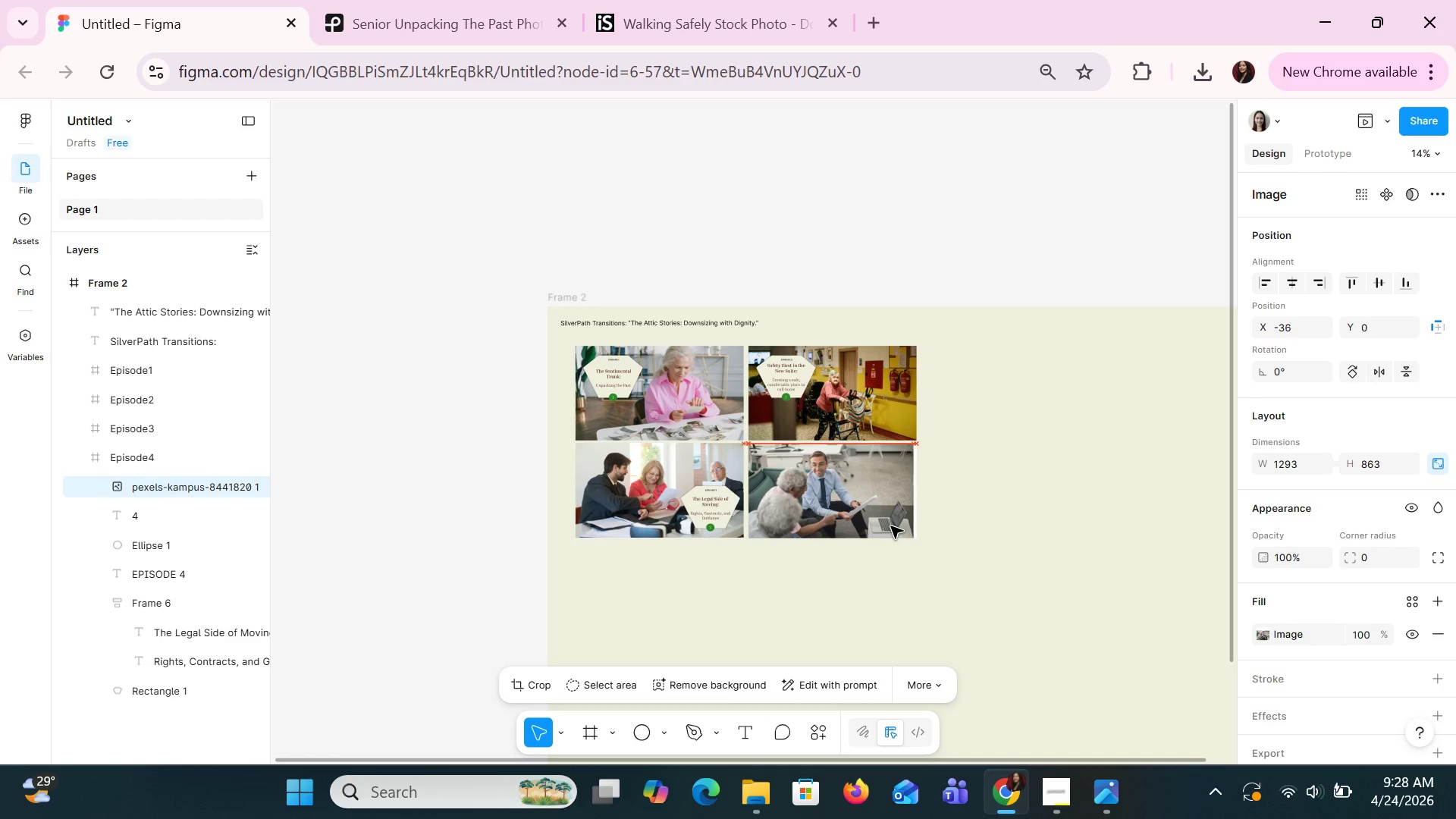 
key(ArrowRight)
 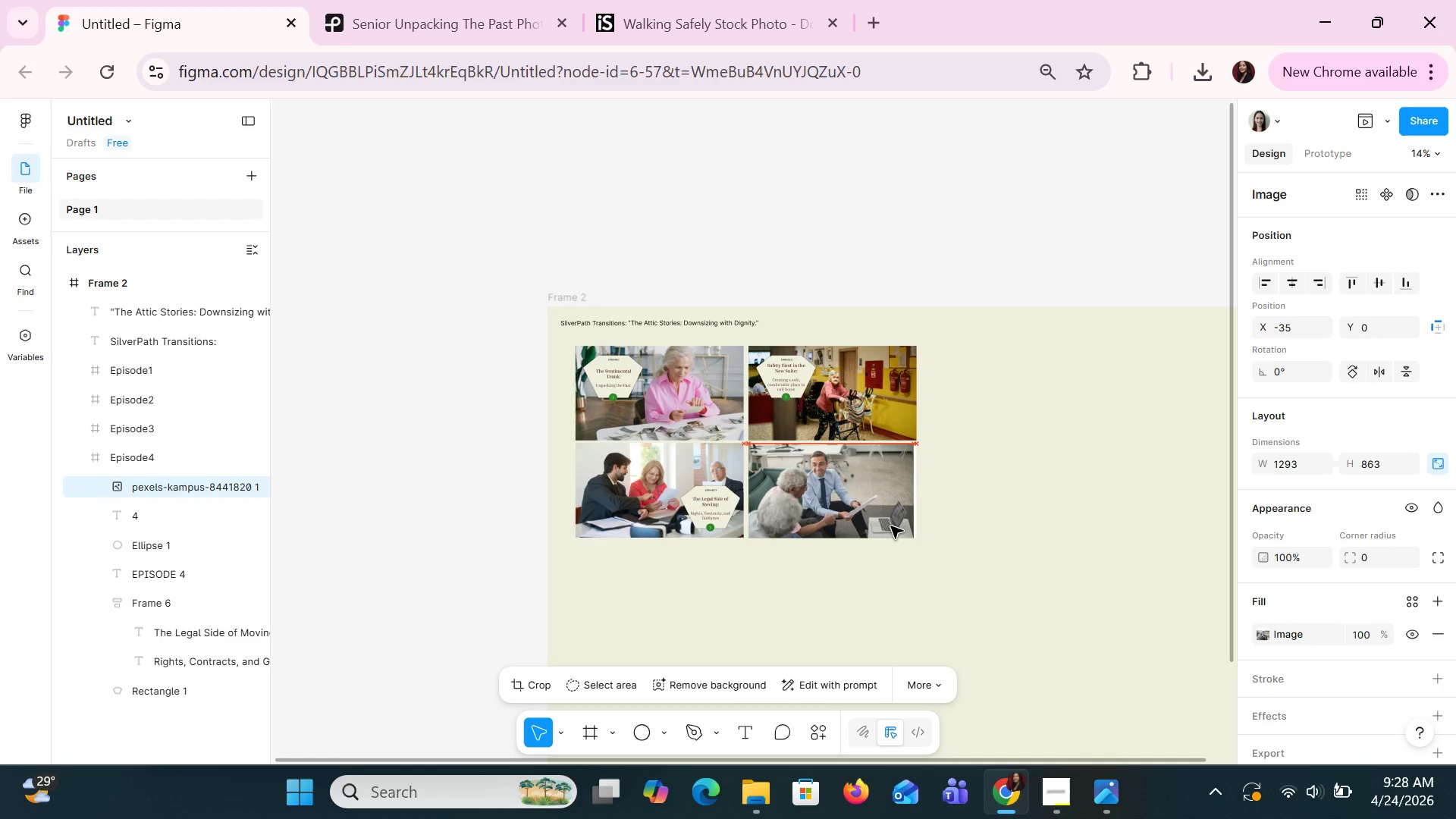 
key(ArrowRight)
 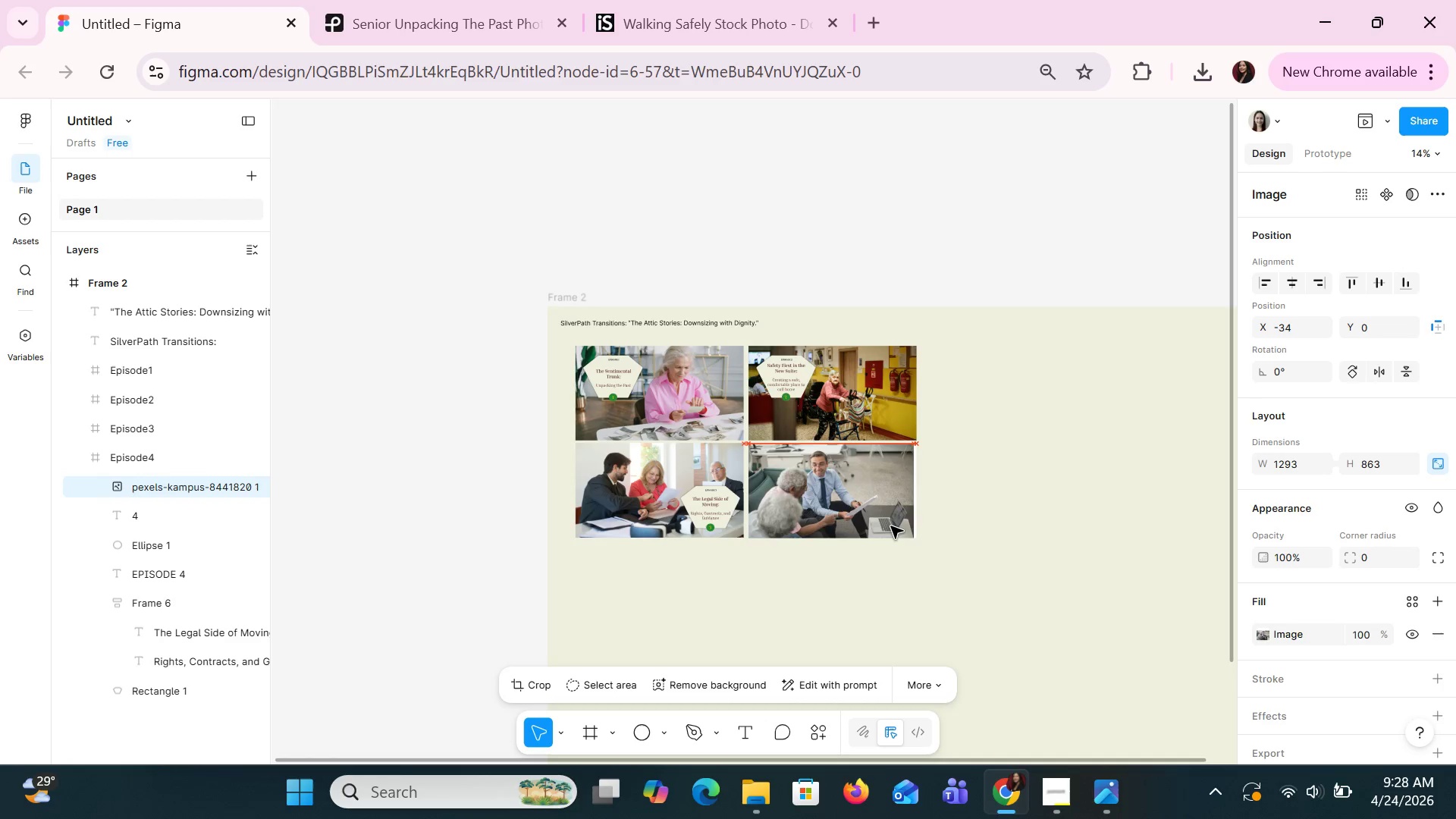 
key(ArrowRight)
 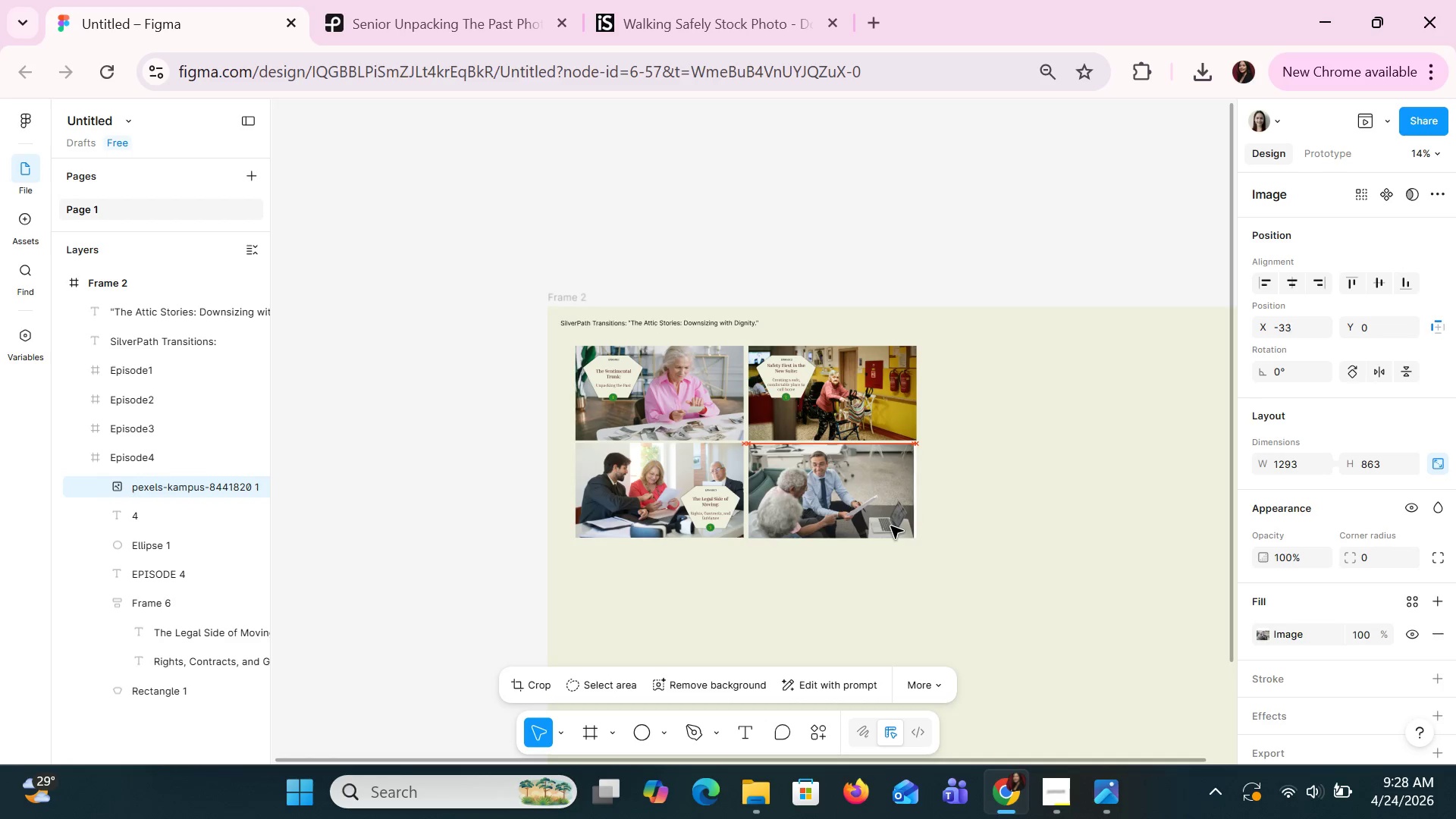 
key(ArrowRight)
 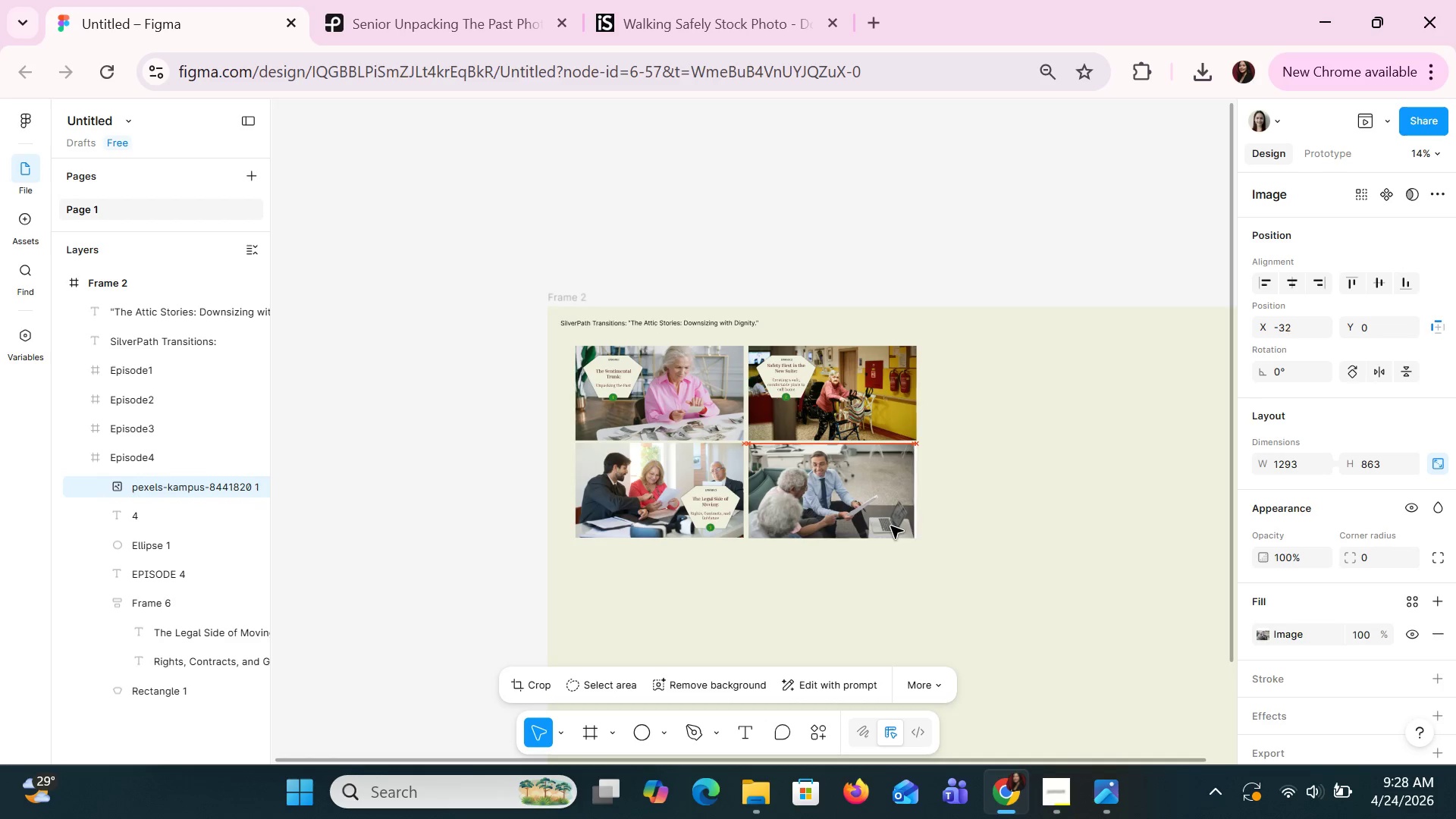 
key(ArrowRight)
 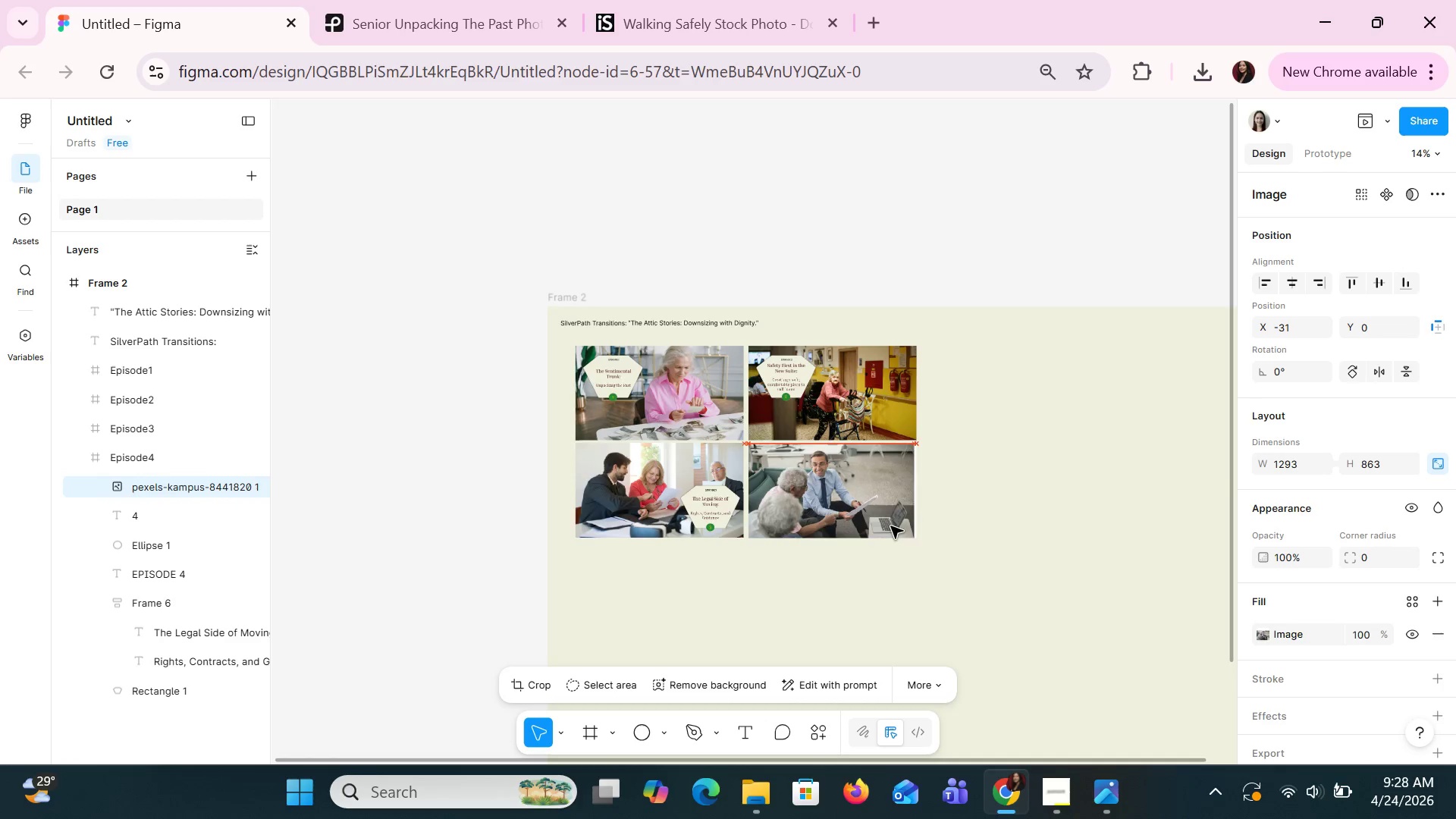 
key(ArrowRight)
 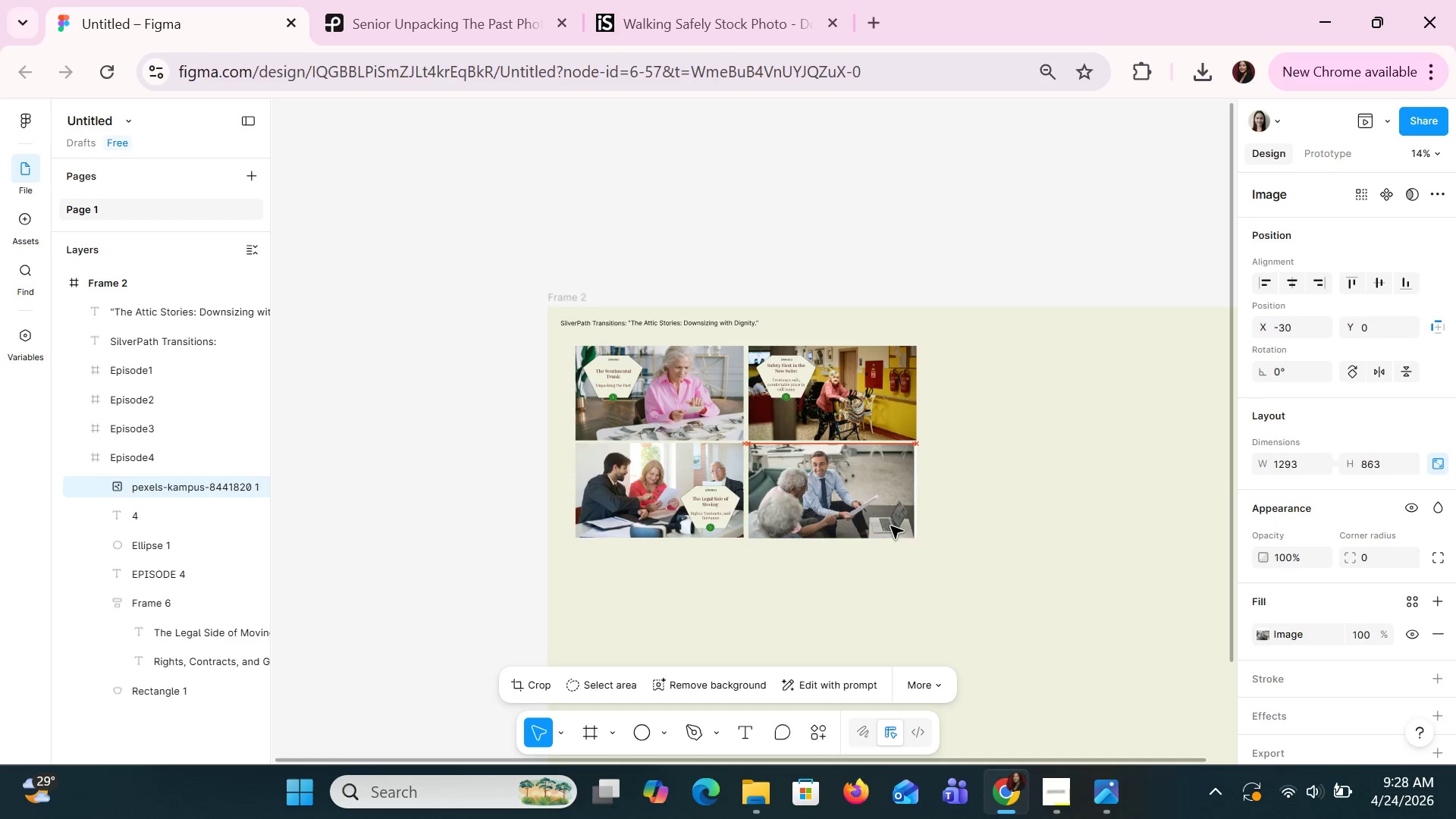 
key(ArrowRight)
 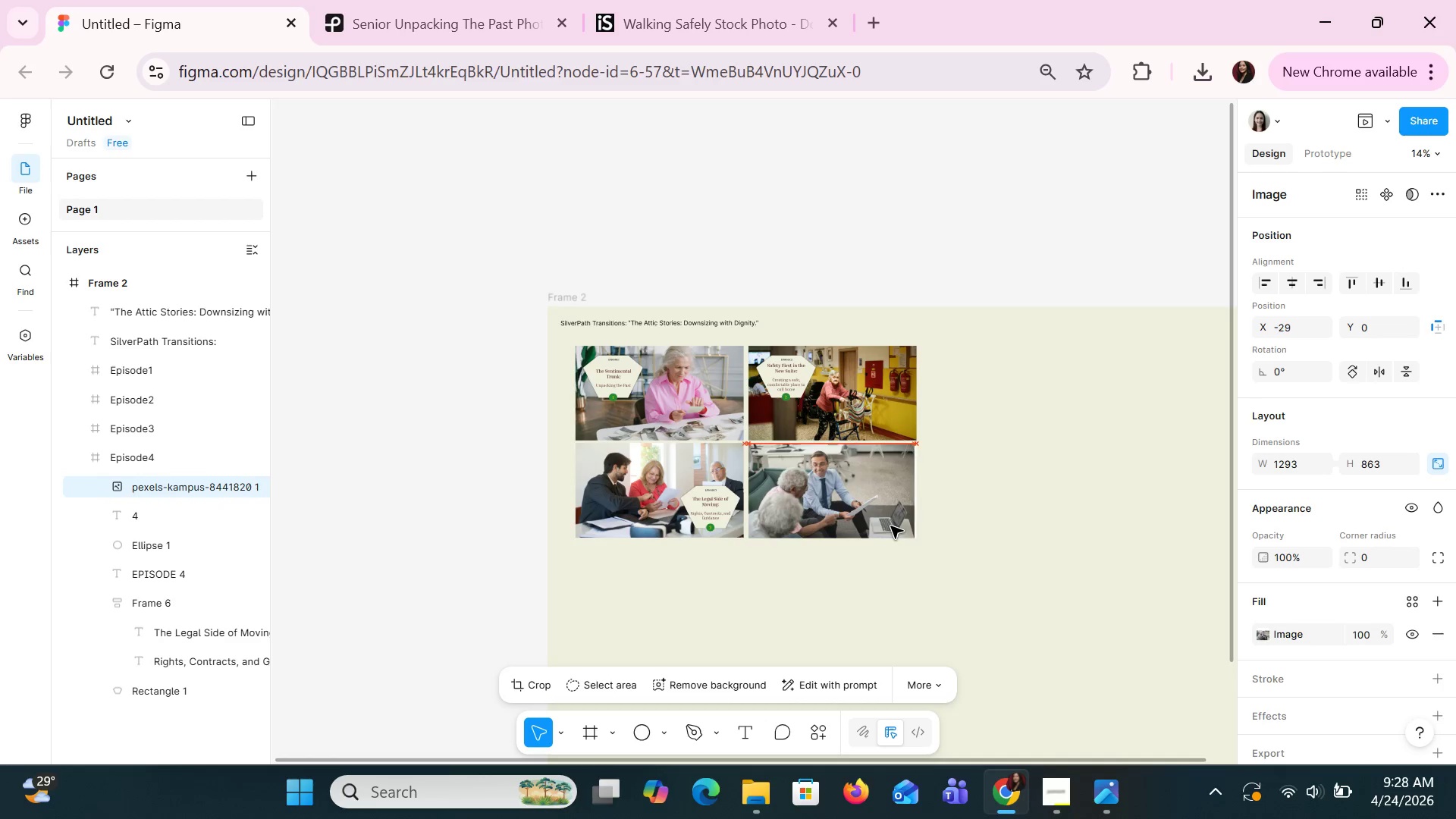 
key(ArrowRight)
 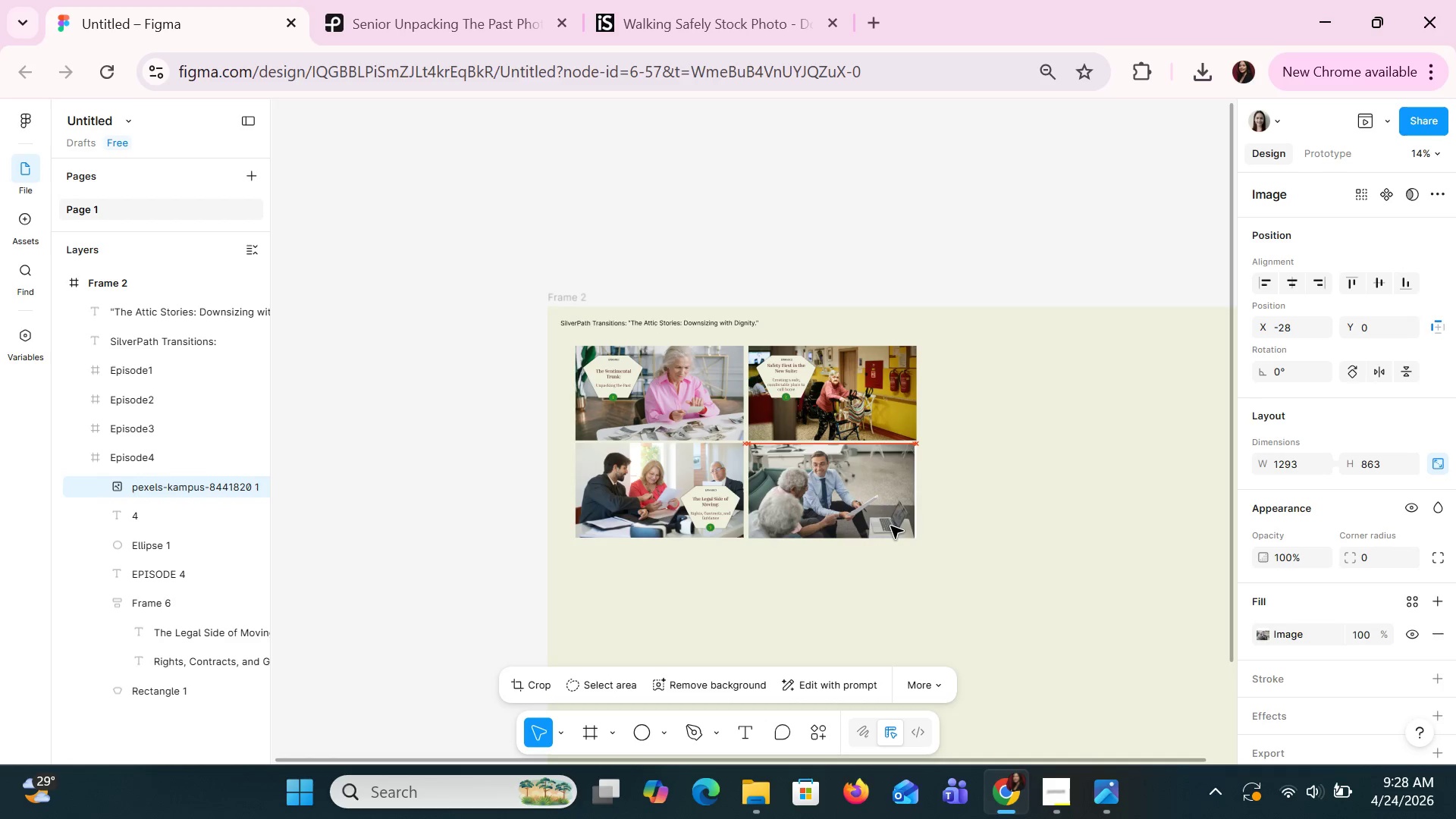 
key(ArrowRight)
 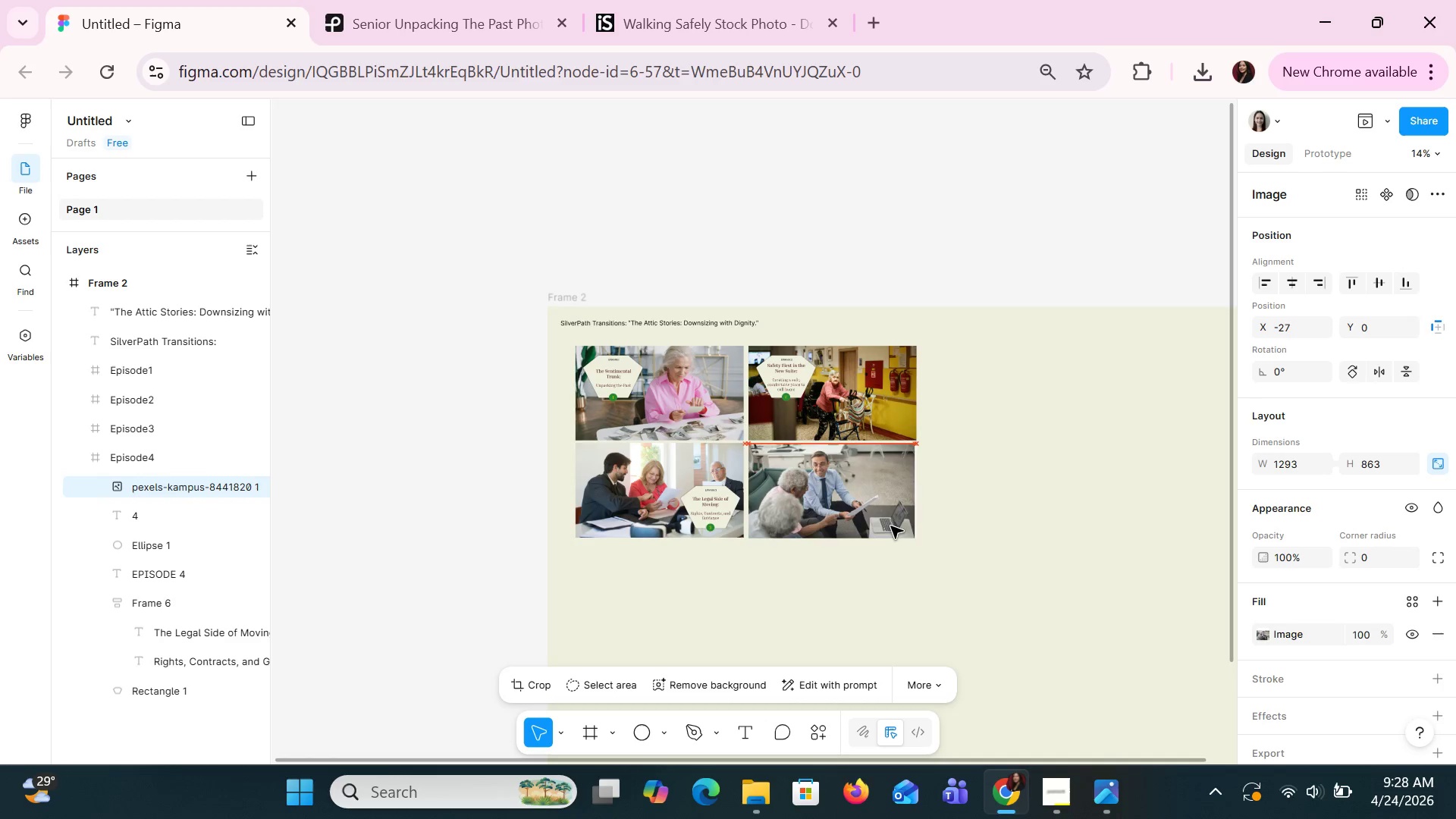 
key(ArrowRight)
 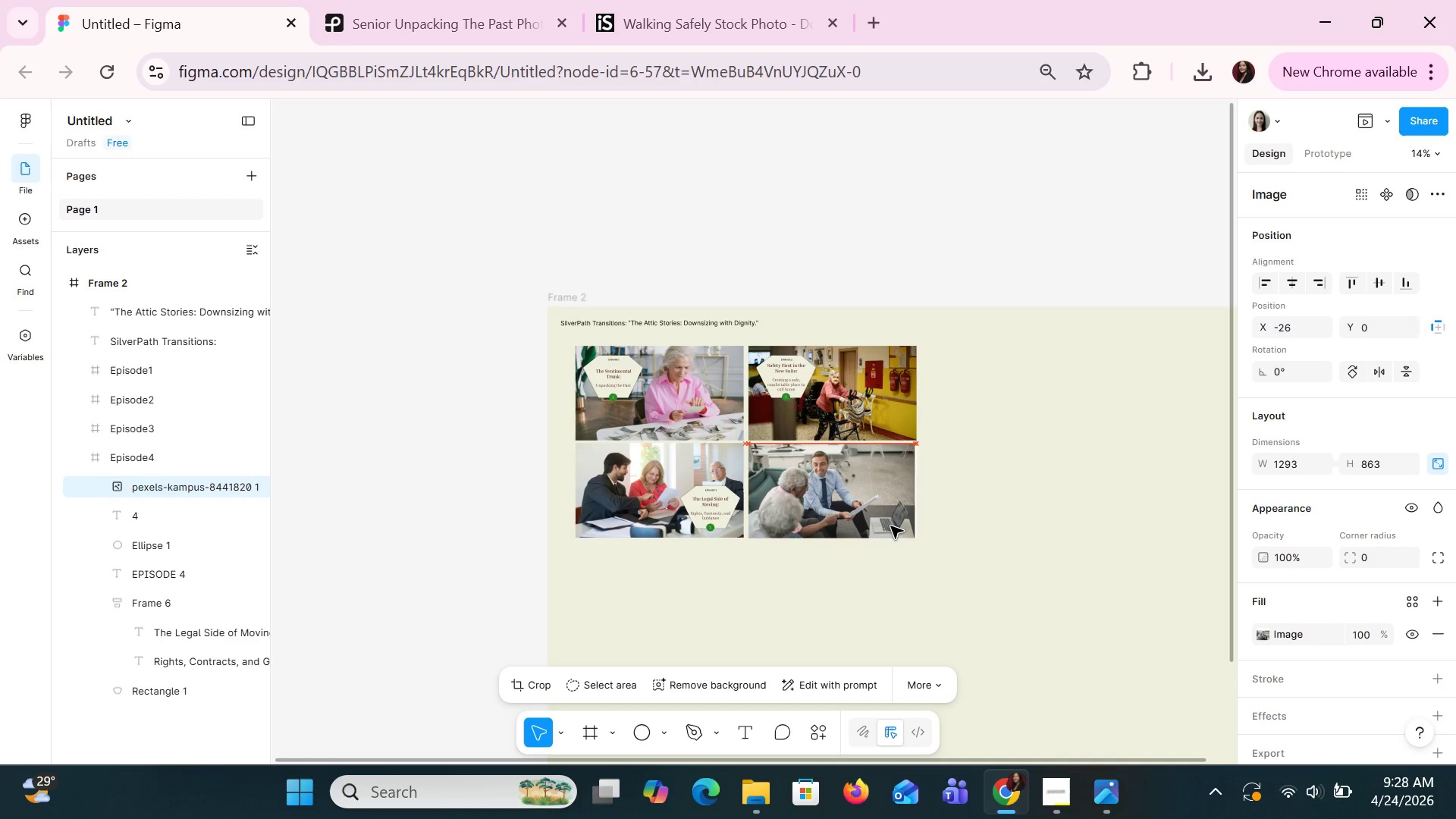 
key(ArrowRight)
 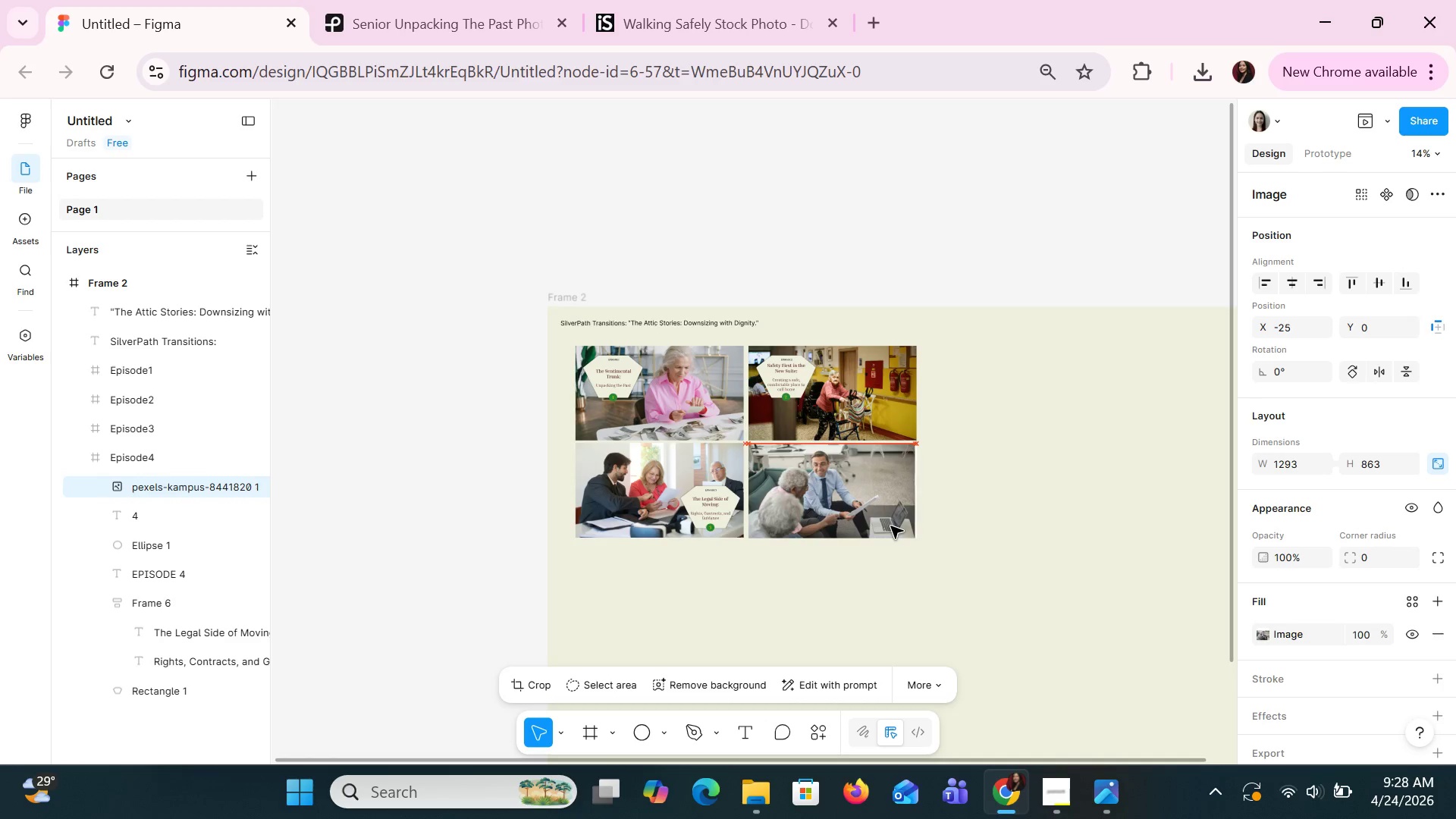 
key(ArrowRight)
 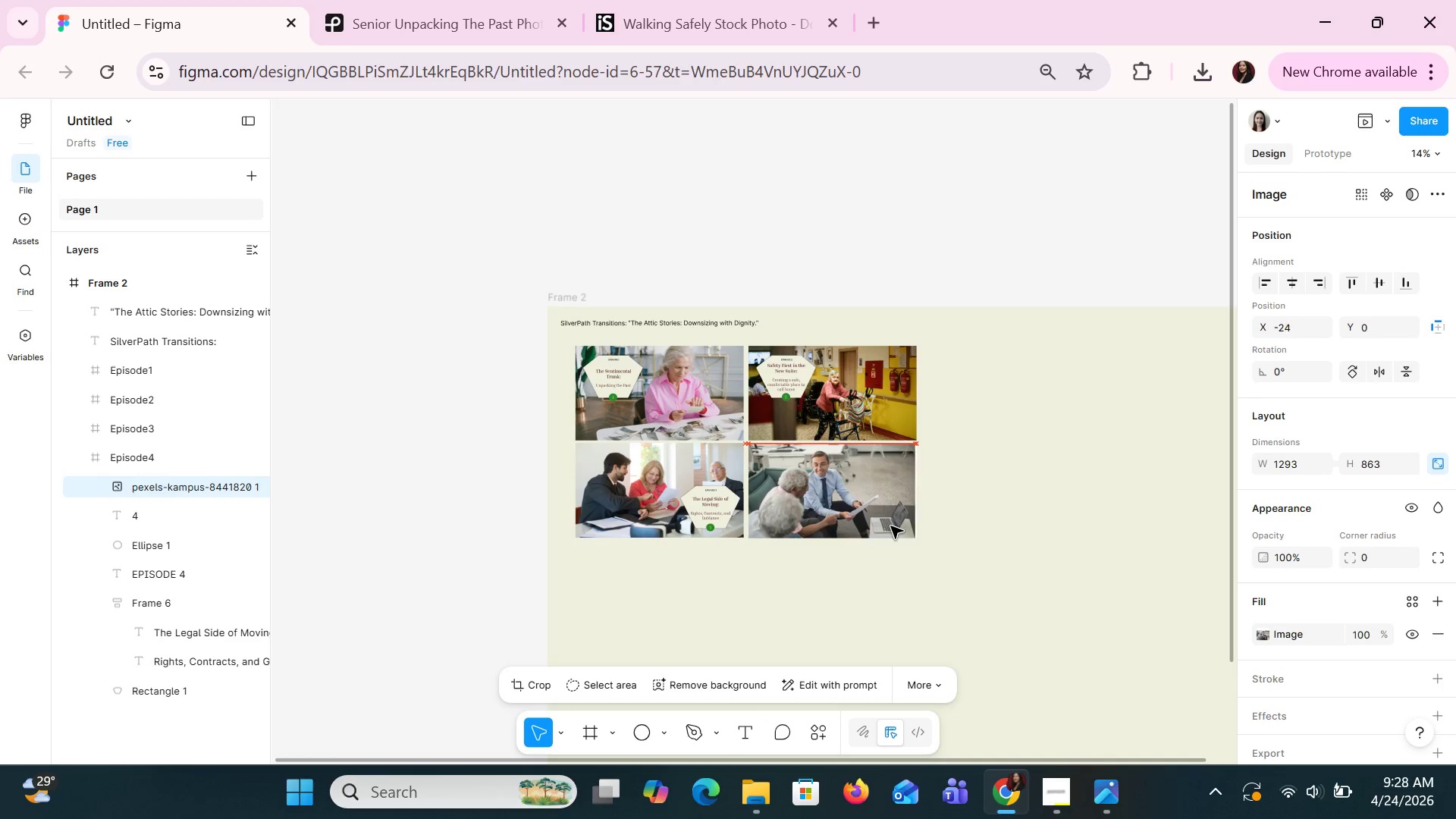 
key(ArrowRight)
 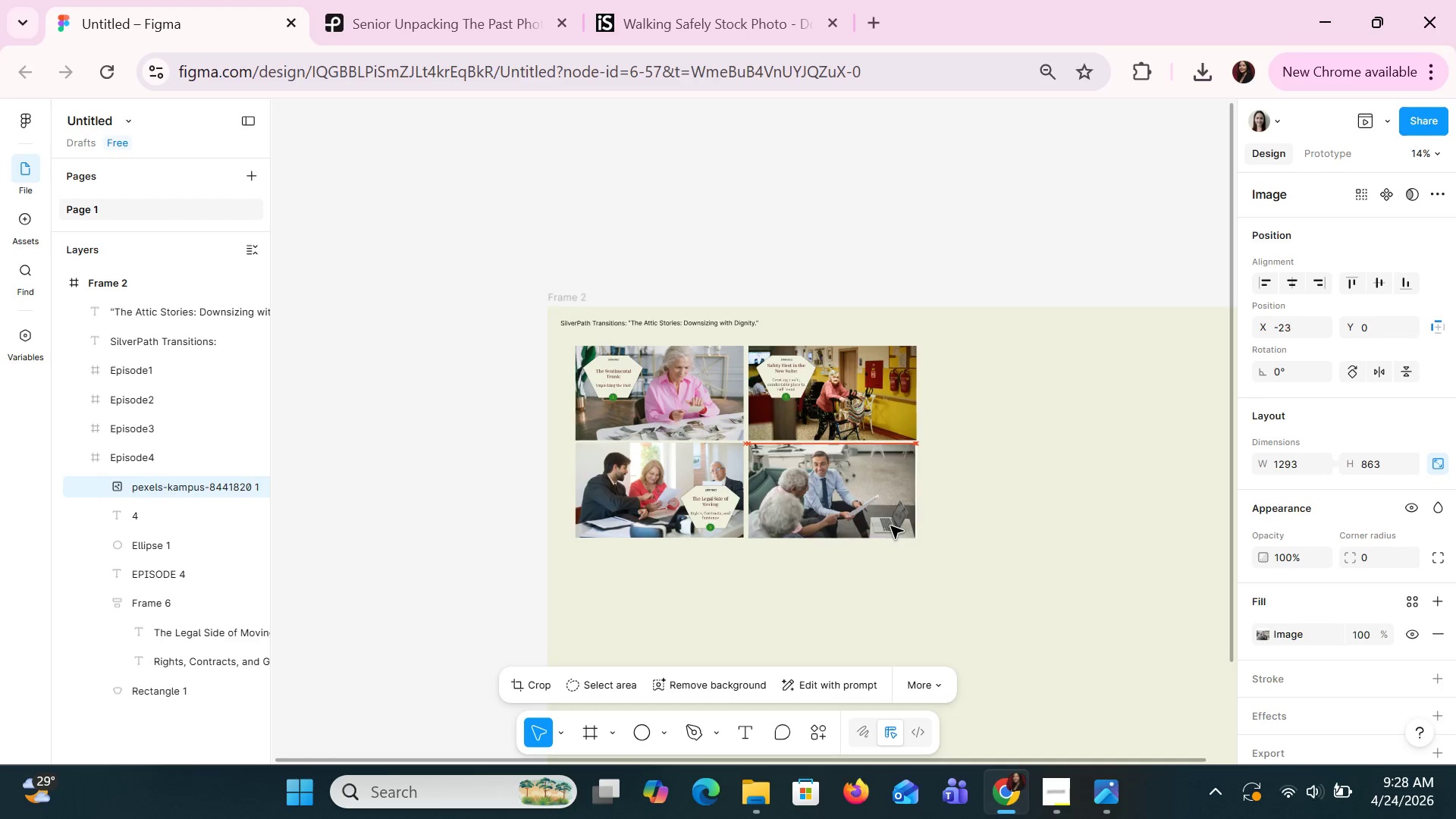 
key(ArrowRight)
 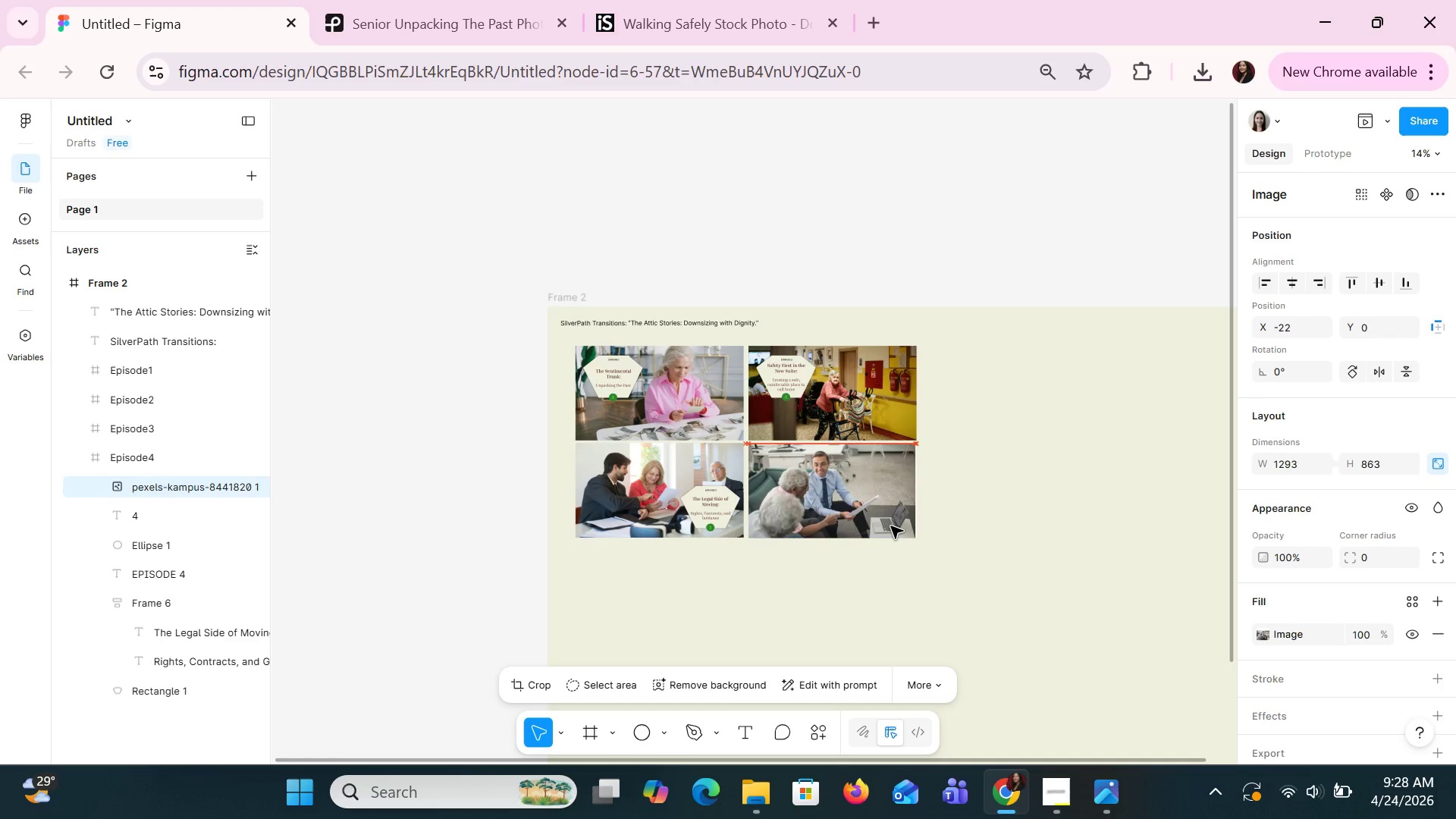 
key(ArrowRight)
 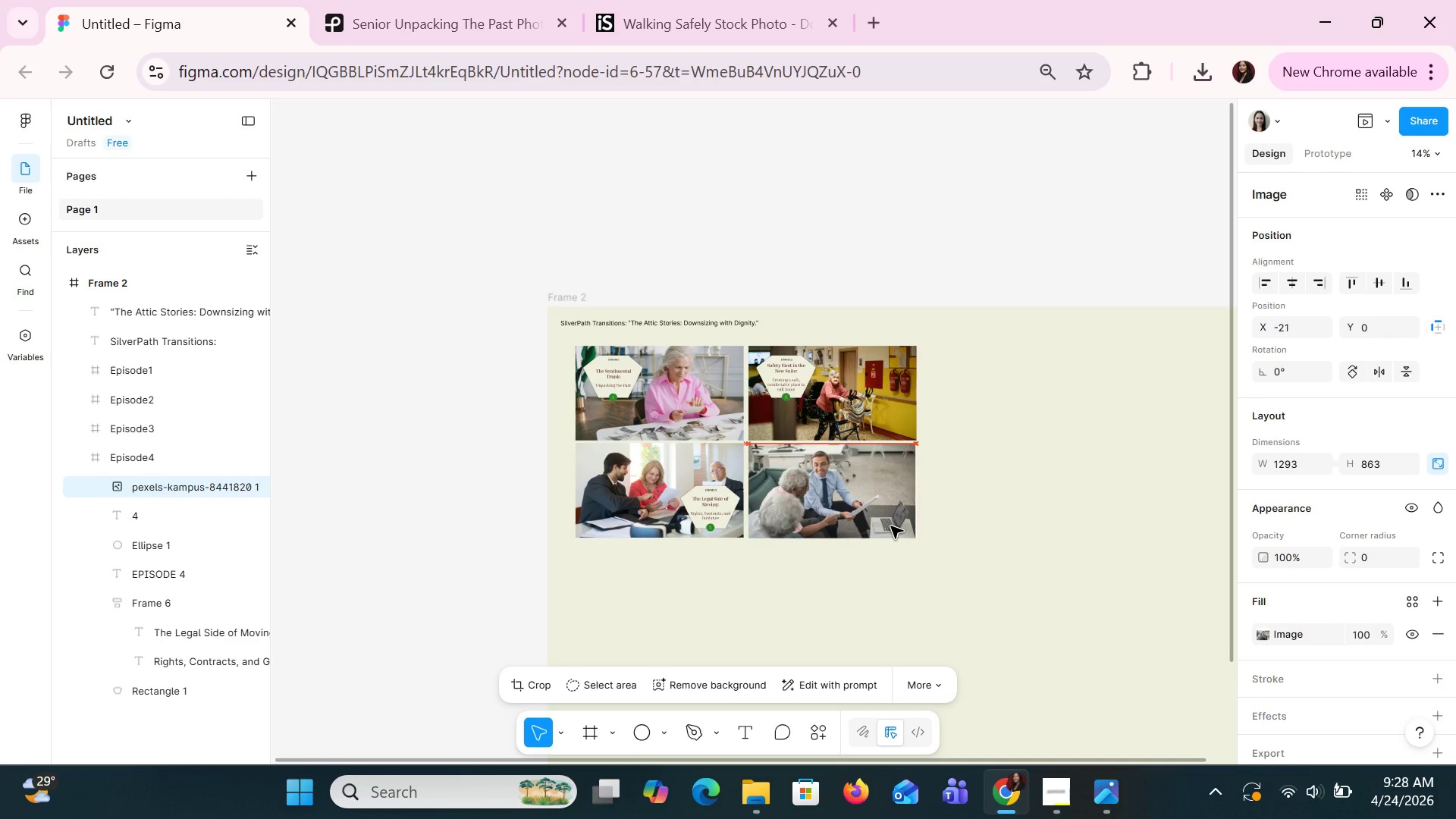 
key(ArrowRight)
 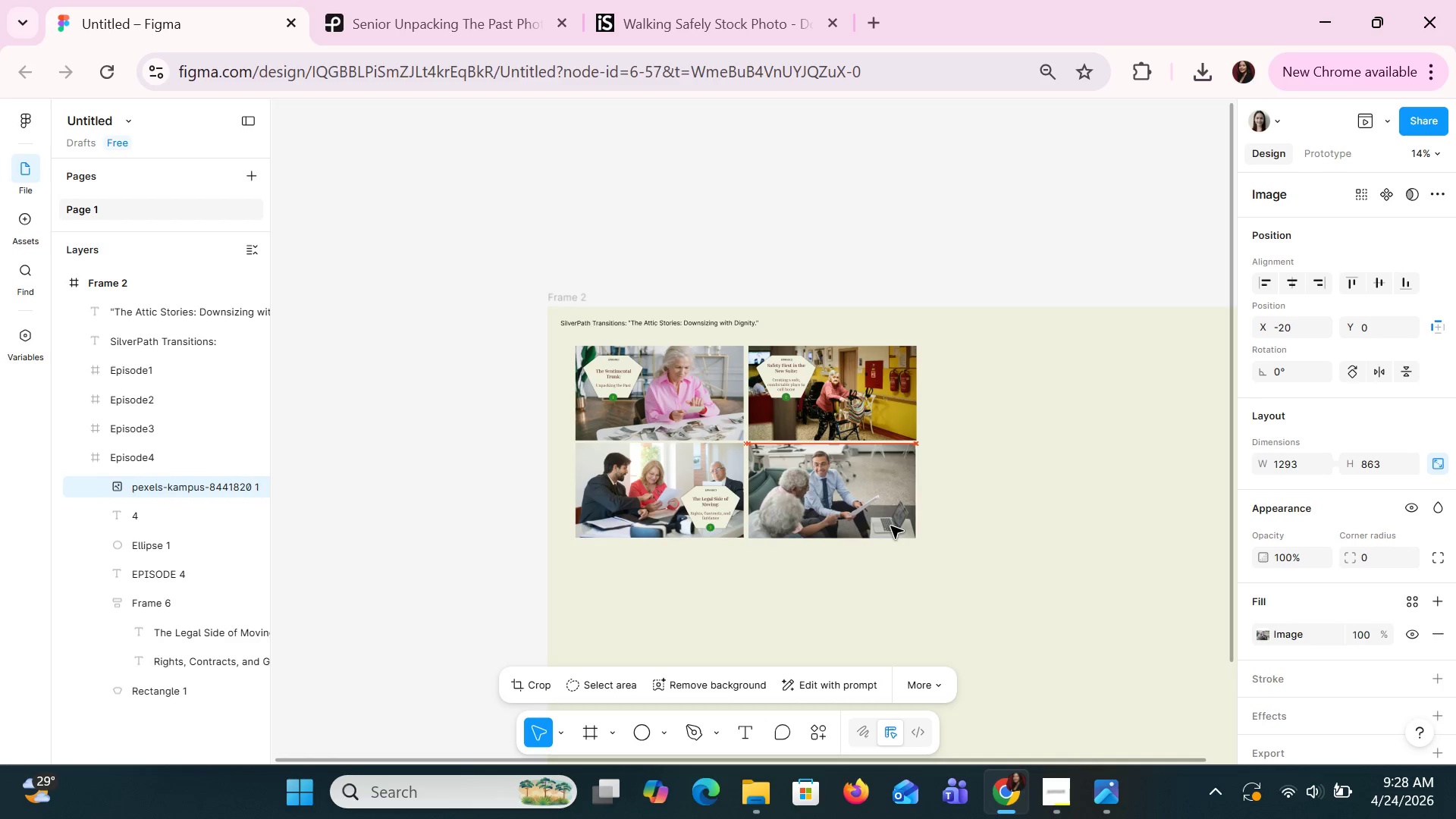 
key(ArrowRight)
 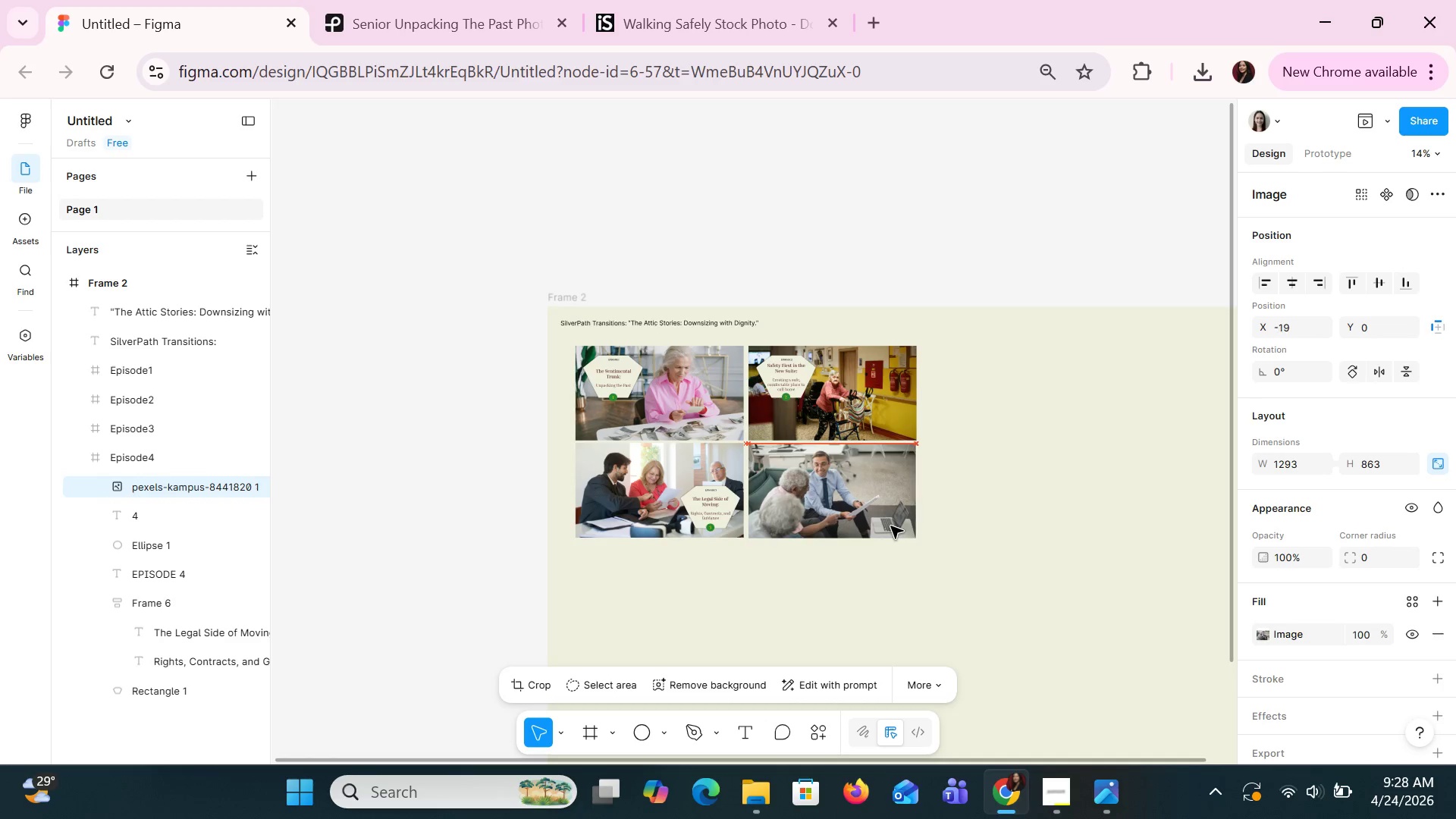 
key(ArrowRight)
 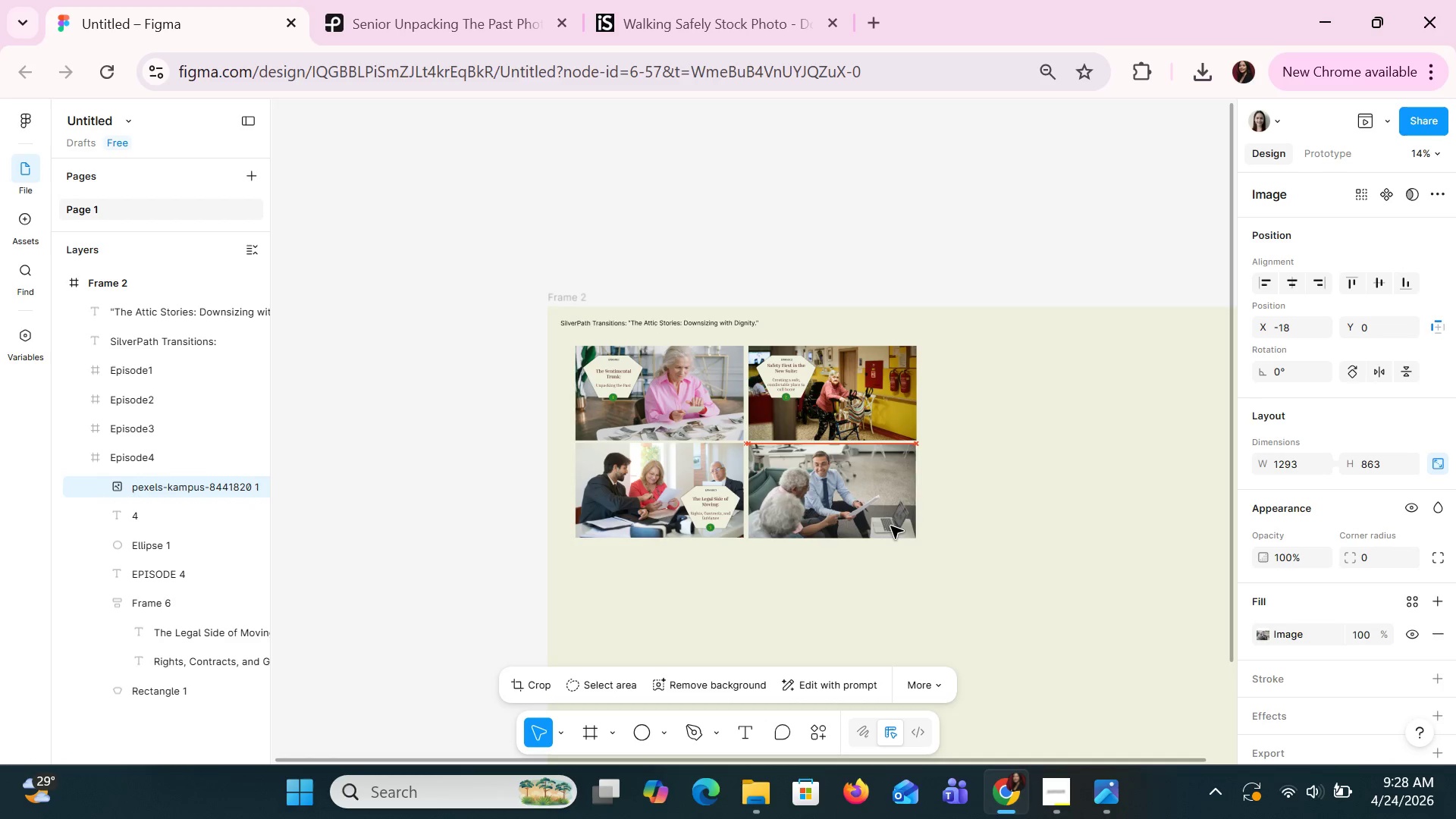 
key(ArrowRight)
 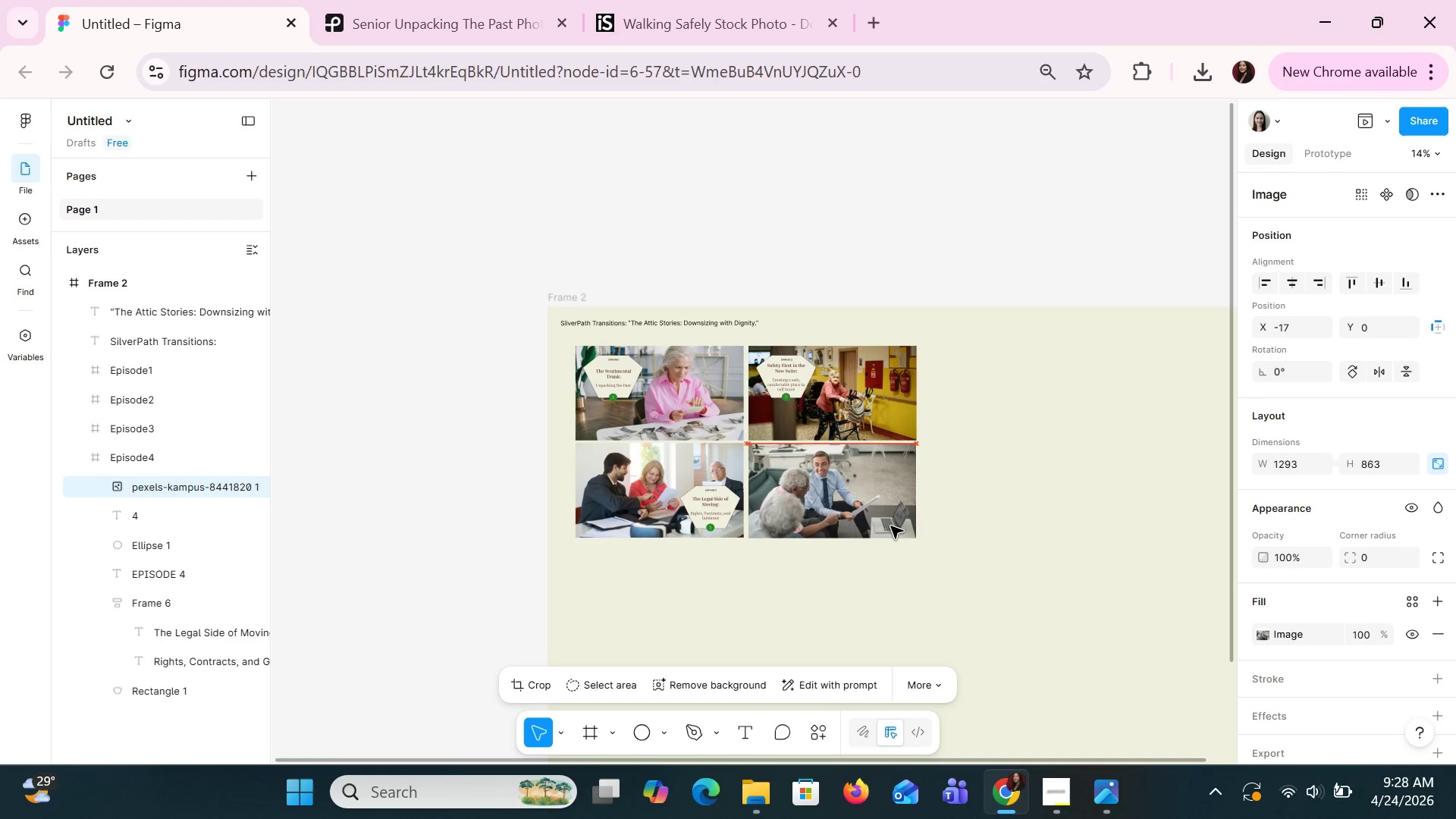 
key(ArrowRight)
 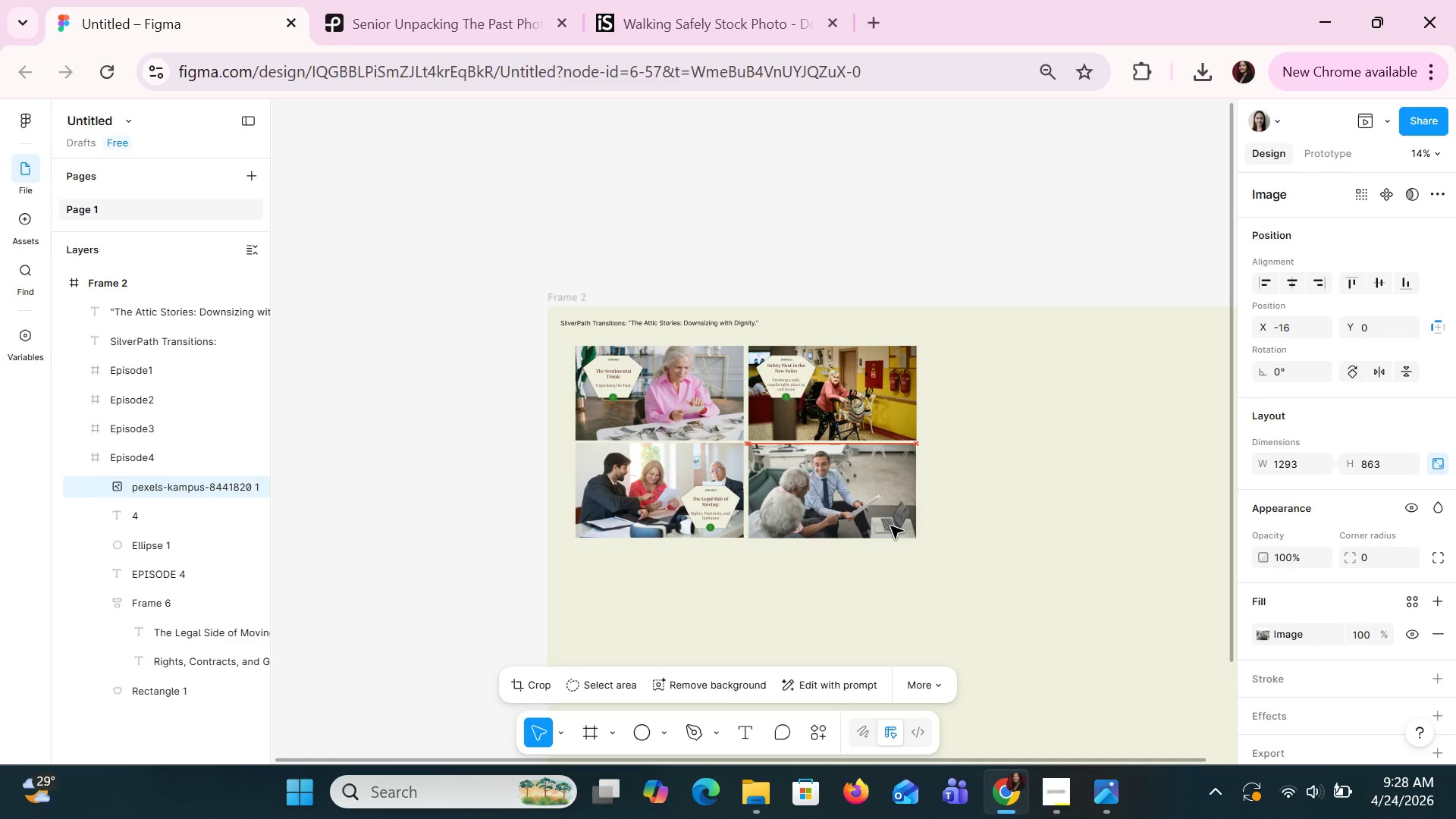 
key(ArrowRight)
 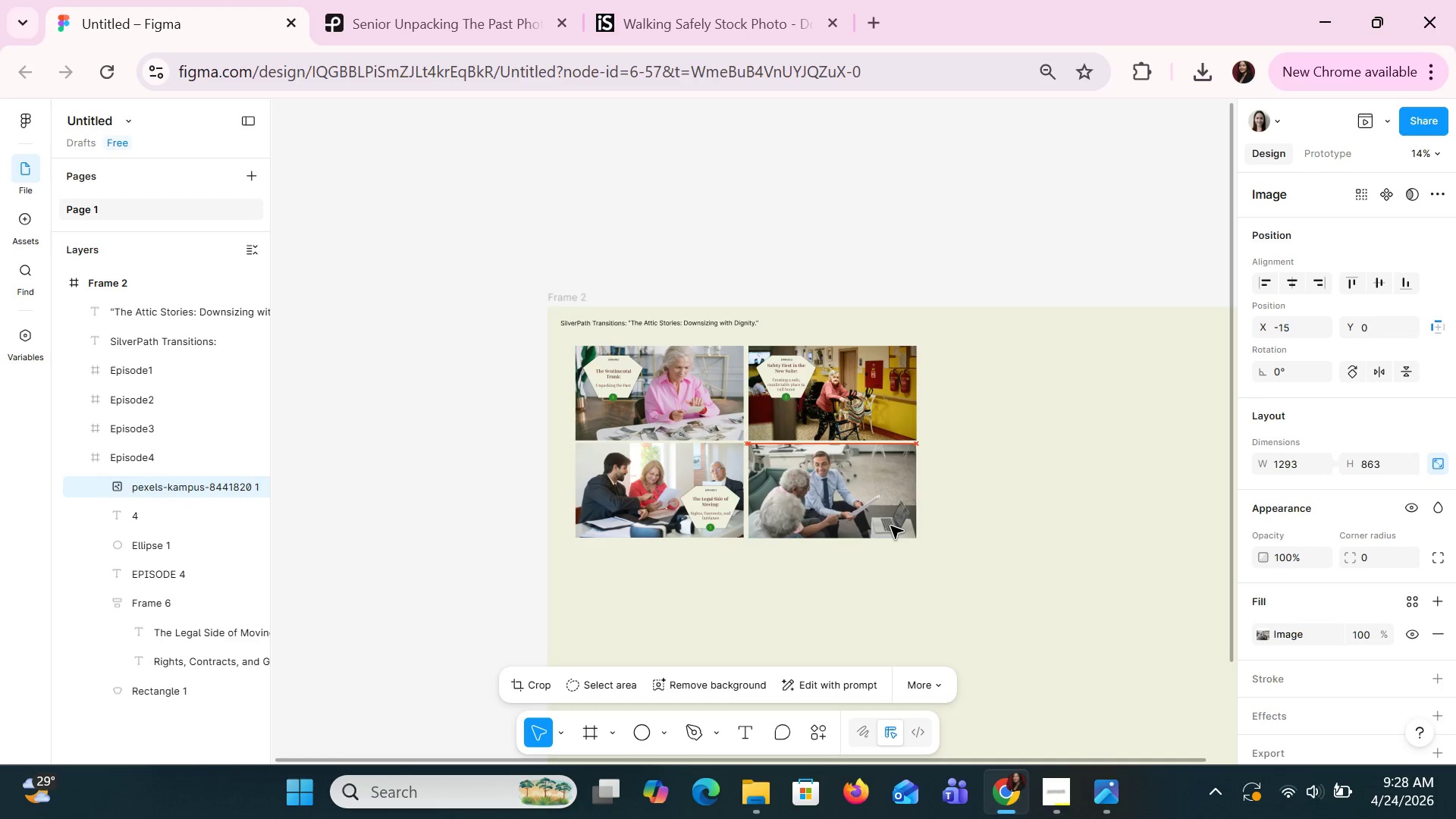 
key(ArrowRight)
 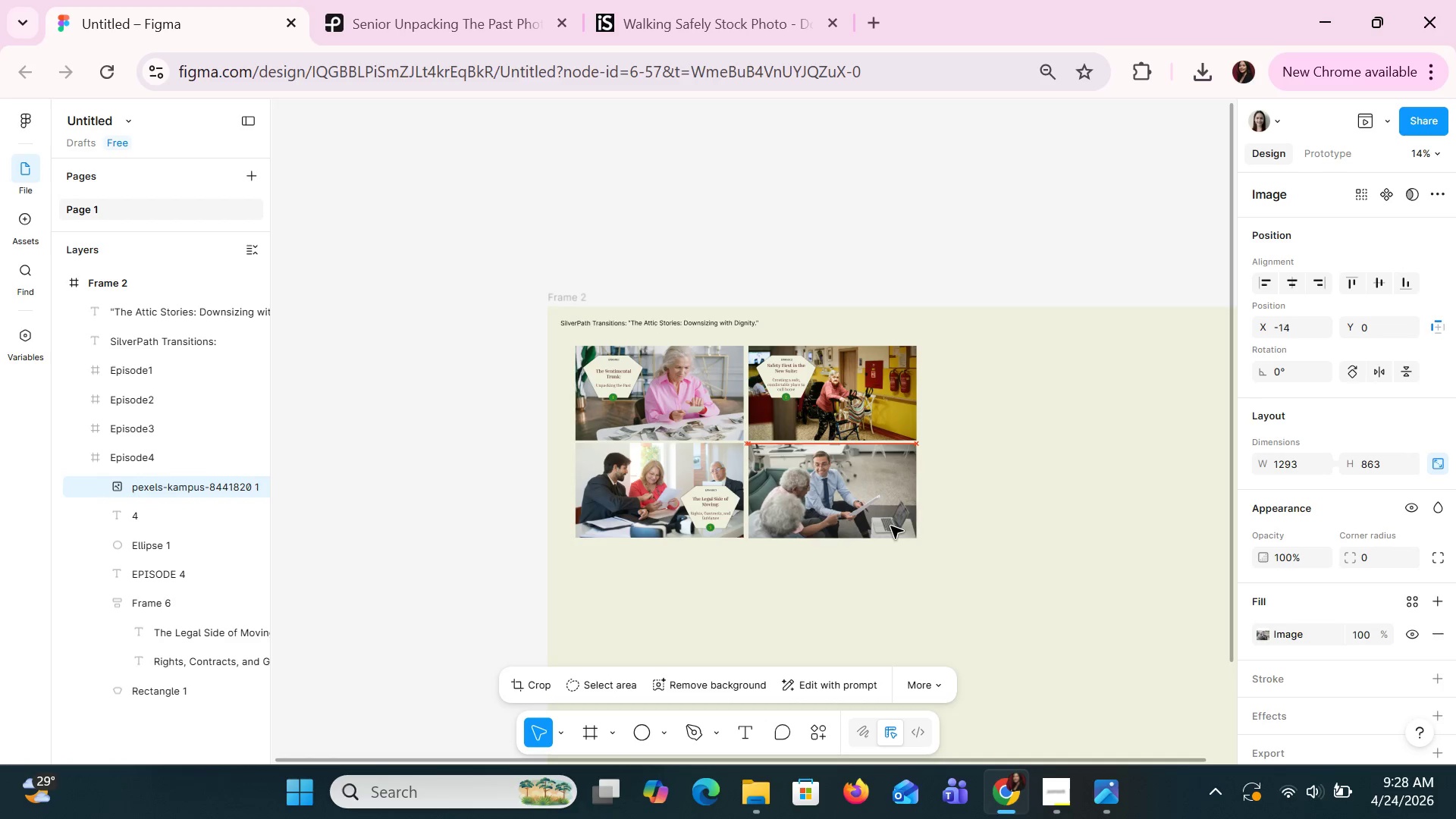 
key(ArrowRight)
 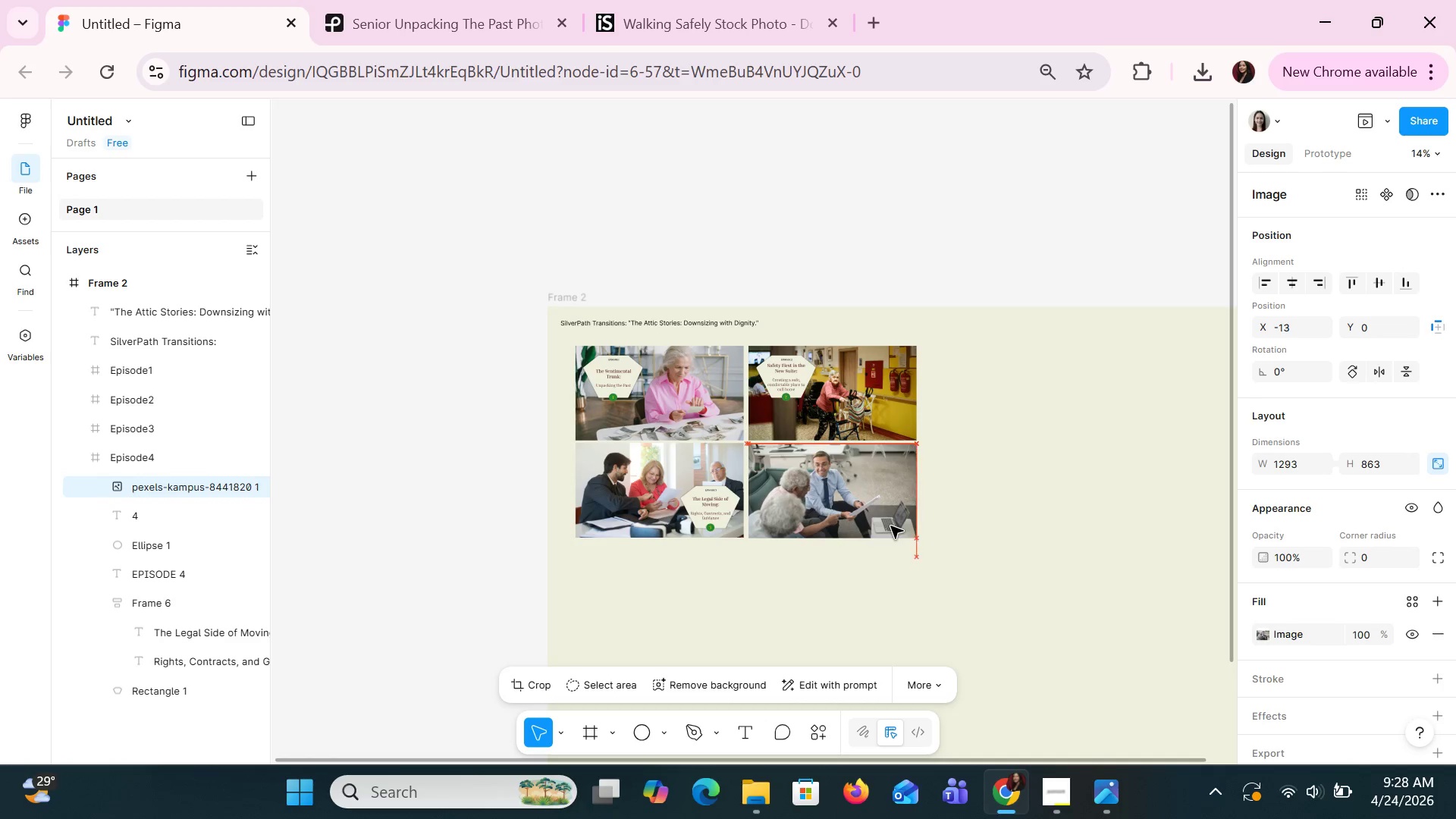 
key(ArrowRight)
 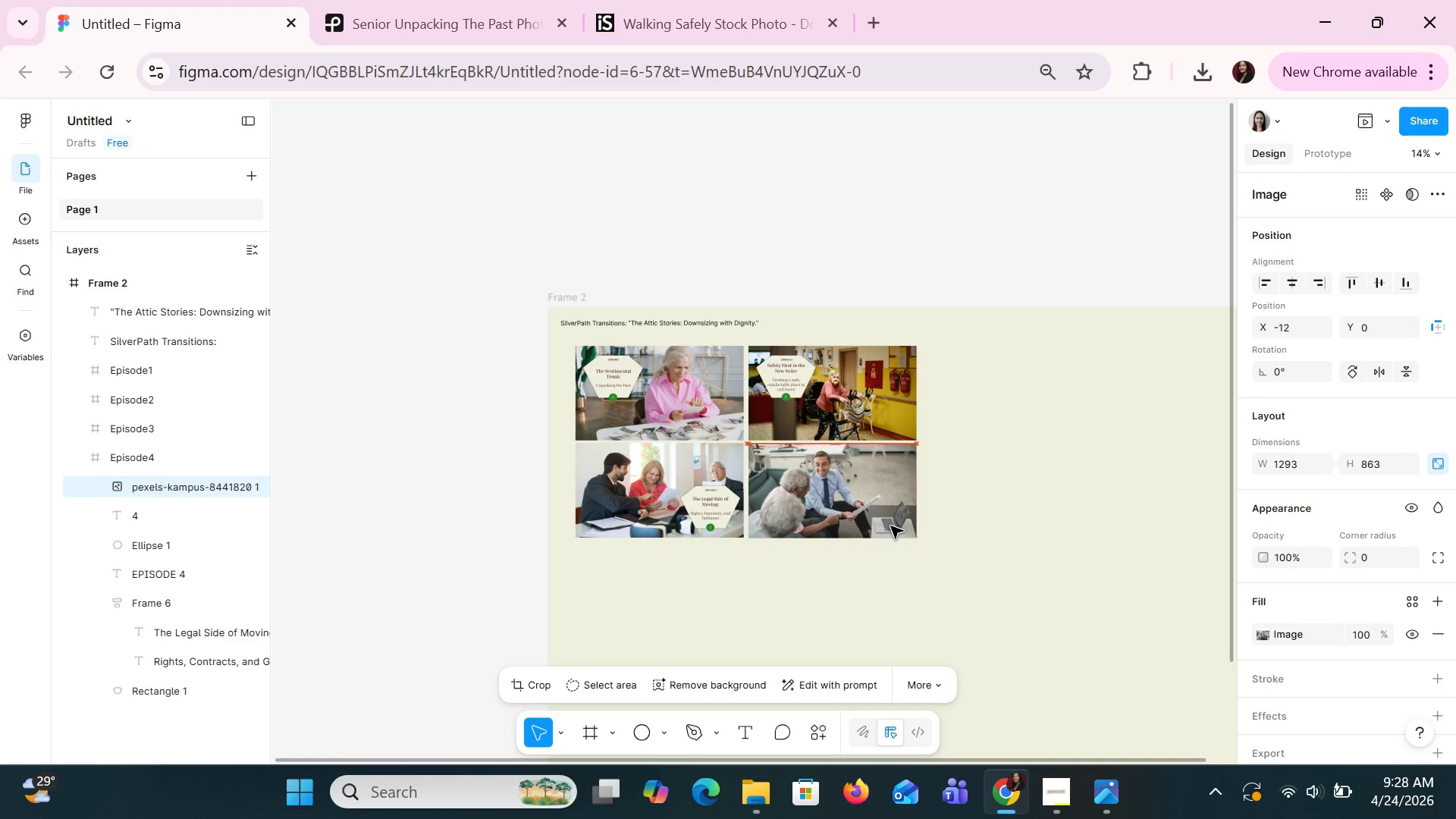 
key(ArrowRight)
 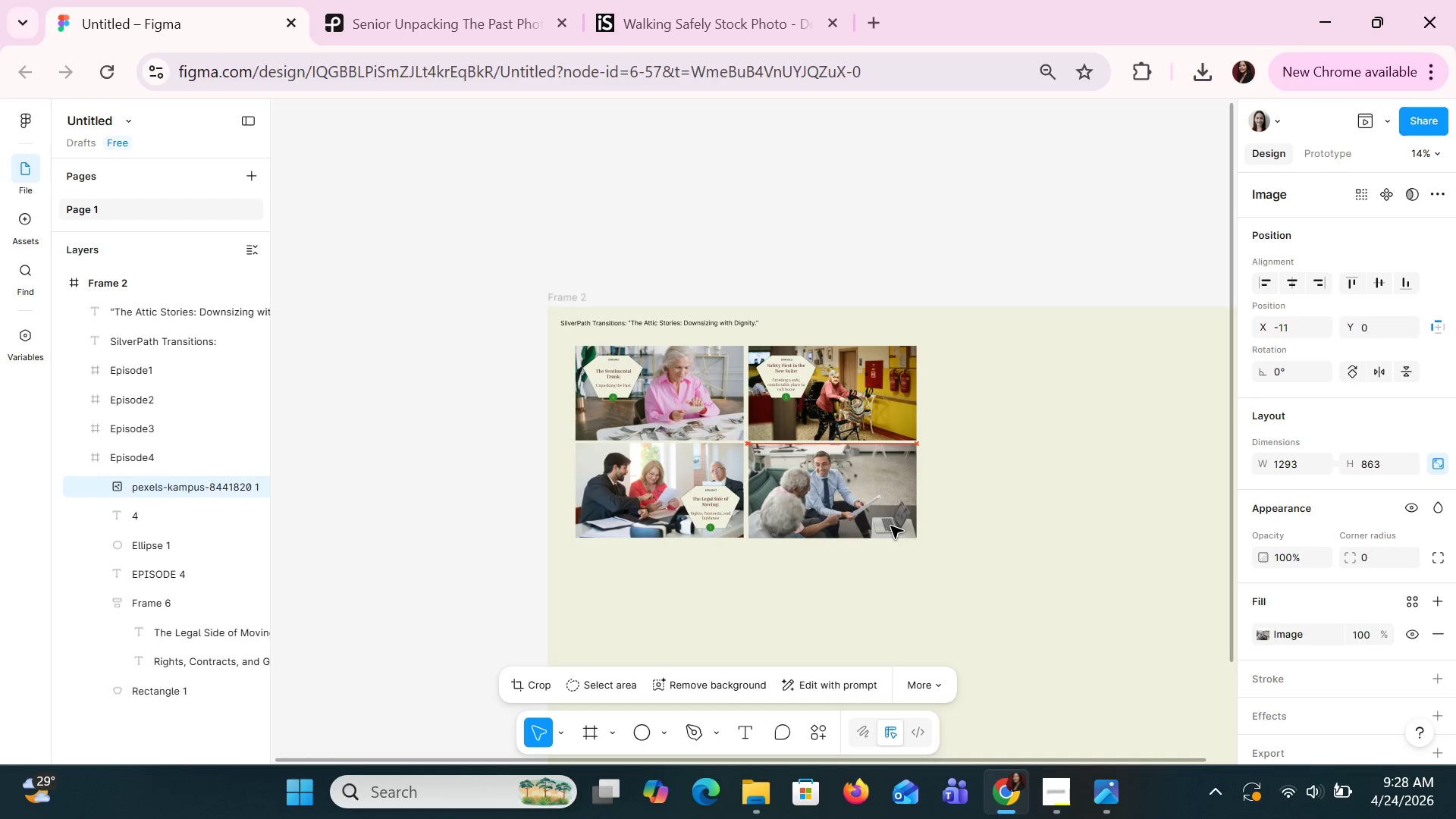 
key(ArrowRight)
 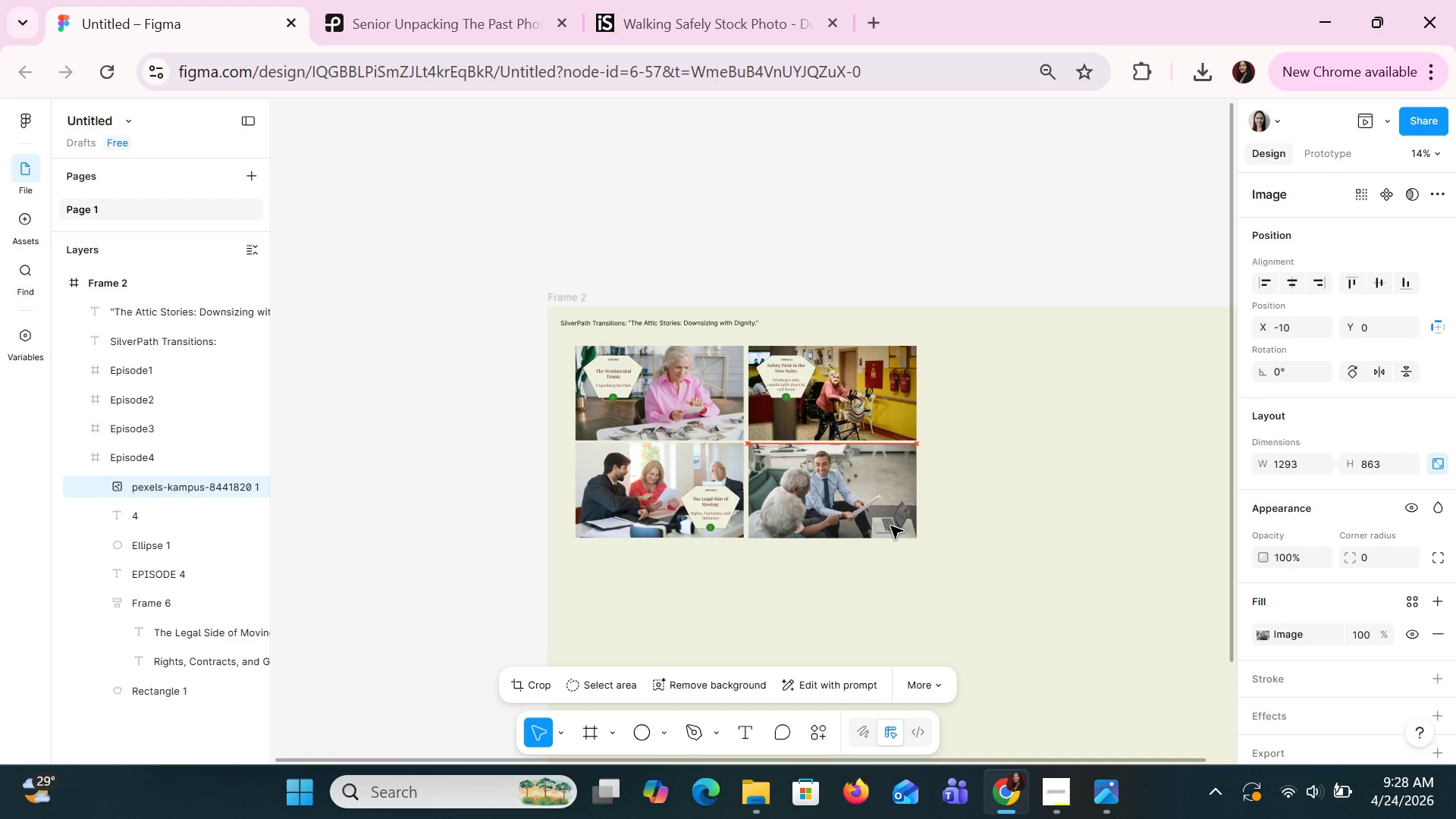 
key(ArrowRight)
 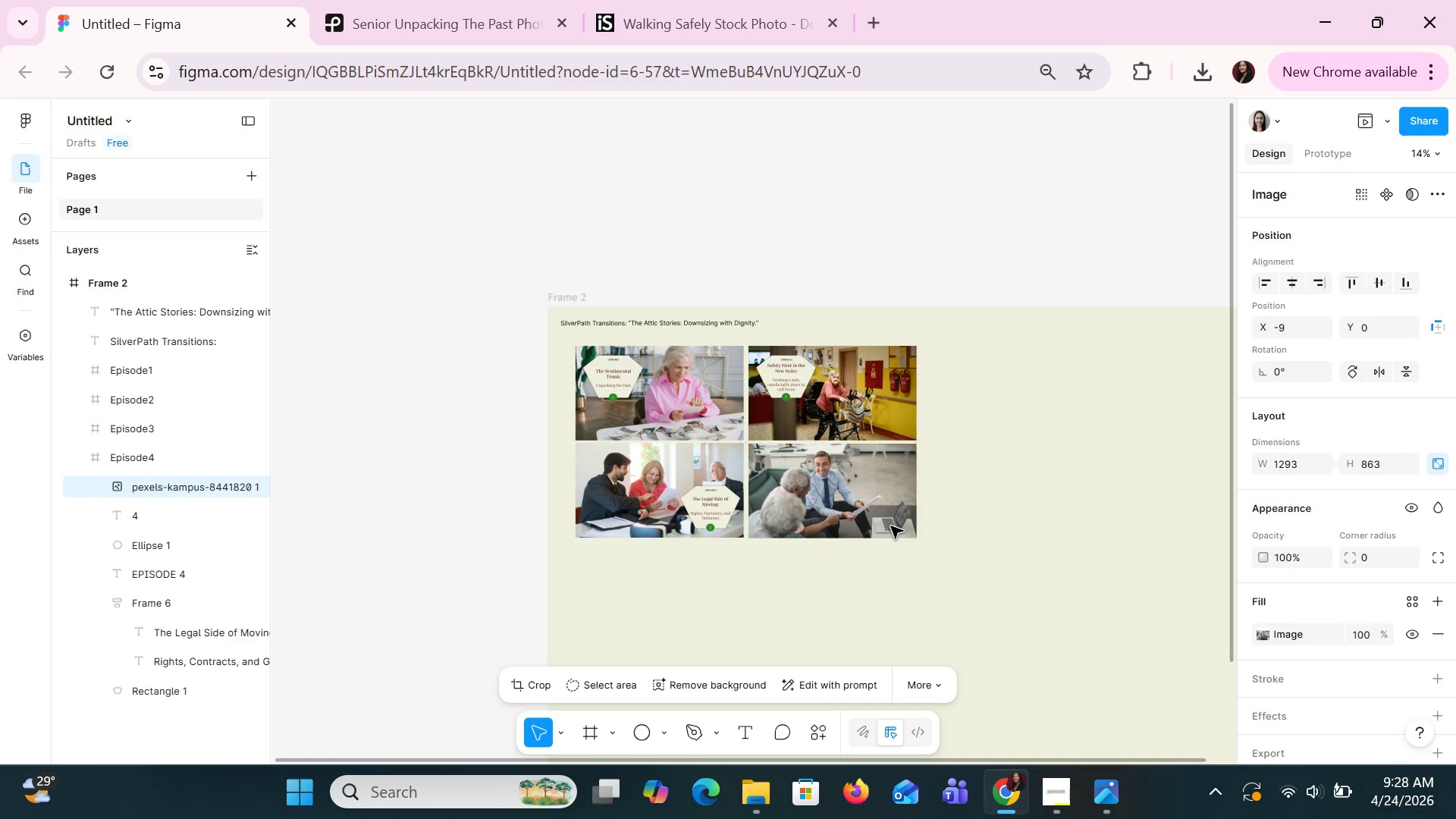 
key(ArrowRight)
 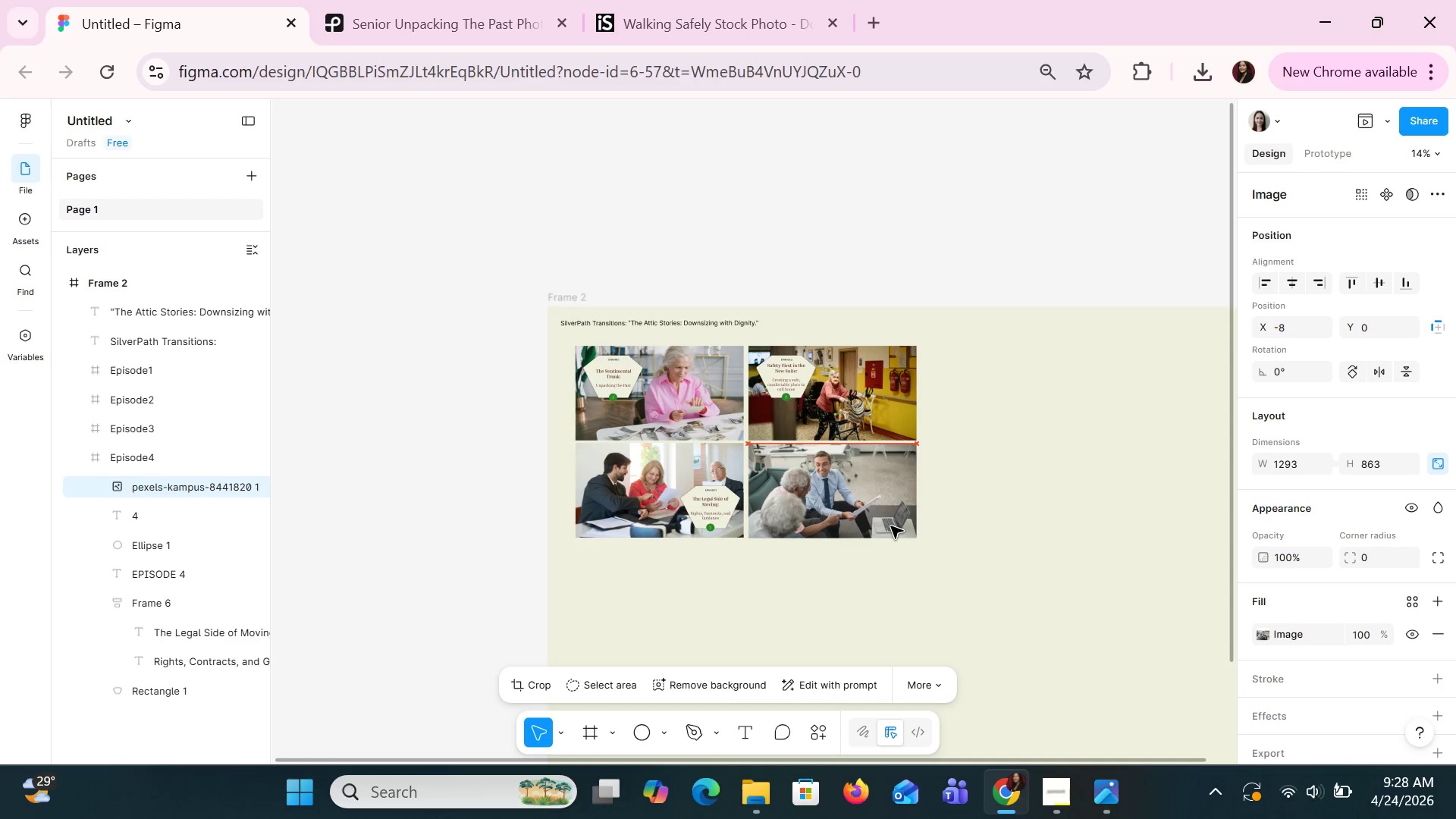 
key(ArrowUp)
 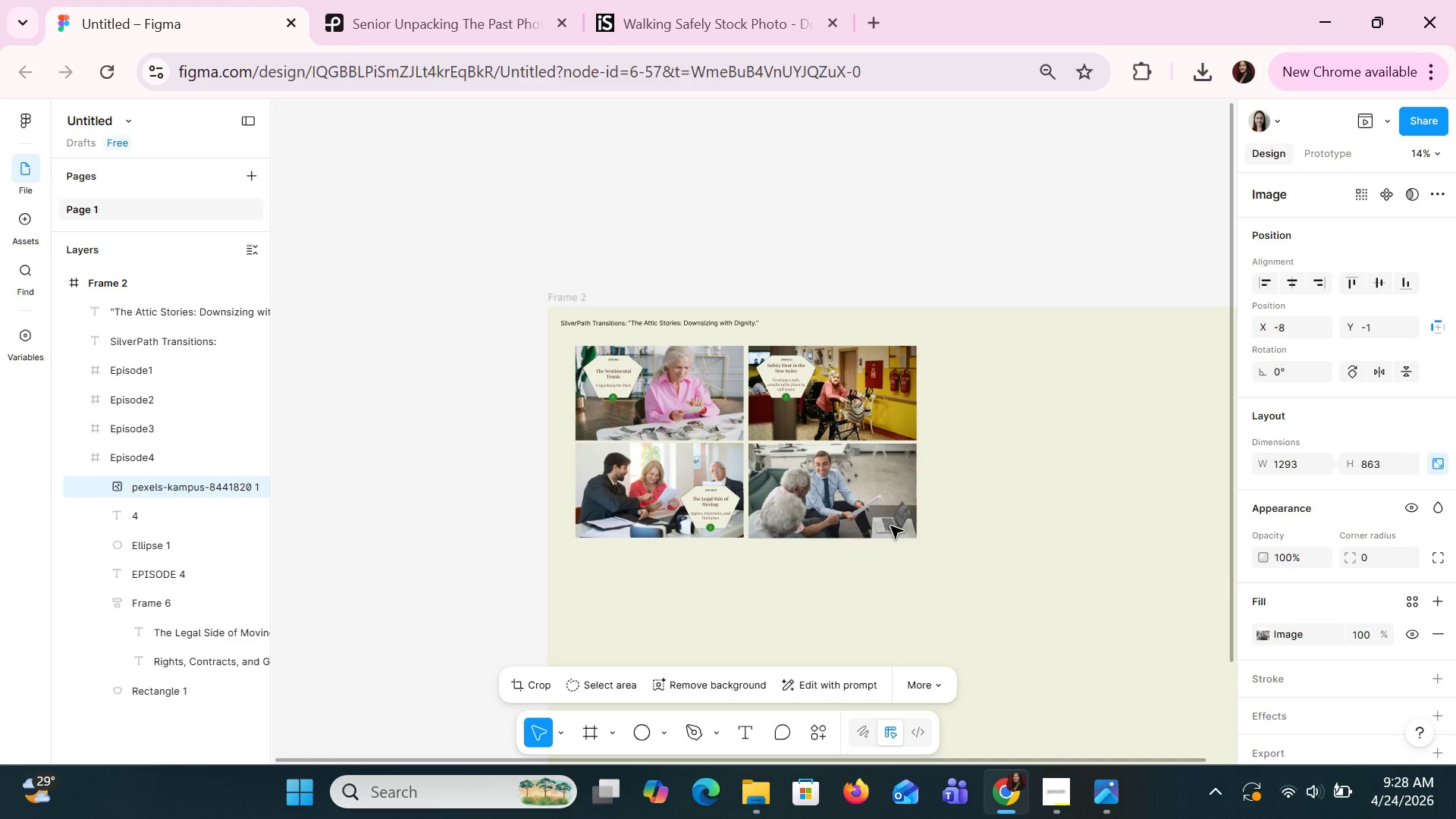 
key(ArrowUp)
 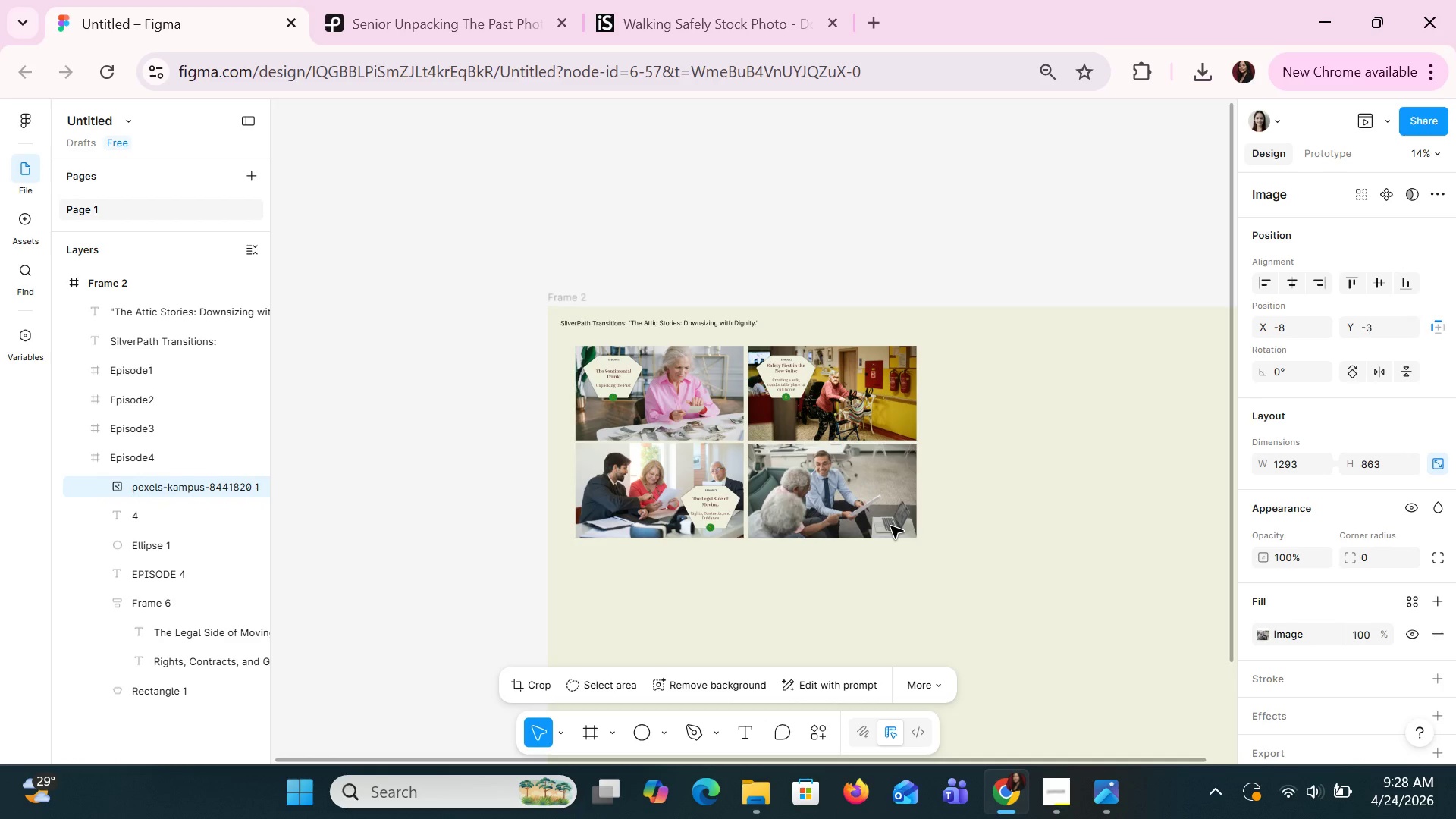 
key(ArrowUp)
 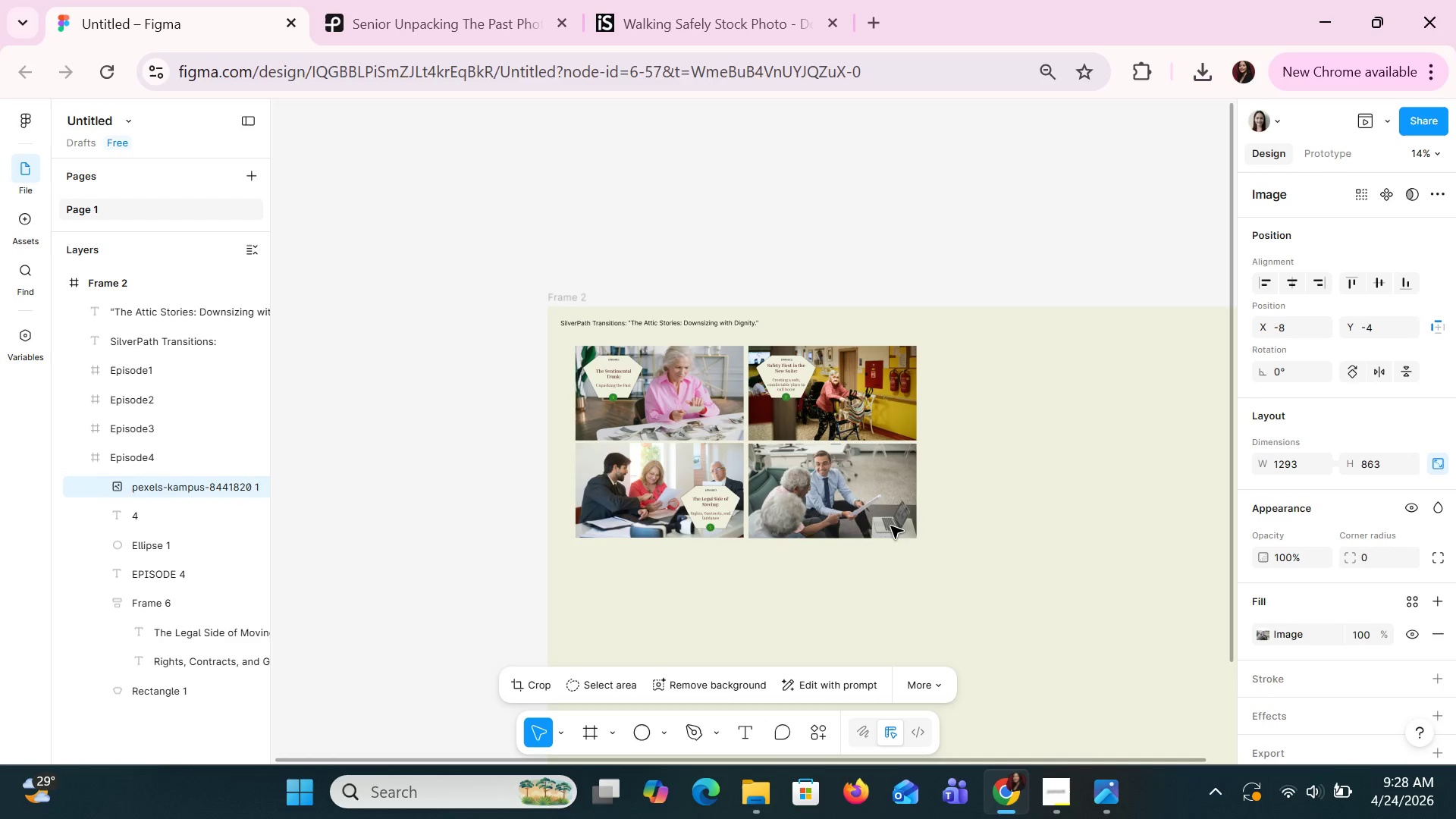 
key(ArrowUp)
 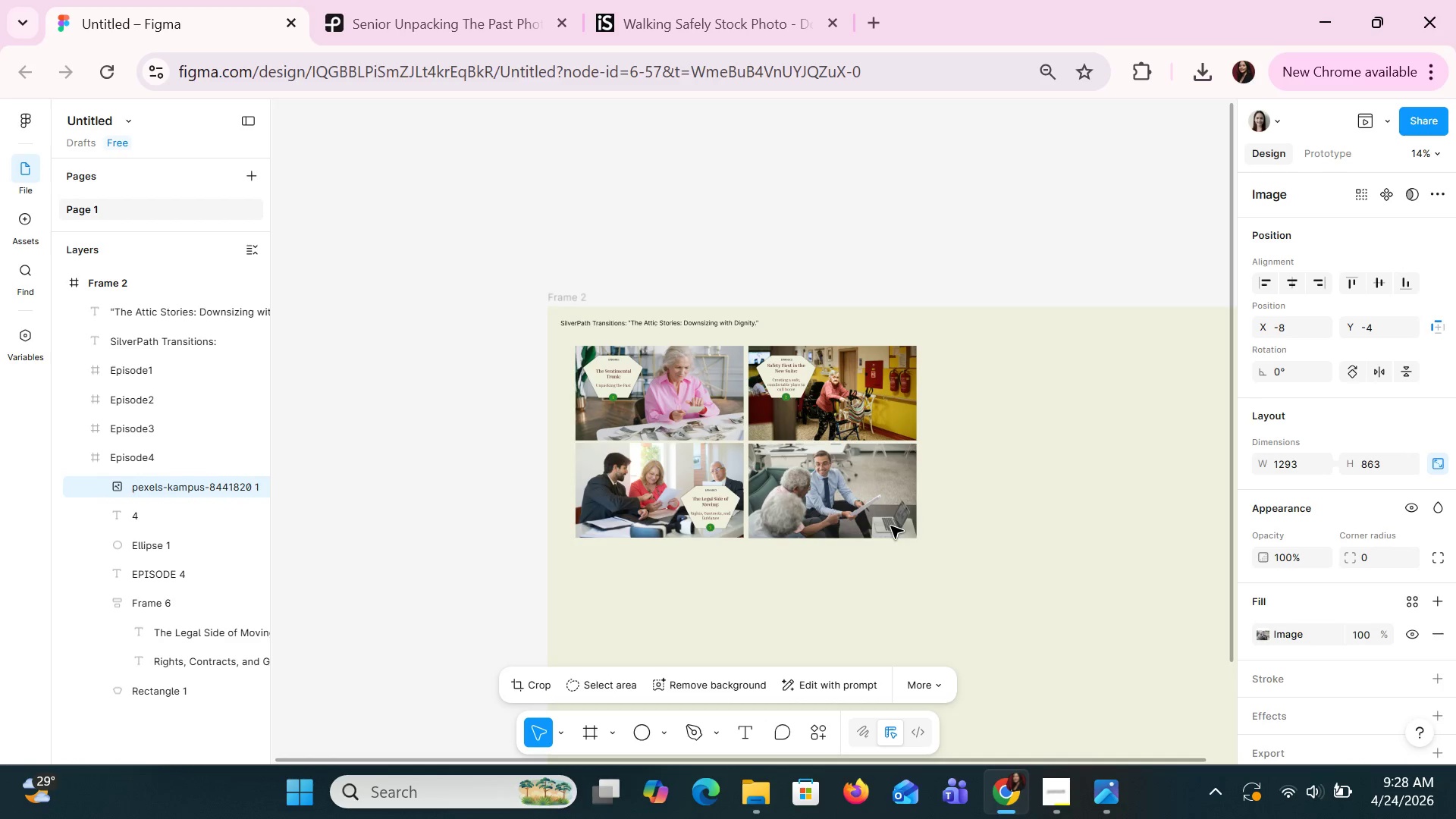 
key(ArrowUp)
 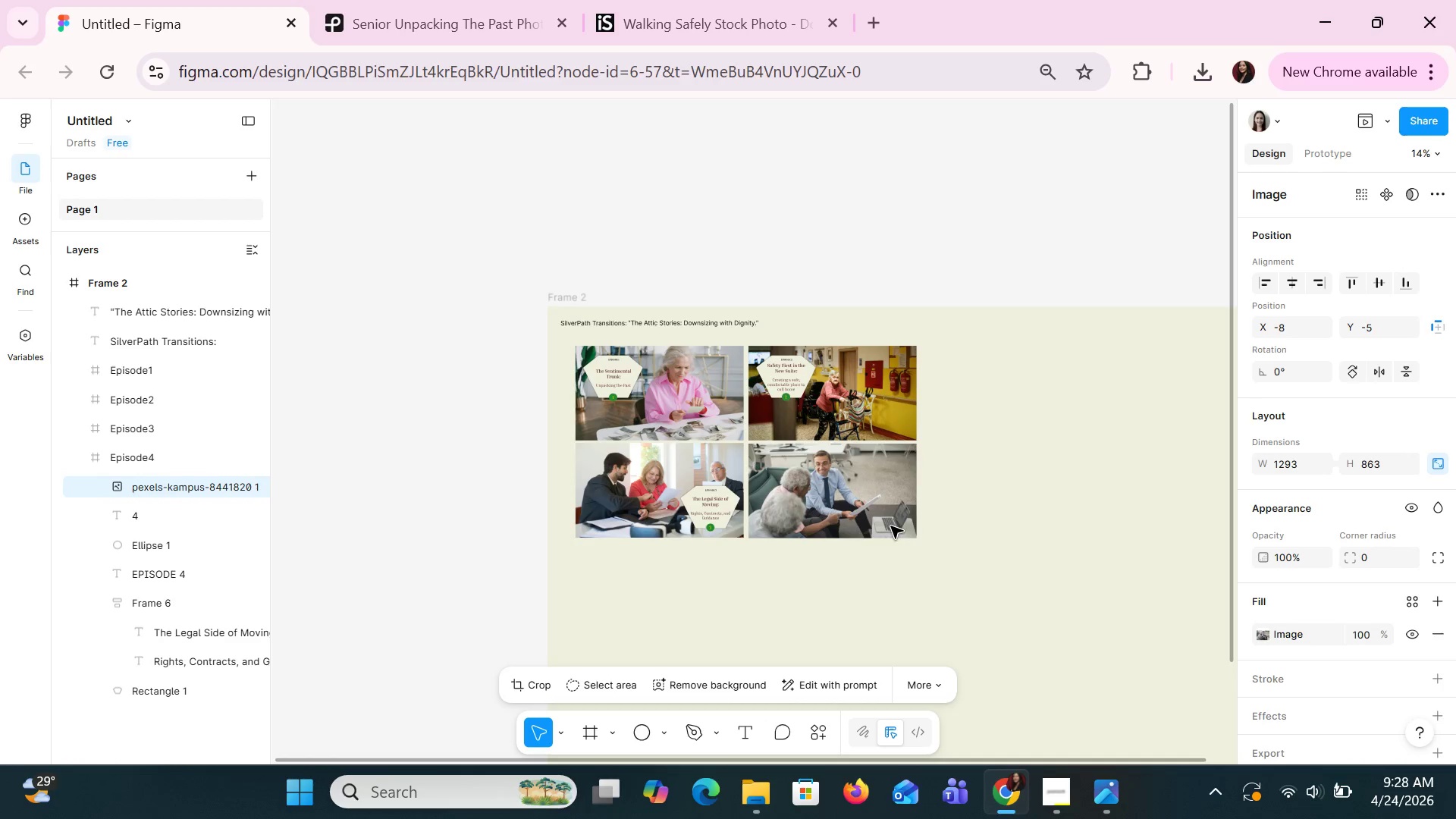 
key(ArrowUp)
 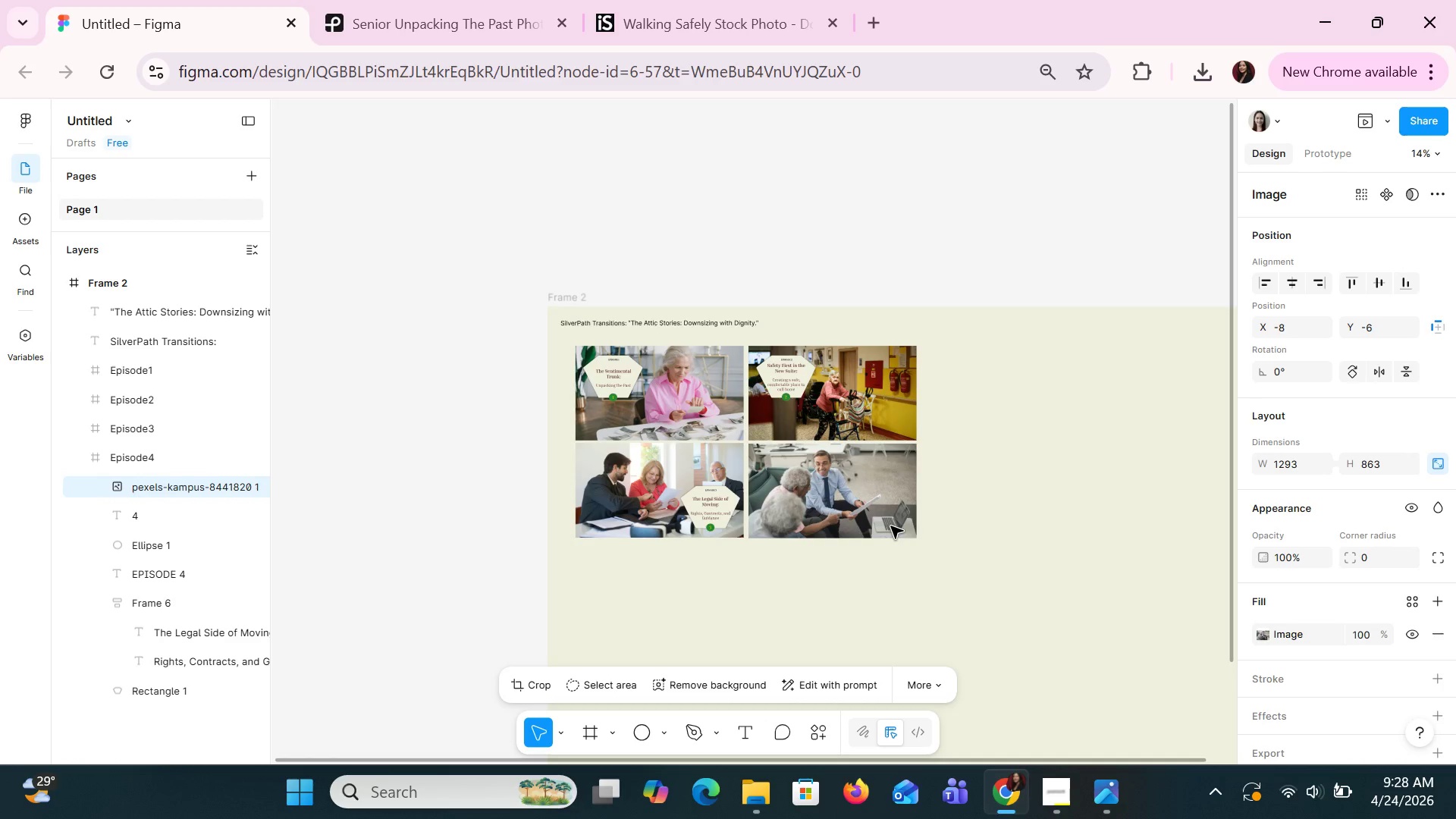 
key(ArrowUp)
 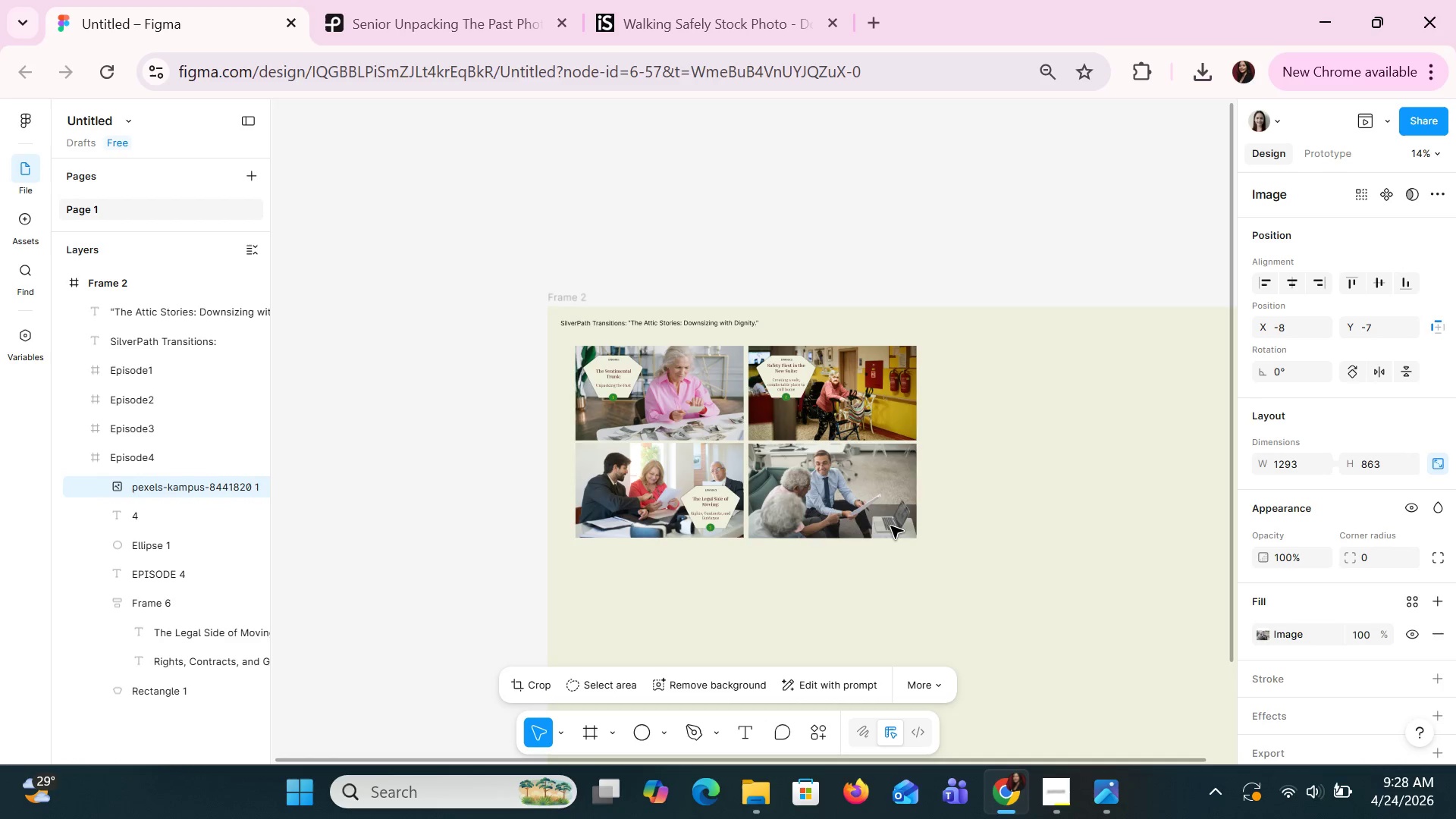 
hold_key(key=ArrowUp, duration=0.94)
 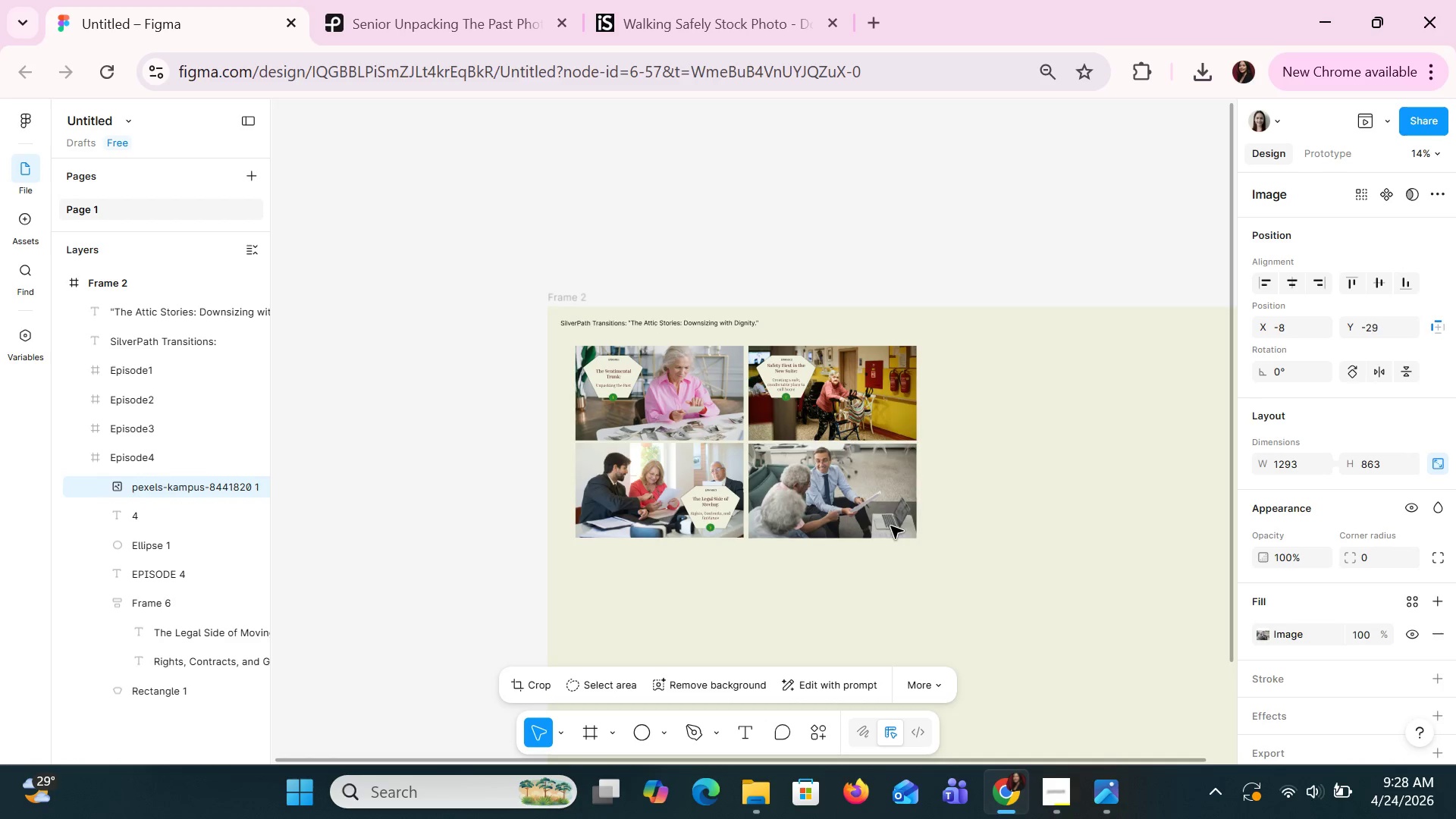 
key(ArrowUp)
 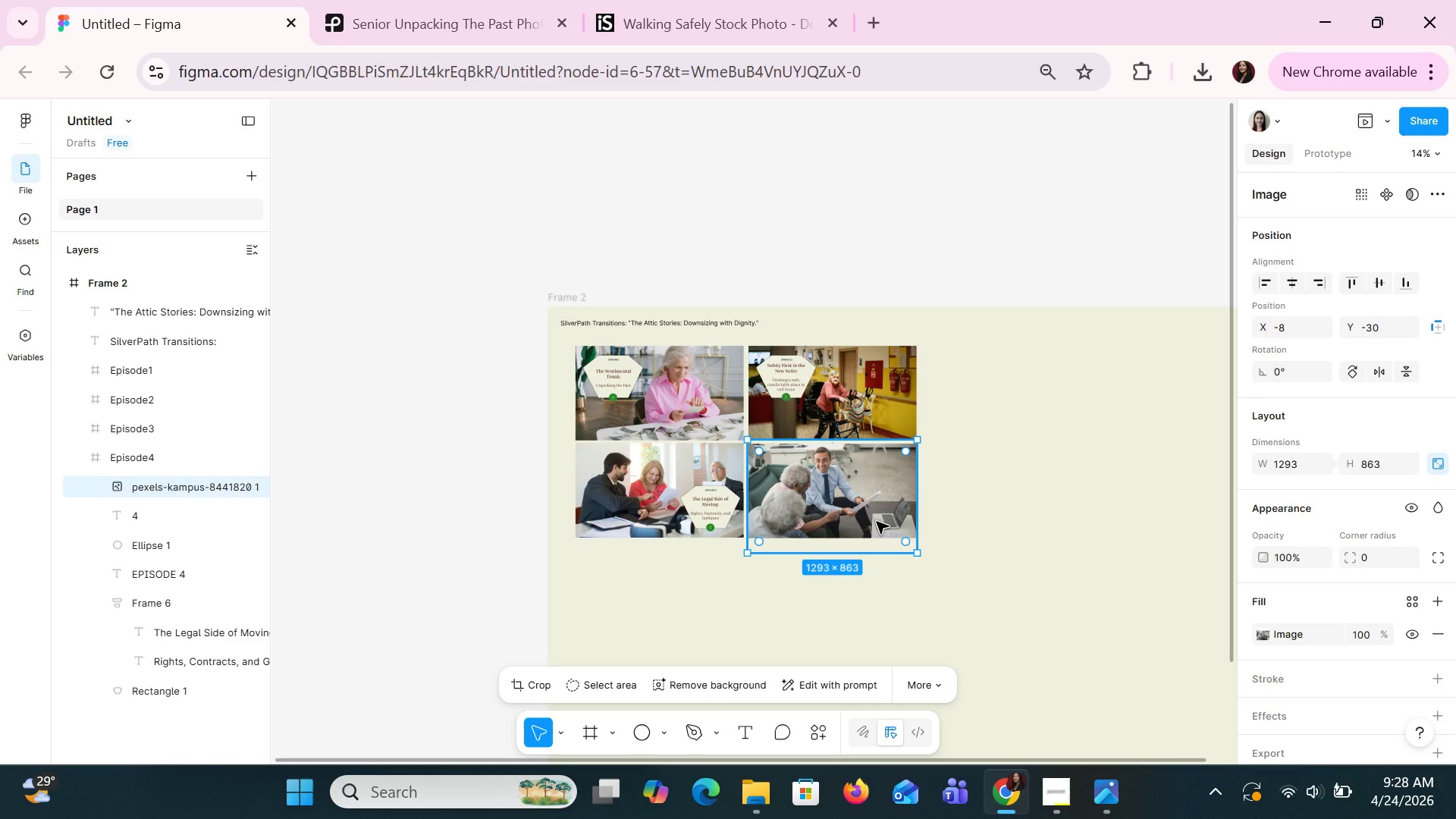 
left_click([406, 0])
 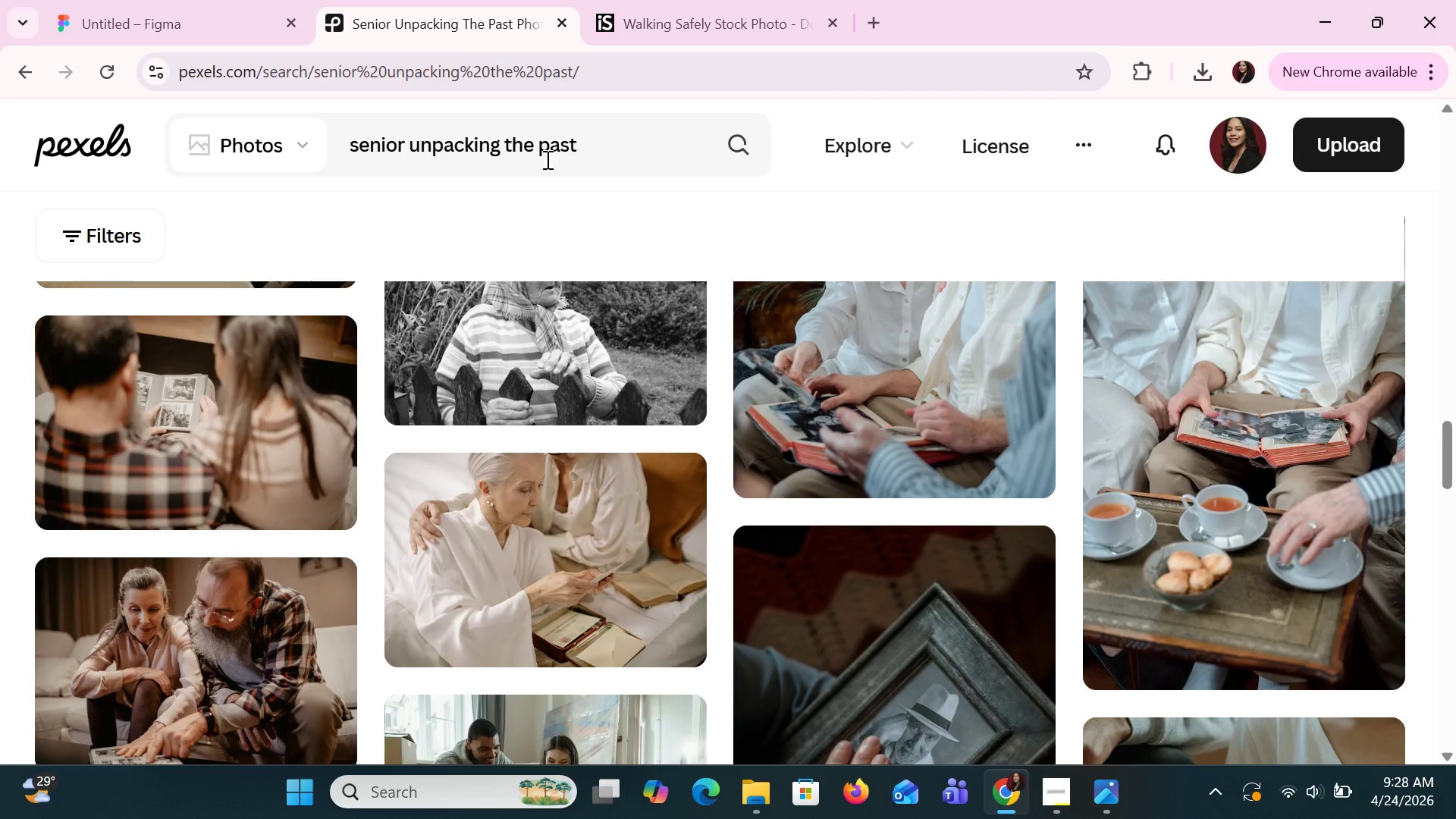 
double_click([546, 159])
 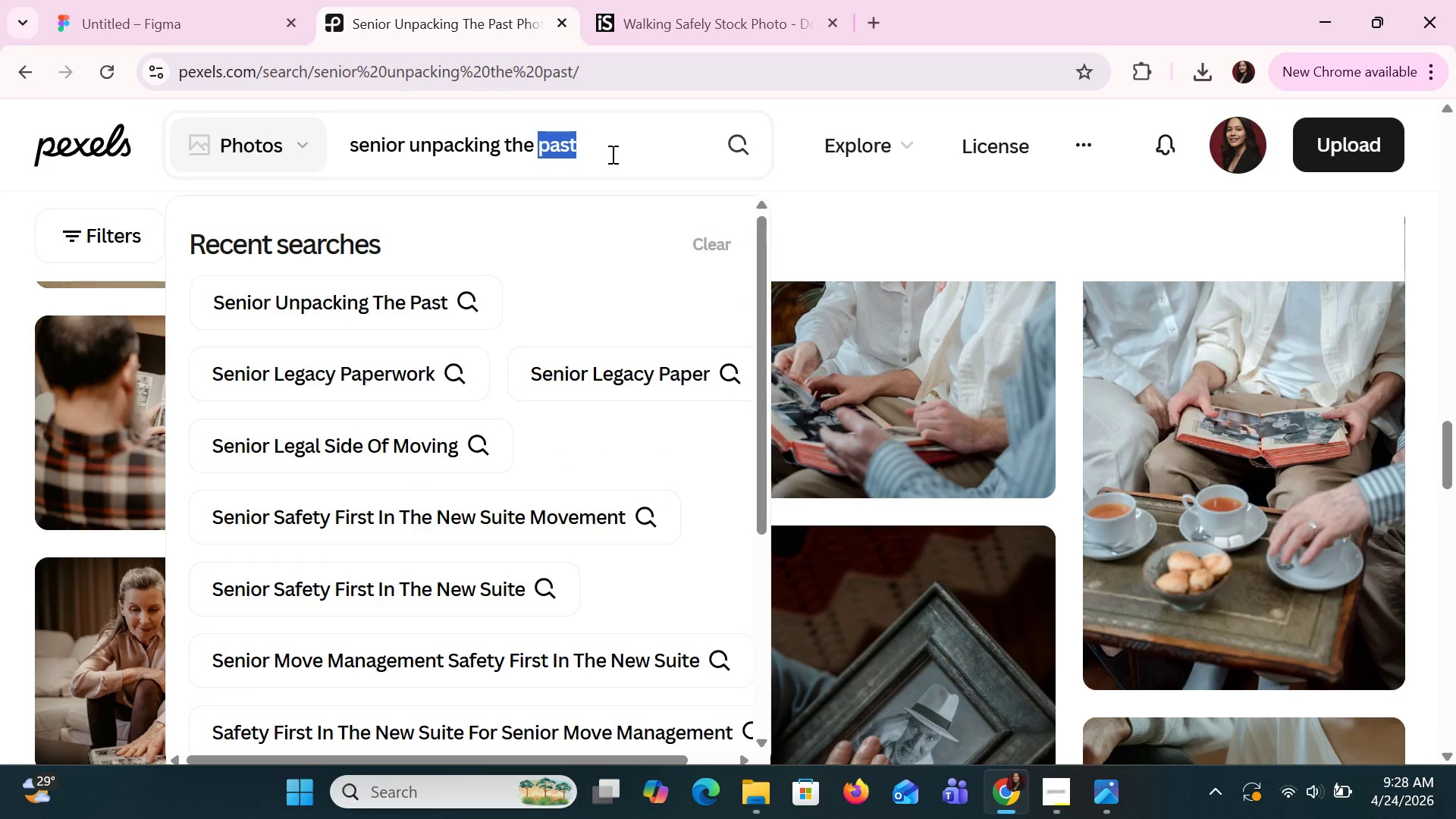 
triple_click([640, 138])
 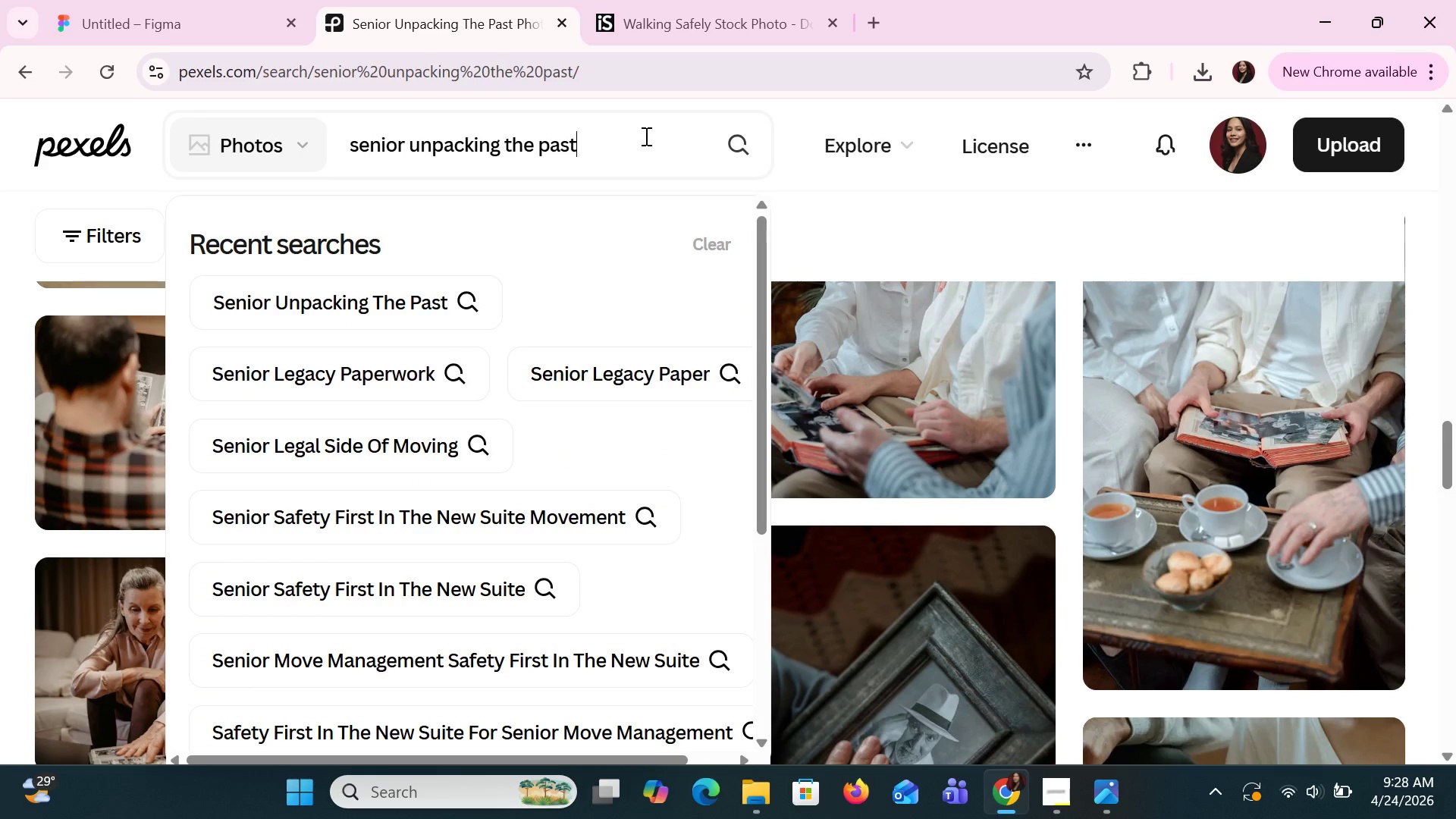 
left_click_drag(start_coordinate=[645, 136], to_coordinate=[410, 187])
 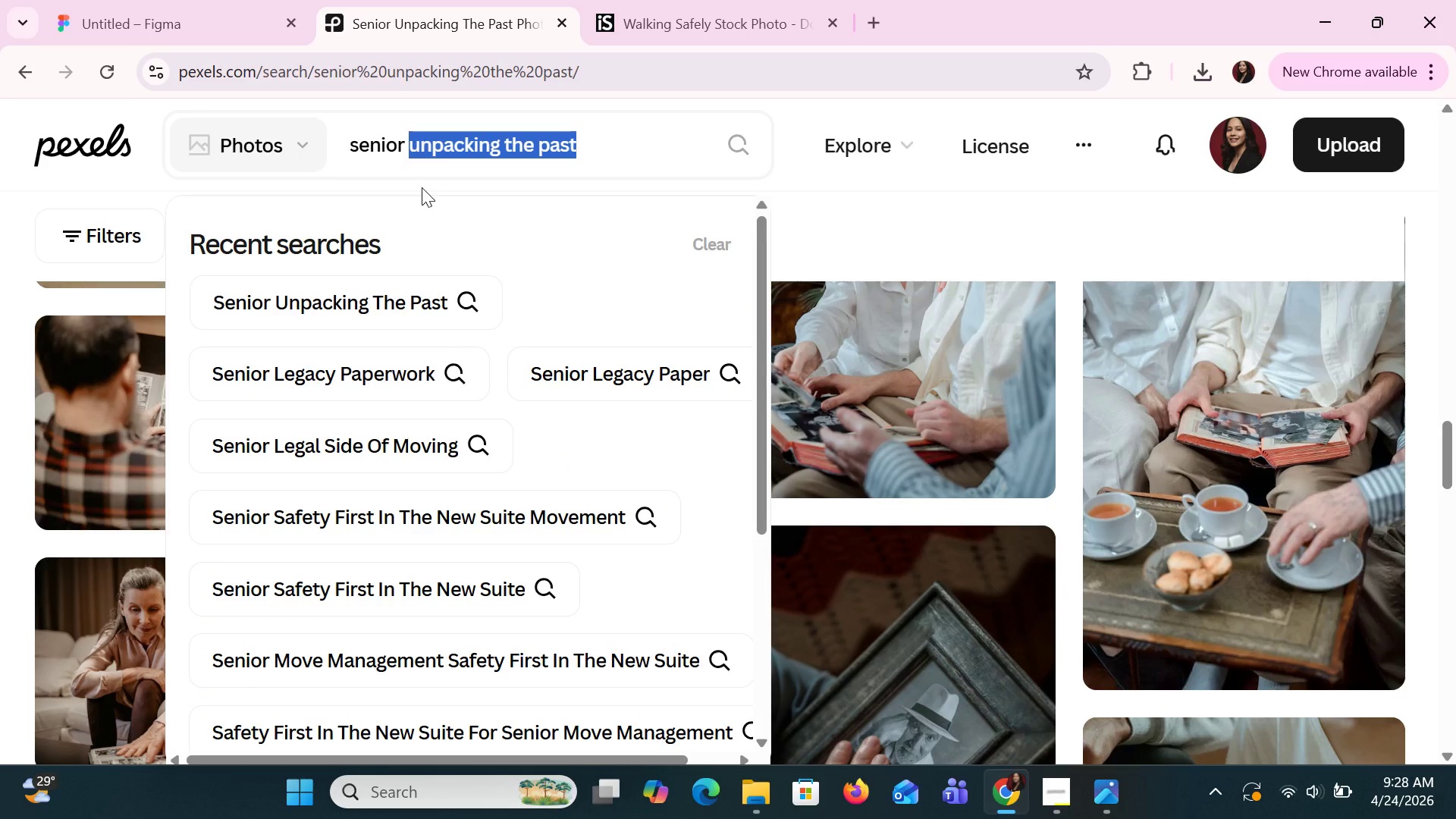 
type(legal)
 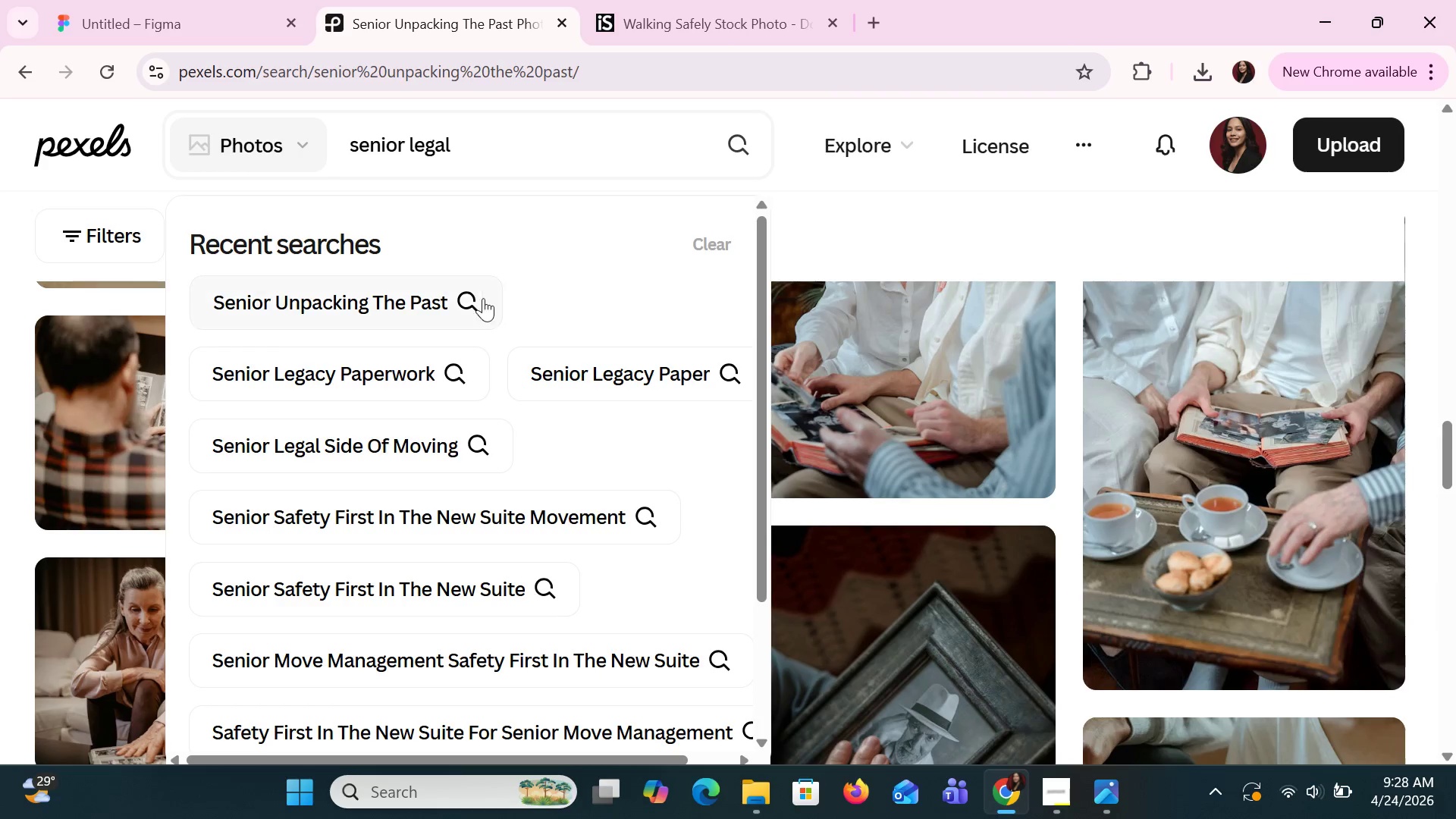 
left_click([376, 372])
 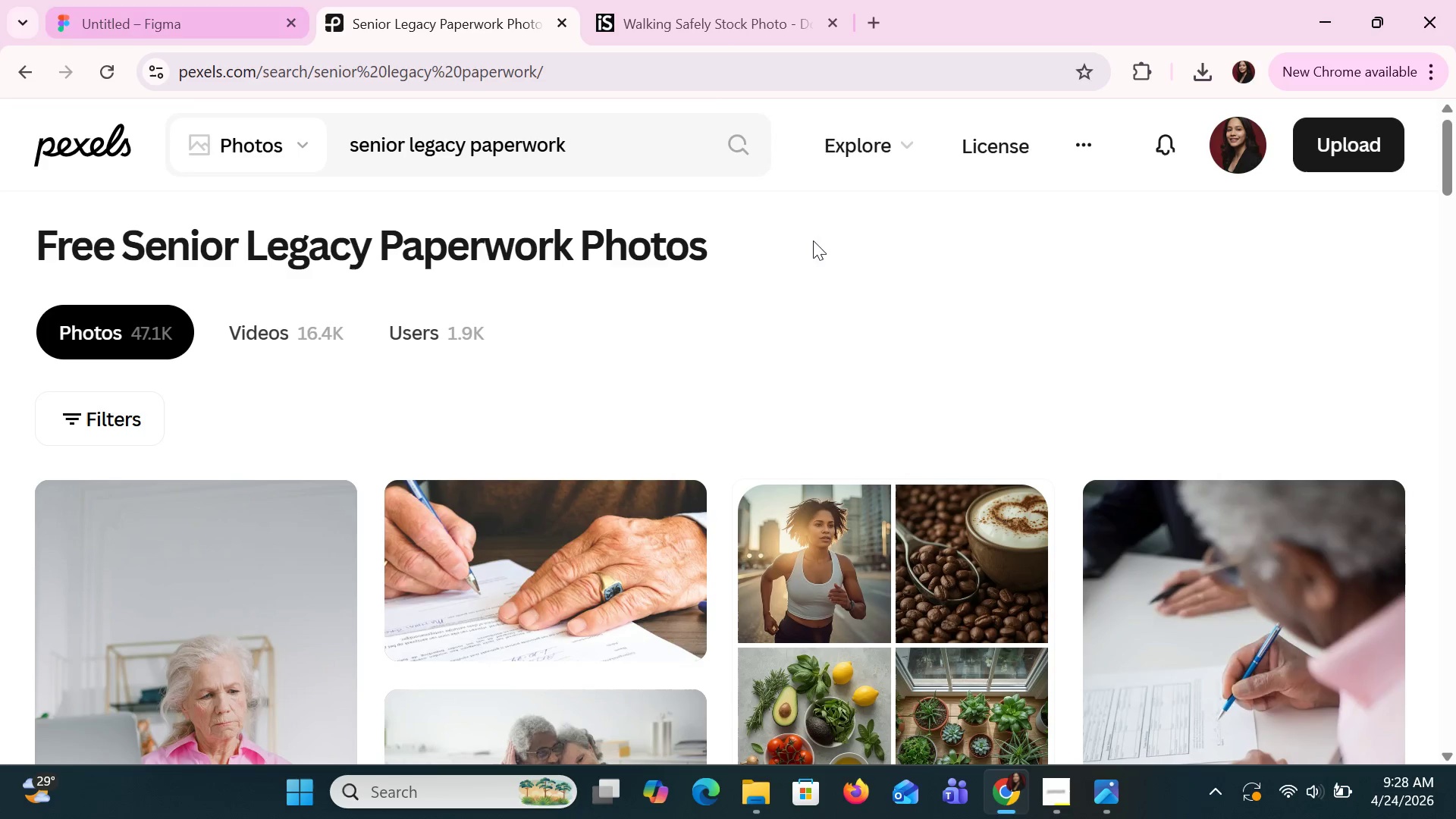 
scroll: coordinate [1328, 401], scroll_direction: down, amount: 10.0
 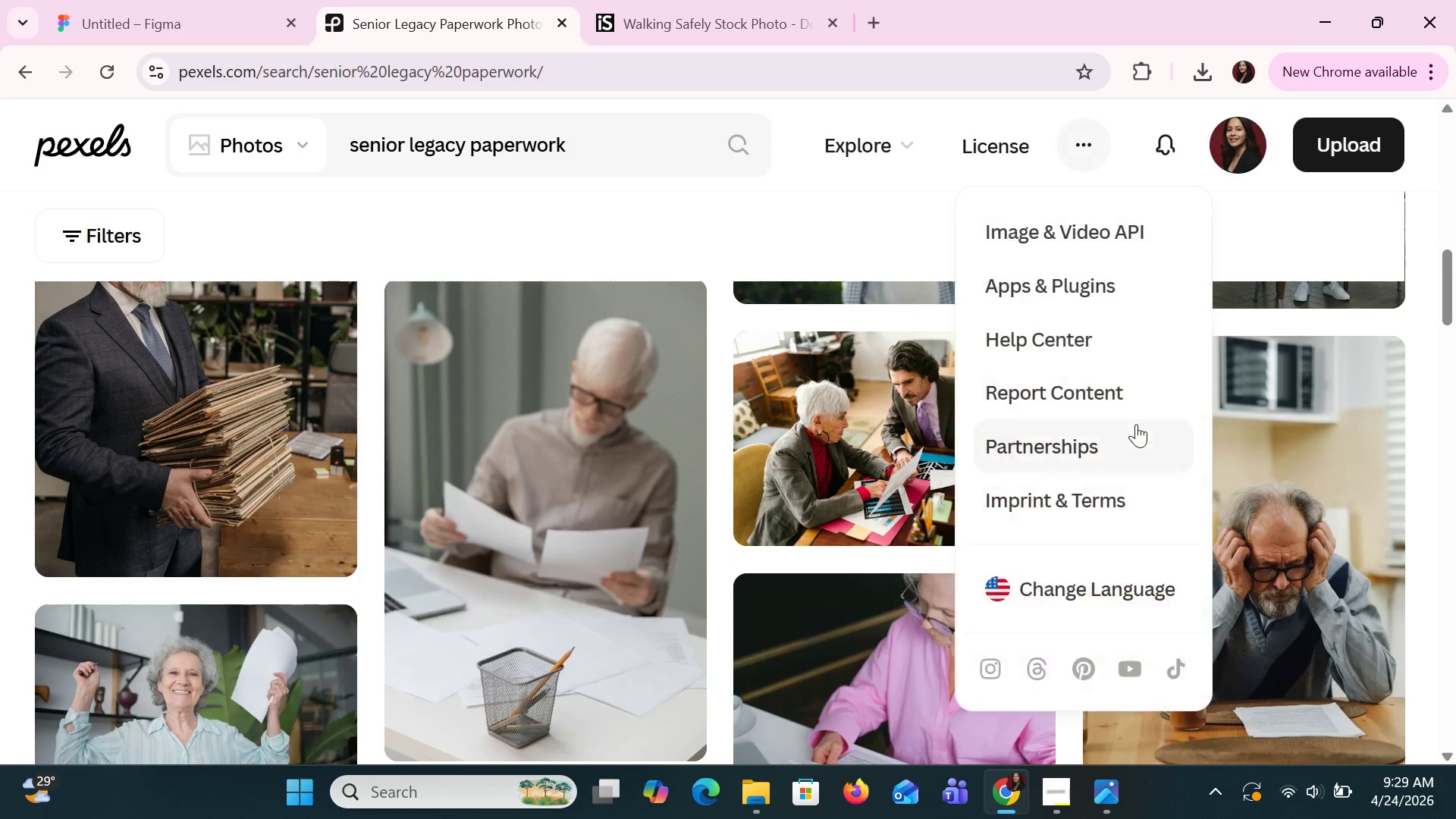 
scroll: coordinate [1453, 494], scroll_direction: down, amount: 11.0
 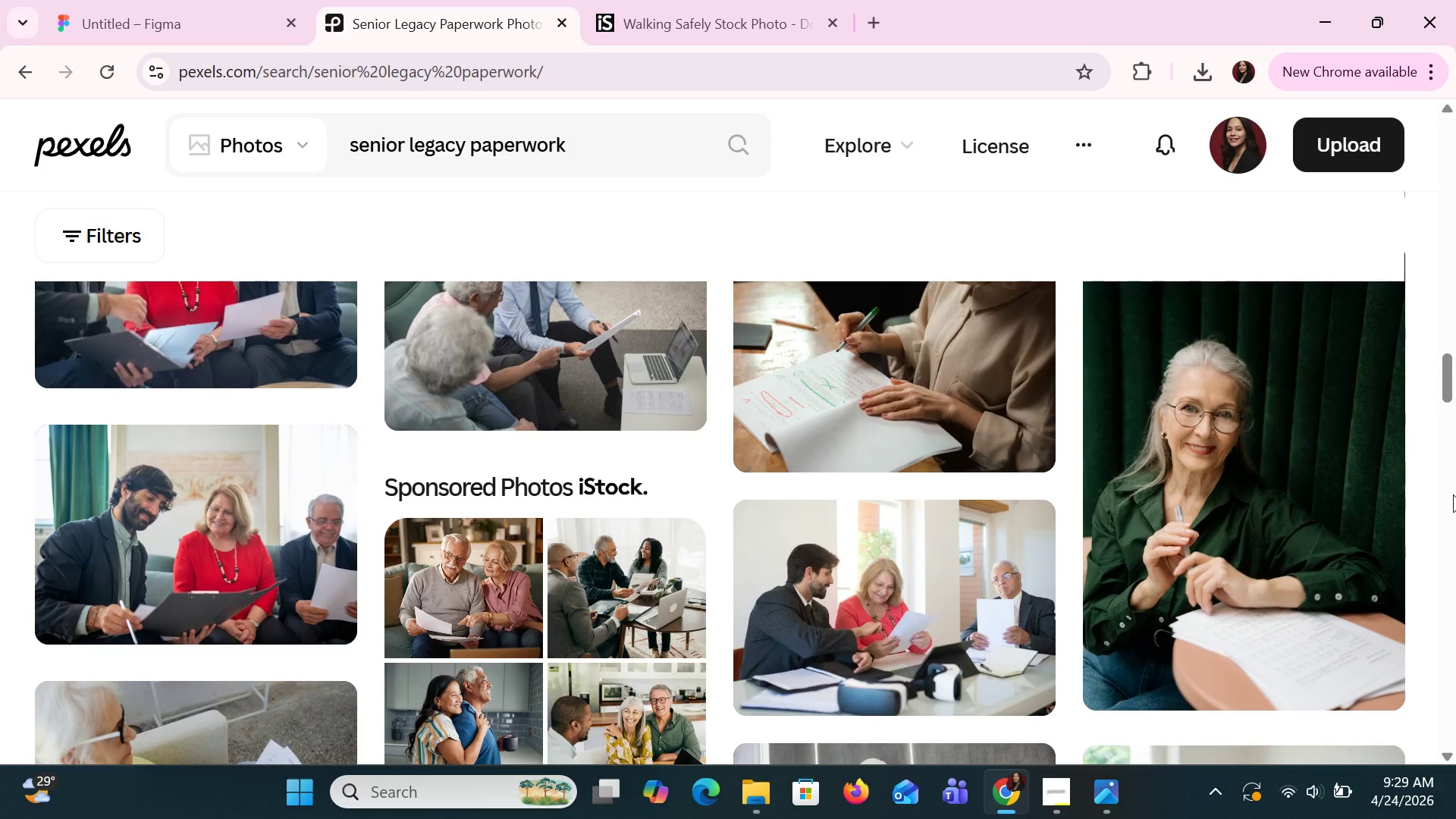 
scroll: coordinate [1455, 490], scroll_direction: down, amount: 16.0
 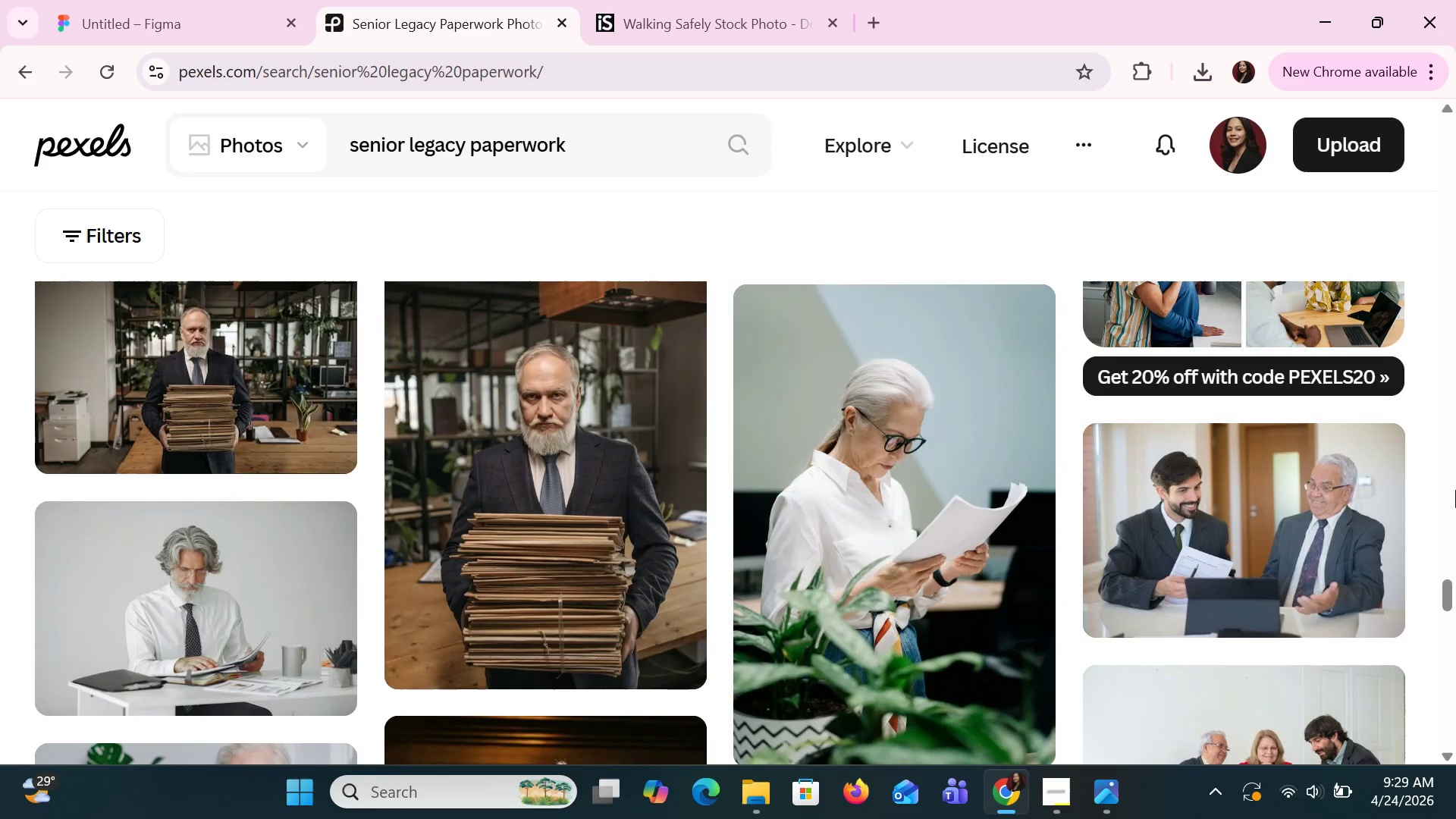 
scroll: coordinate [1455, 491], scroll_direction: down, amount: 16.0
 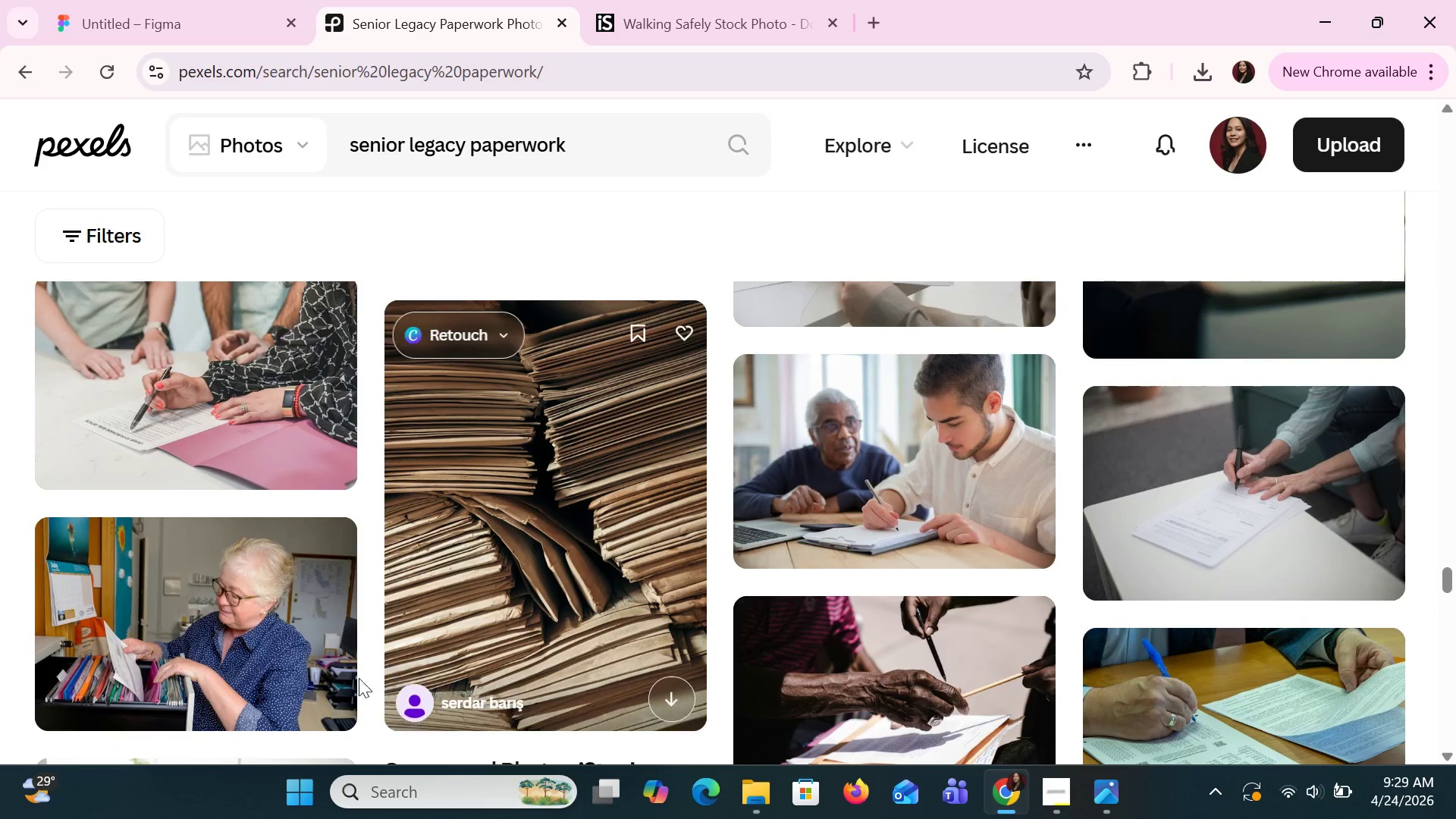 
left_click([234, 617])
 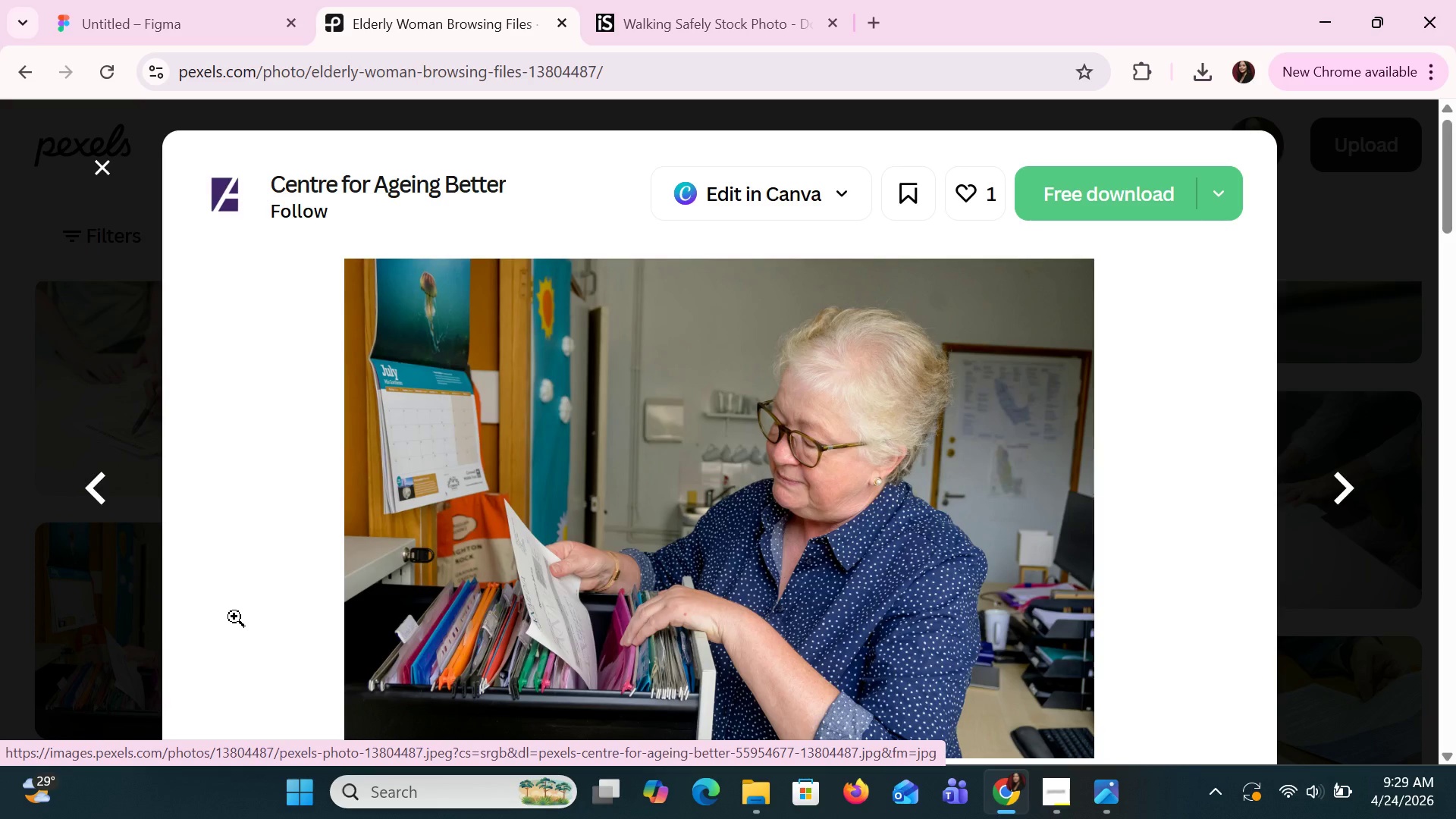 
wait(5.91)
 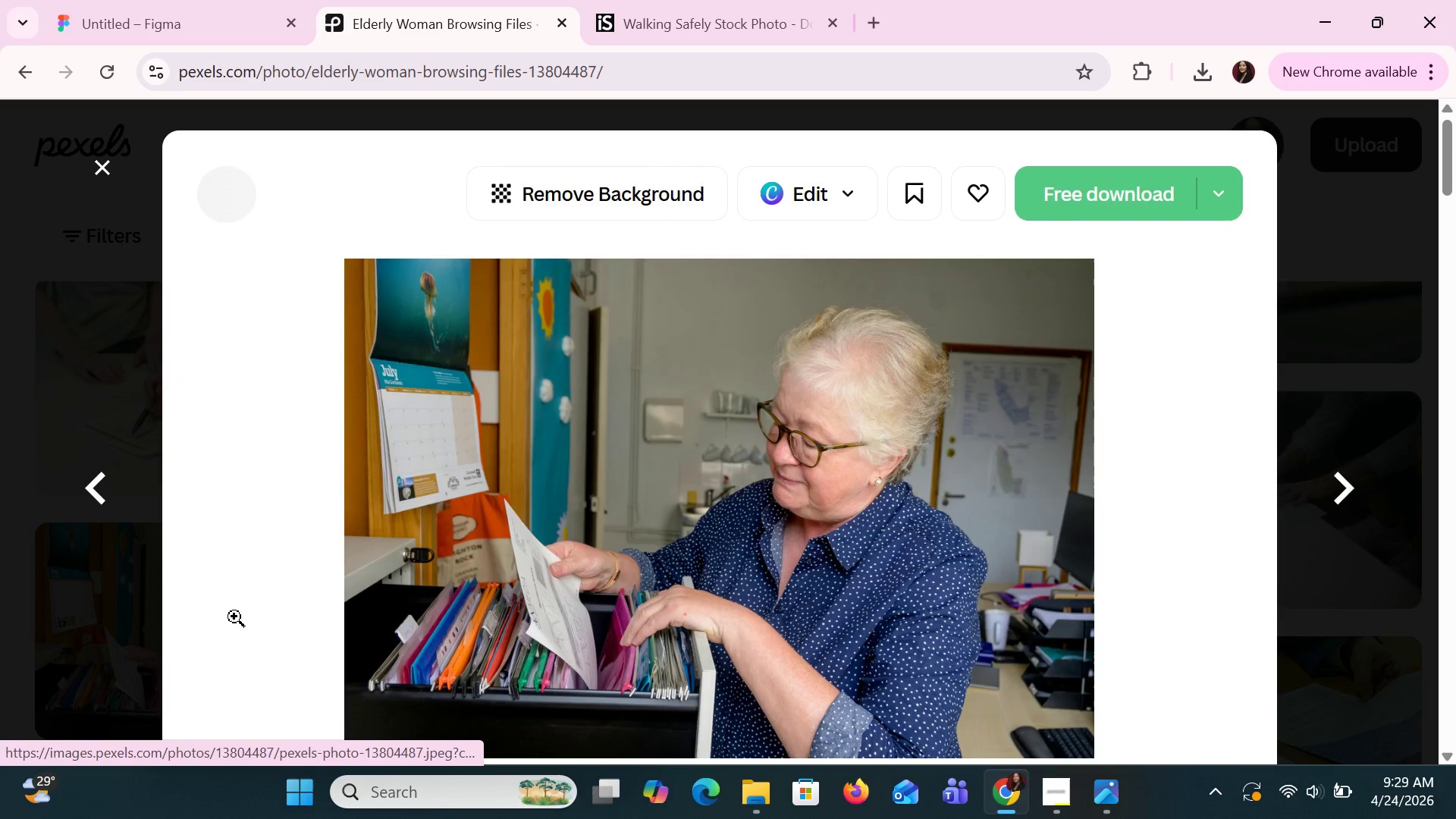 
scroll: coordinate [933, 585], scroll_direction: down, amount: 1.0
 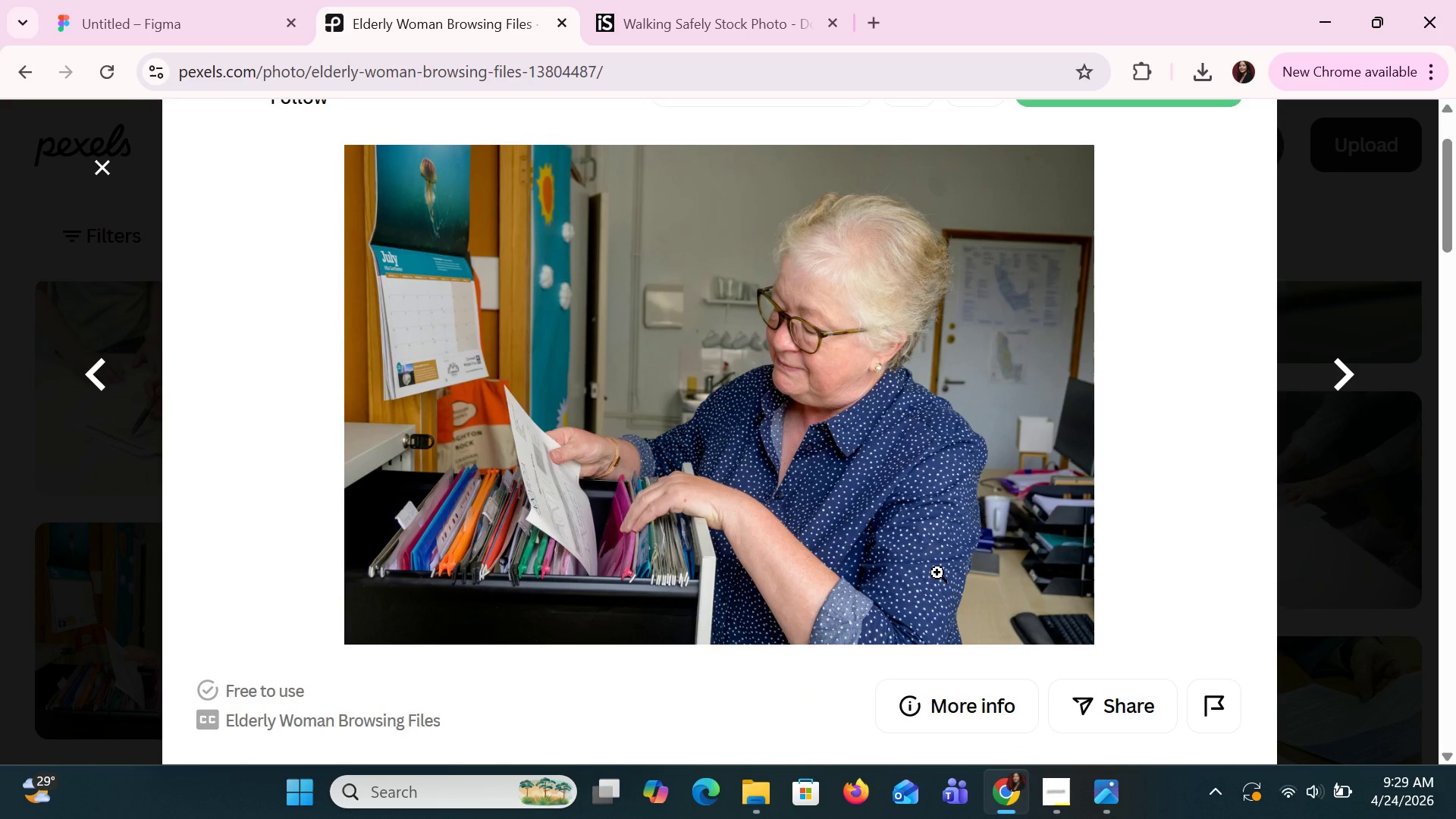 
scroll: coordinate [937, 573], scroll_direction: none, amount: 0.0
 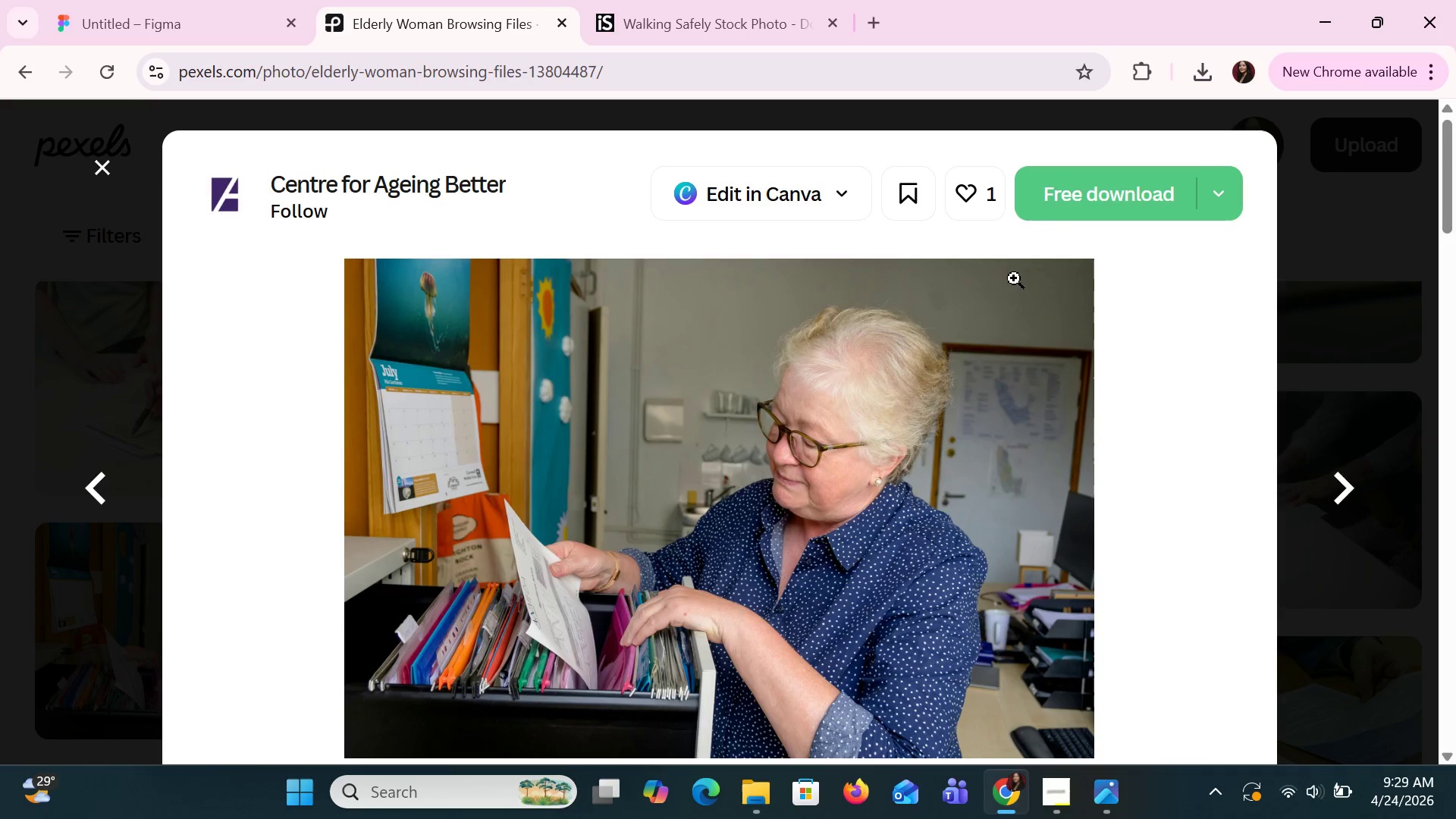 
left_click([1058, 209])
 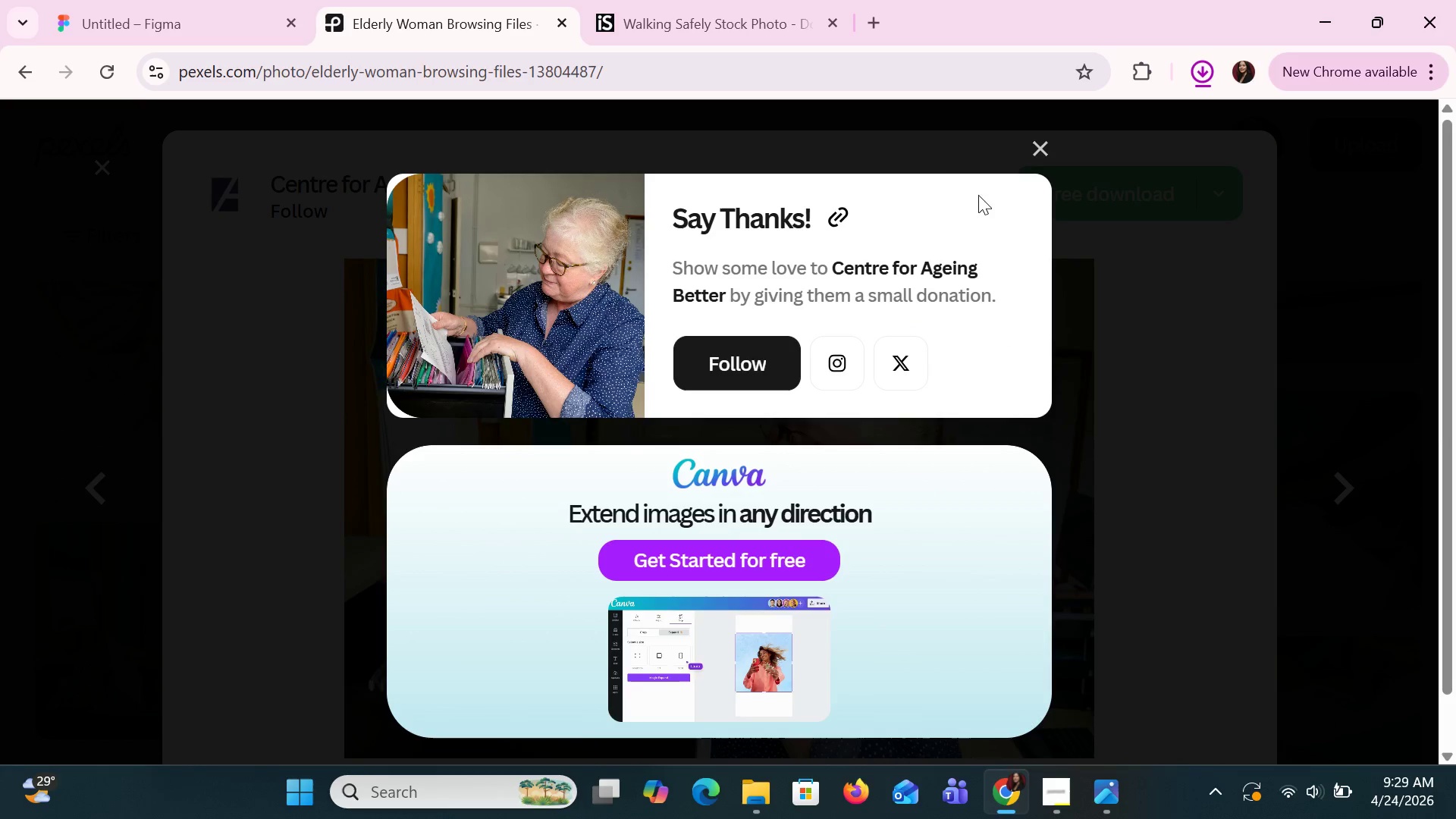 
left_click([1037, 152])
 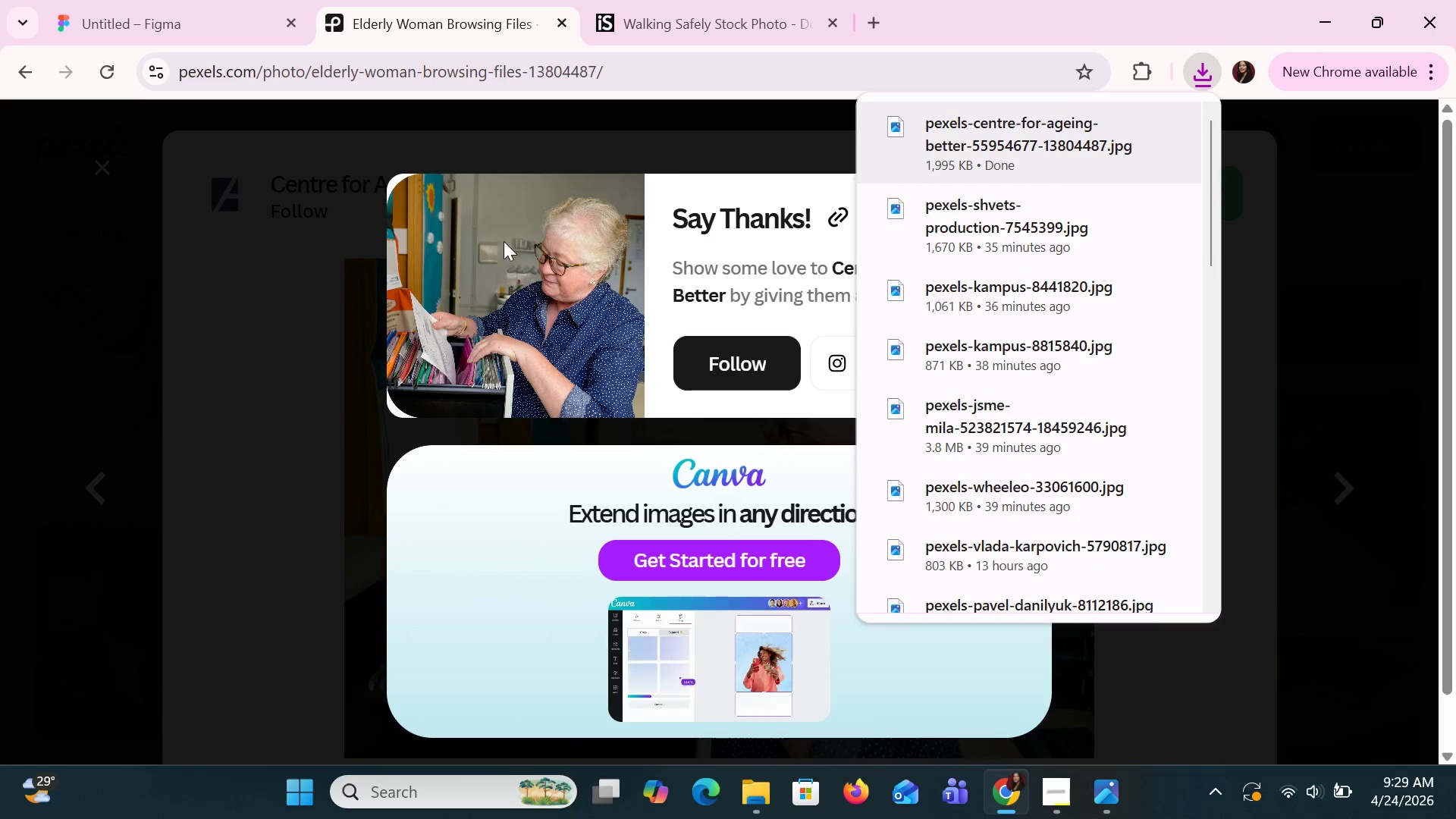 
left_click([292, 289])
 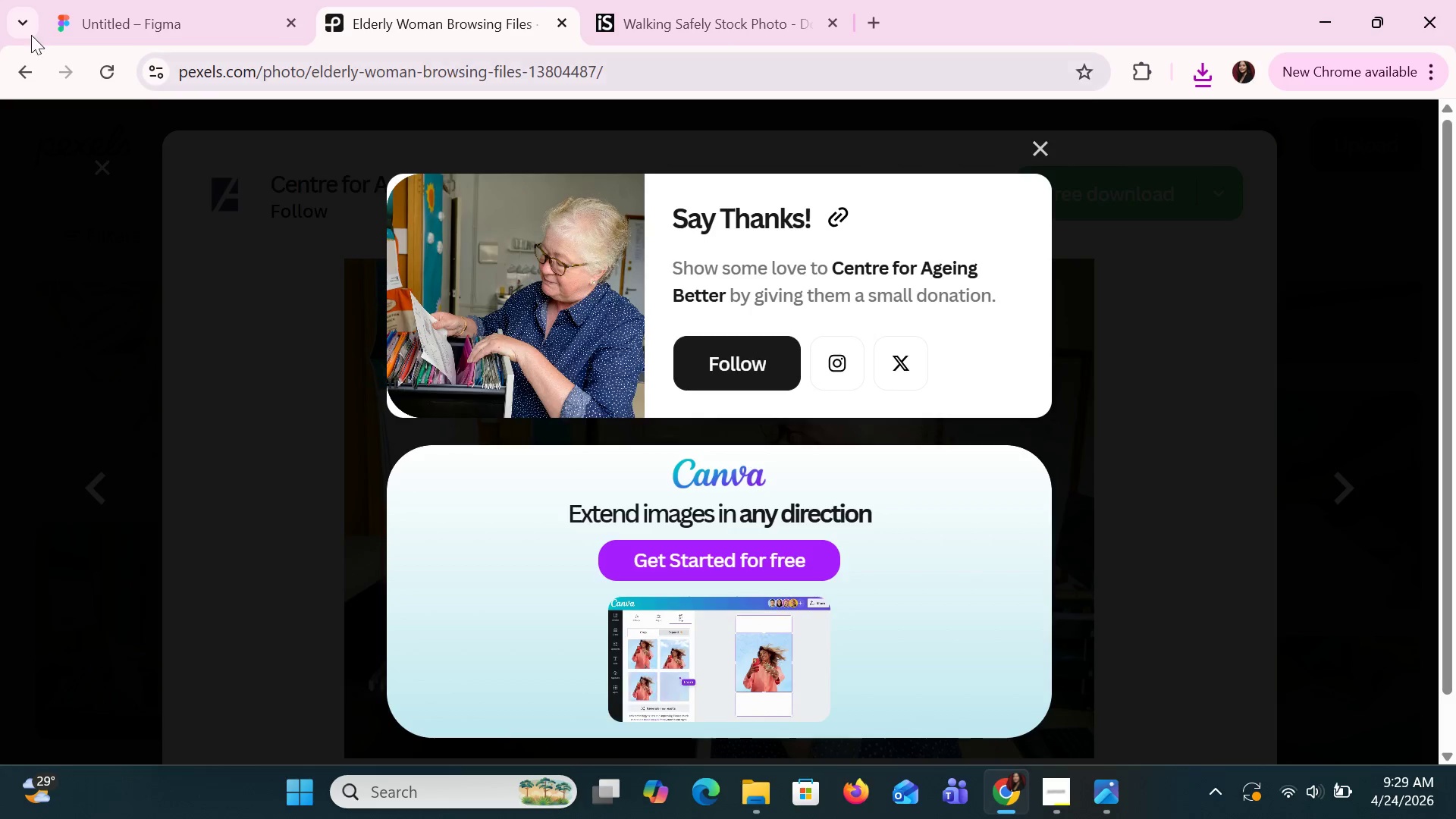 
left_click([114, 0])
 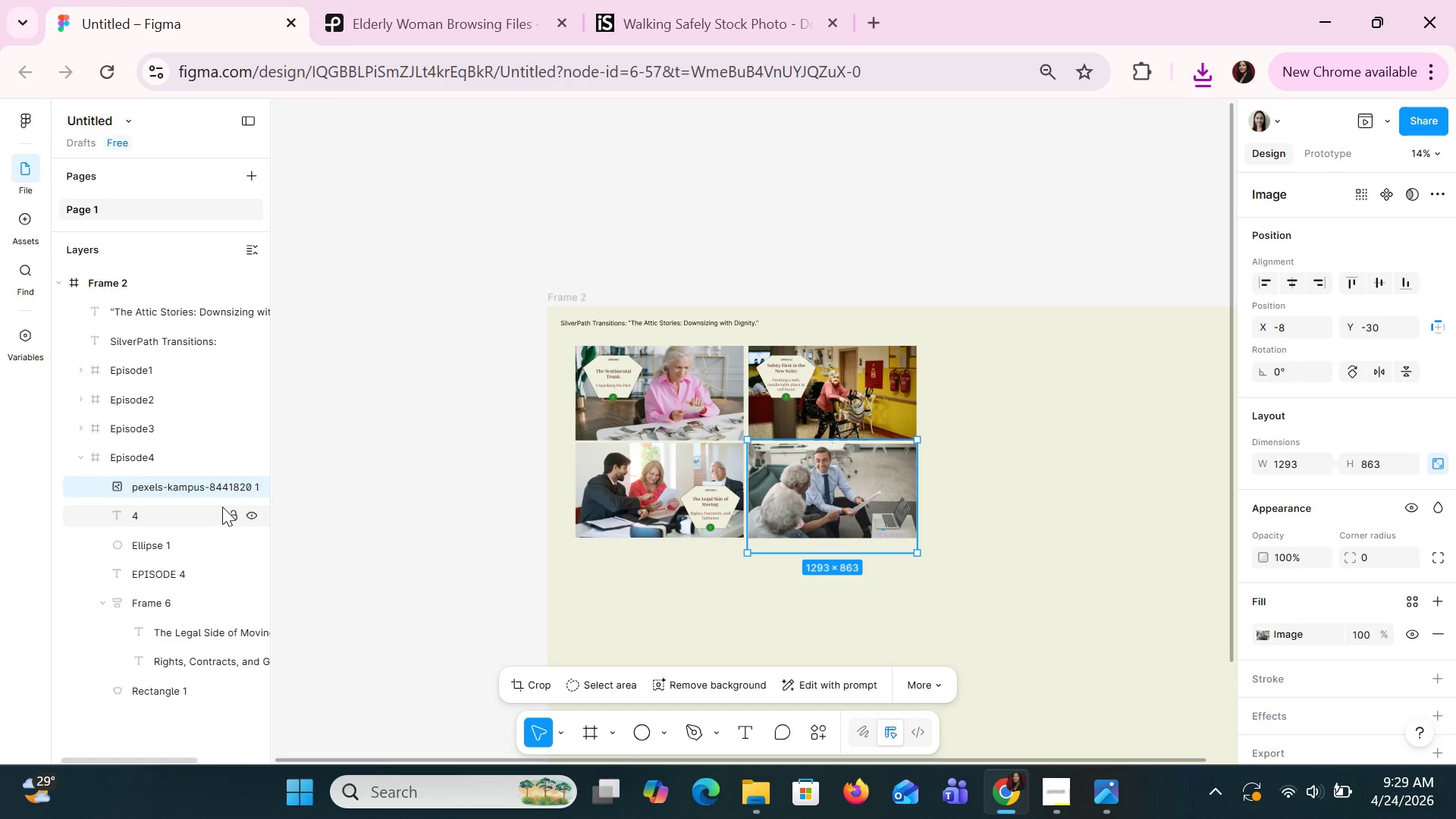 
key(Delete)
 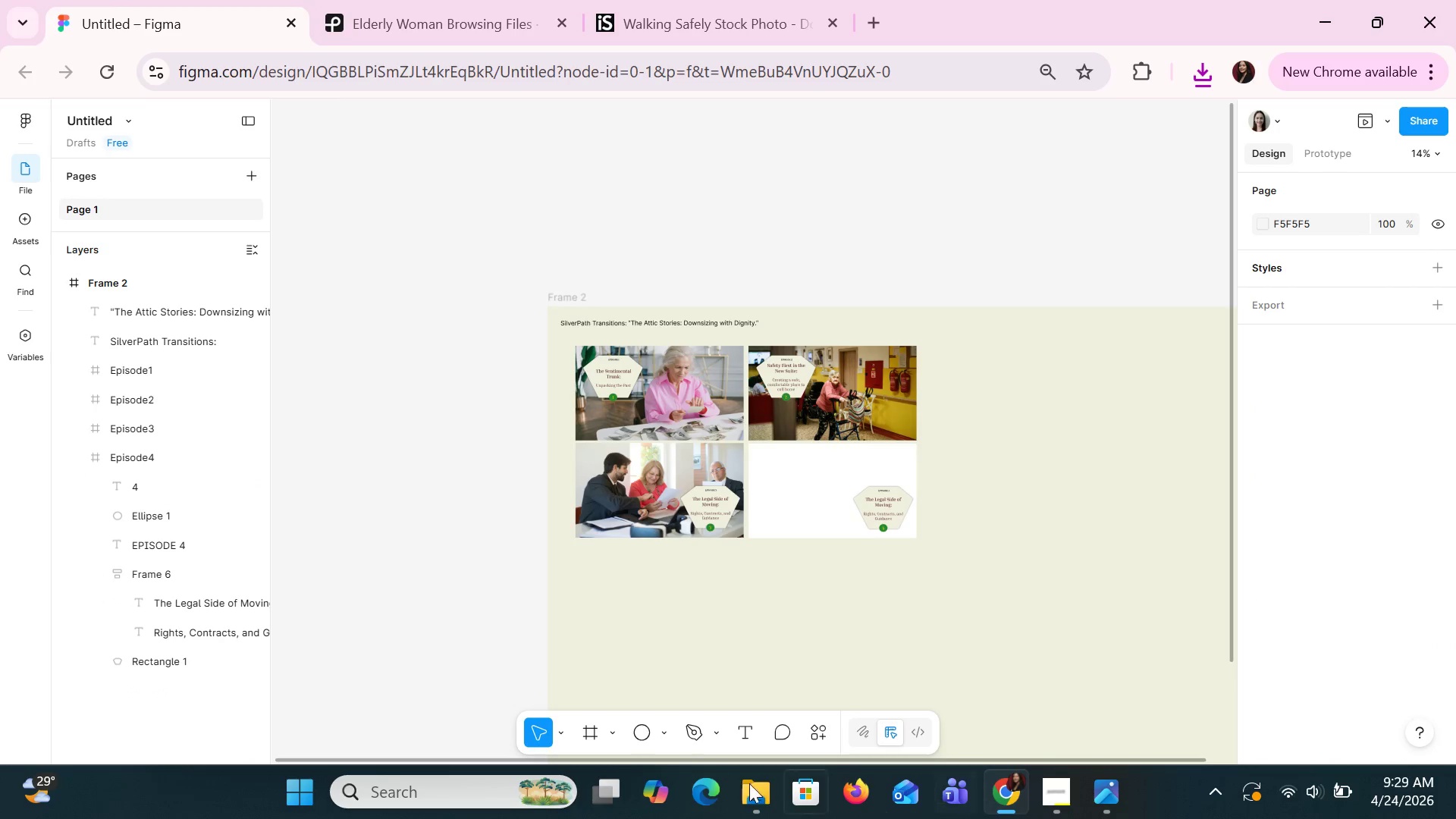 
left_click([762, 787])
 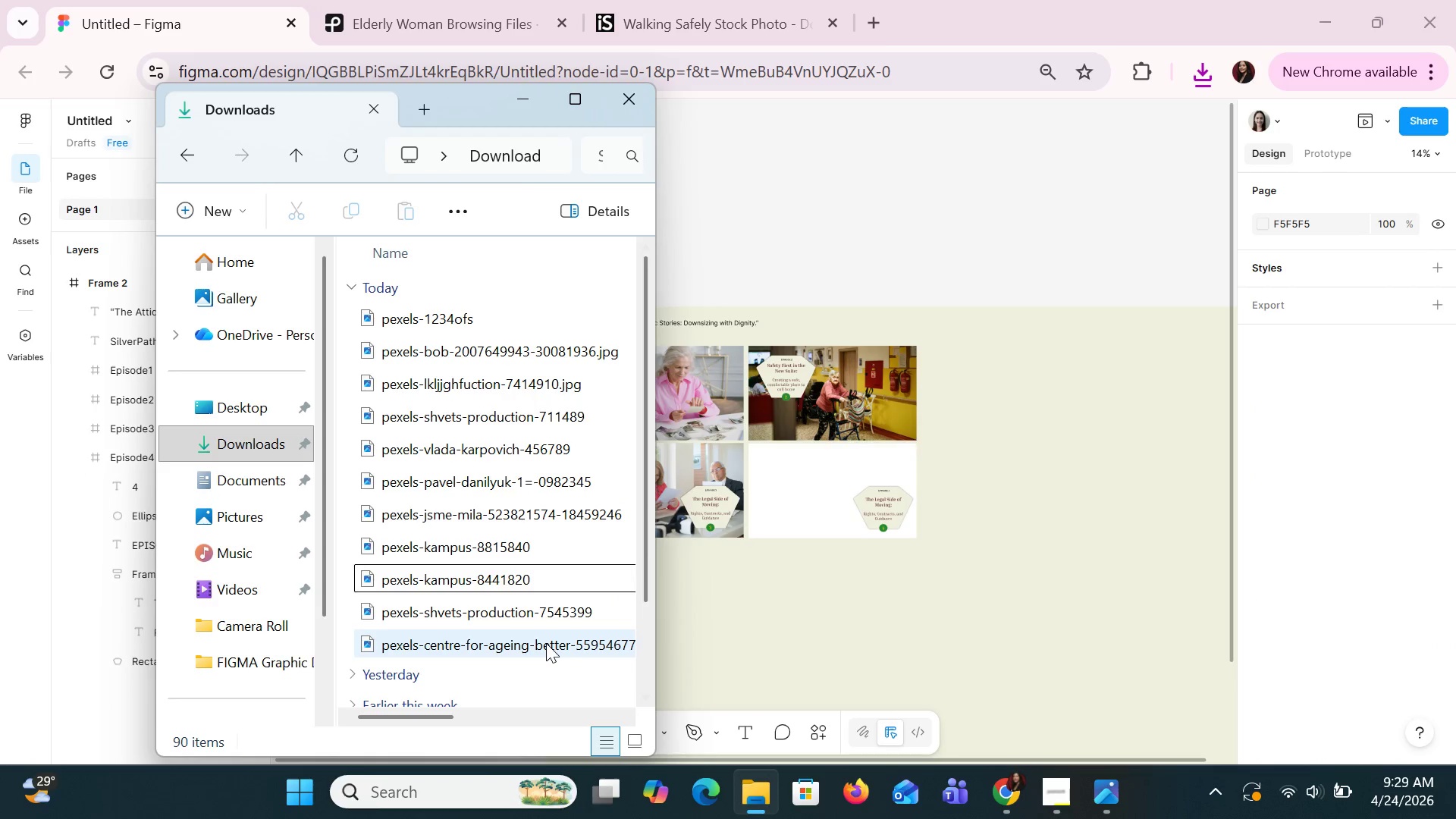 
double_click([544, 645])
 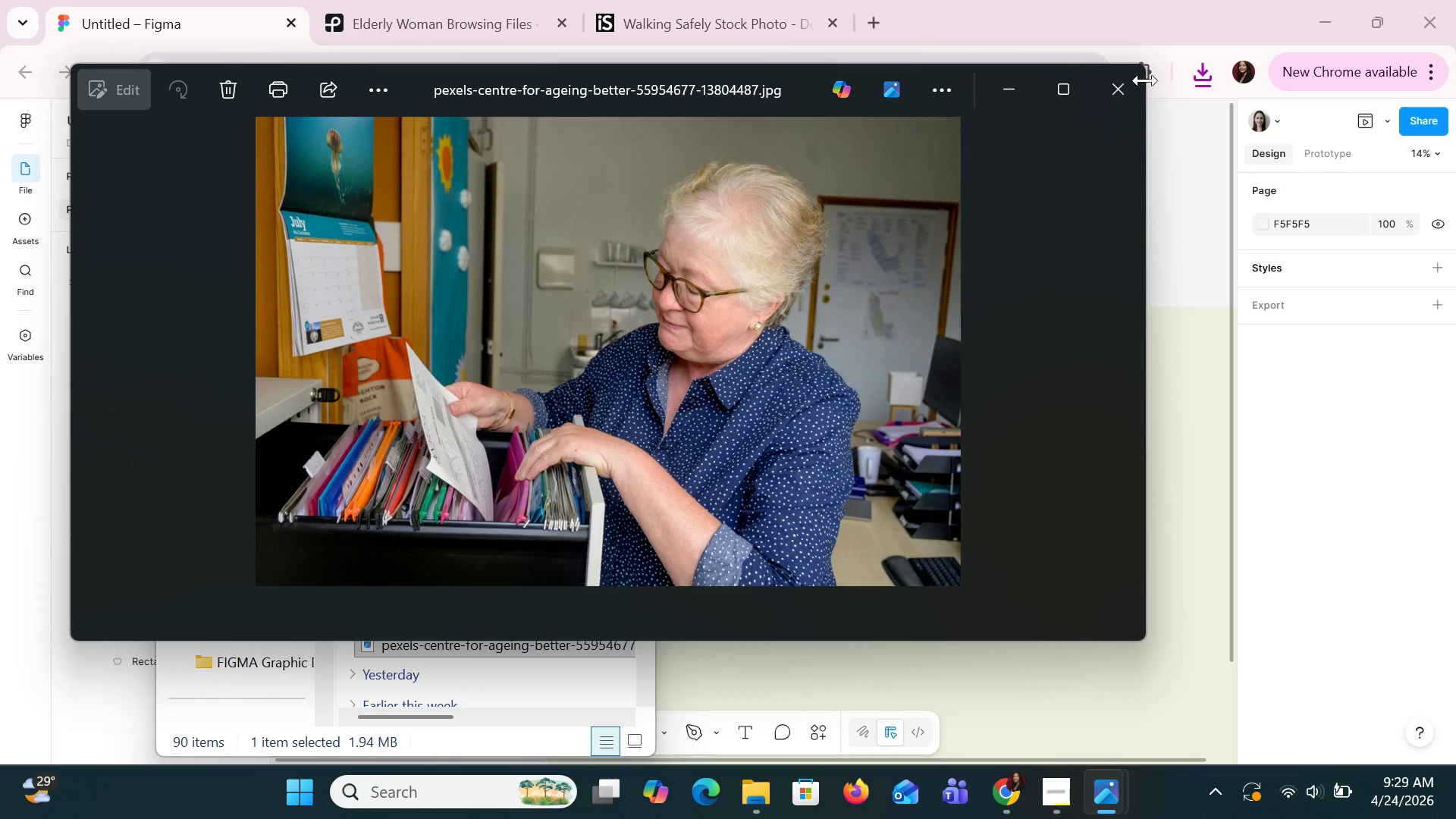 
left_click([1138, 83])
 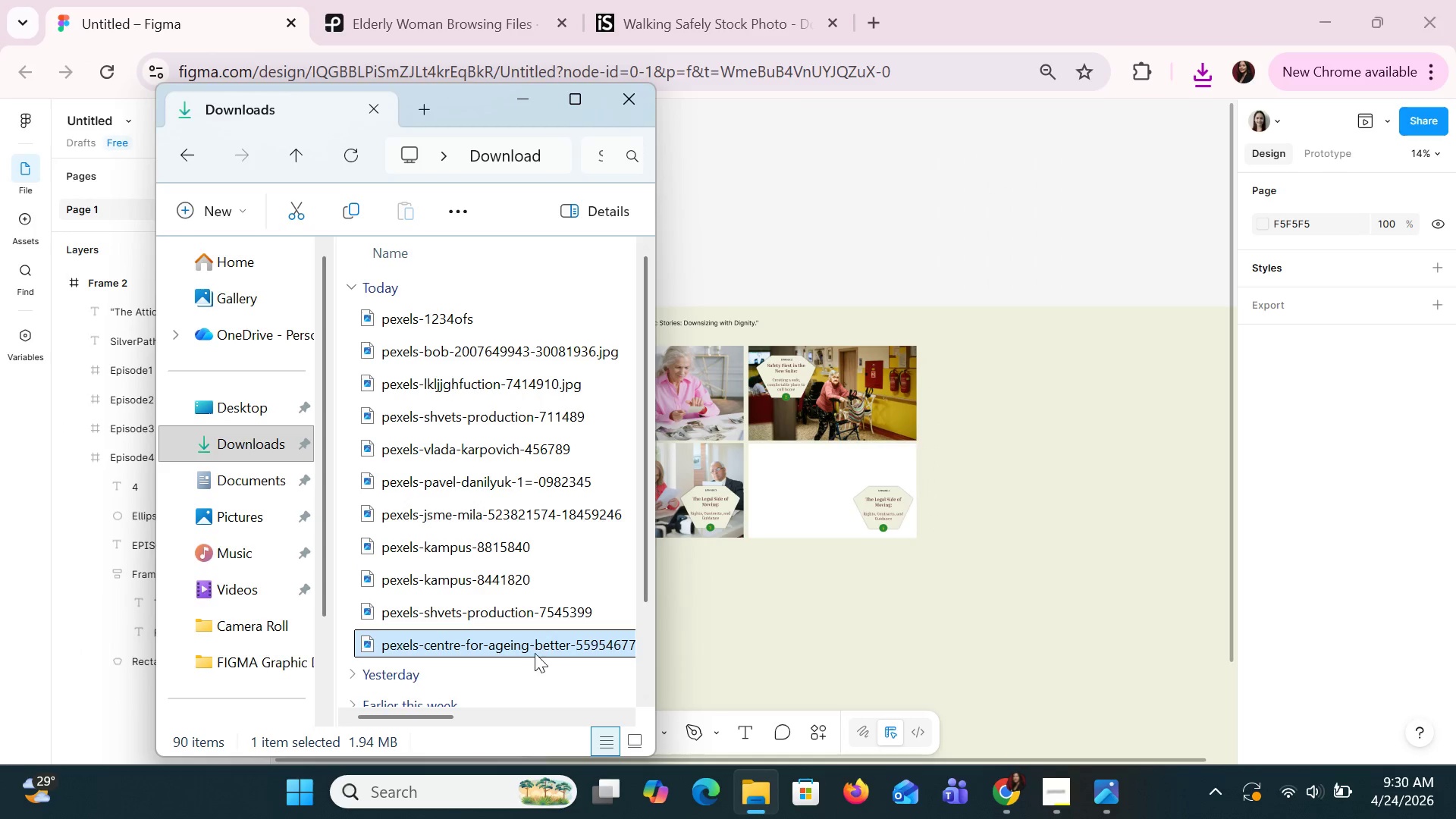 
left_click_drag(start_coordinate=[529, 643], to_coordinate=[817, 522])
 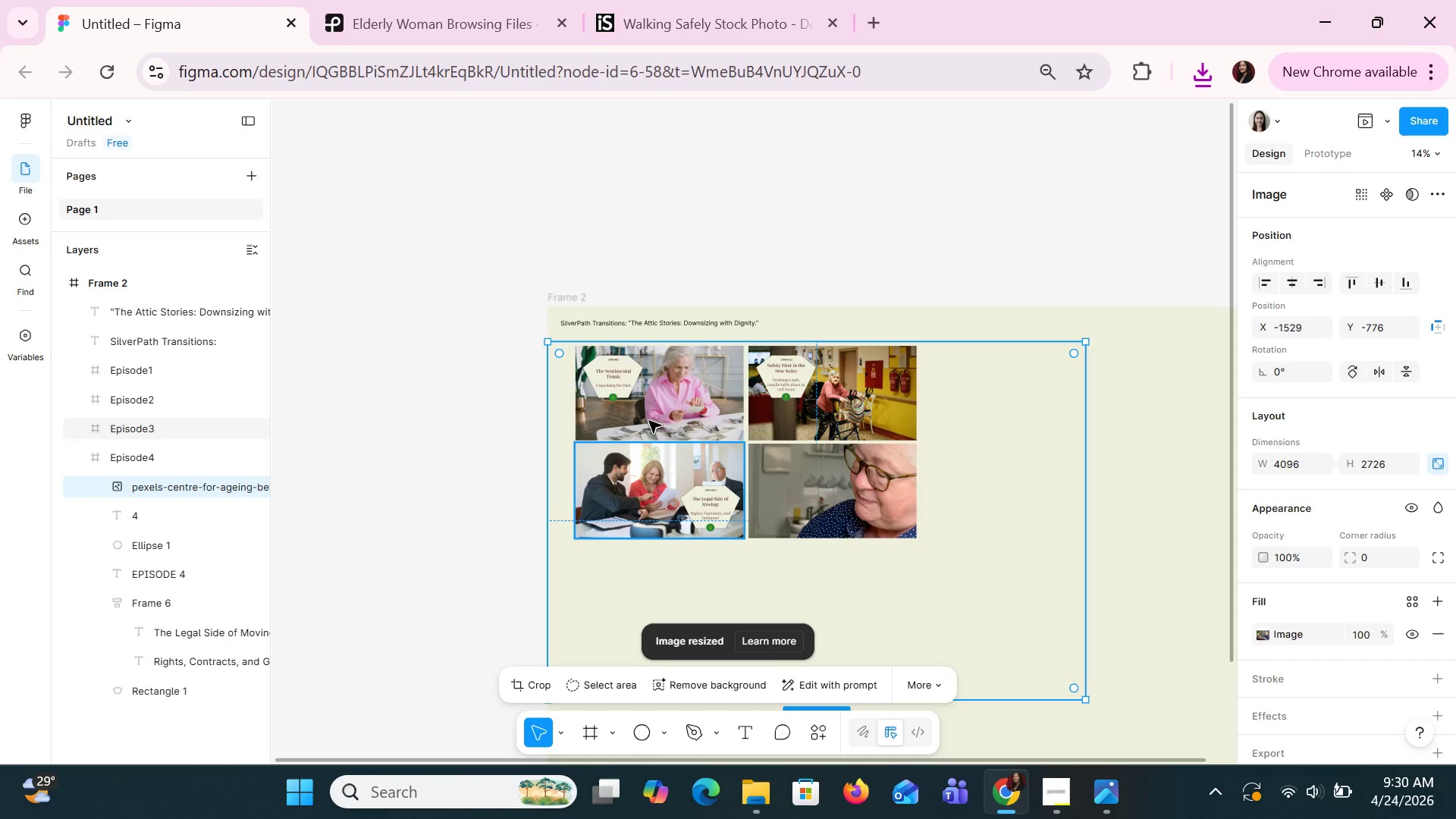 
left_click_drag(start_coordinate=[551, 339], to_coordinate=[733, 459])
 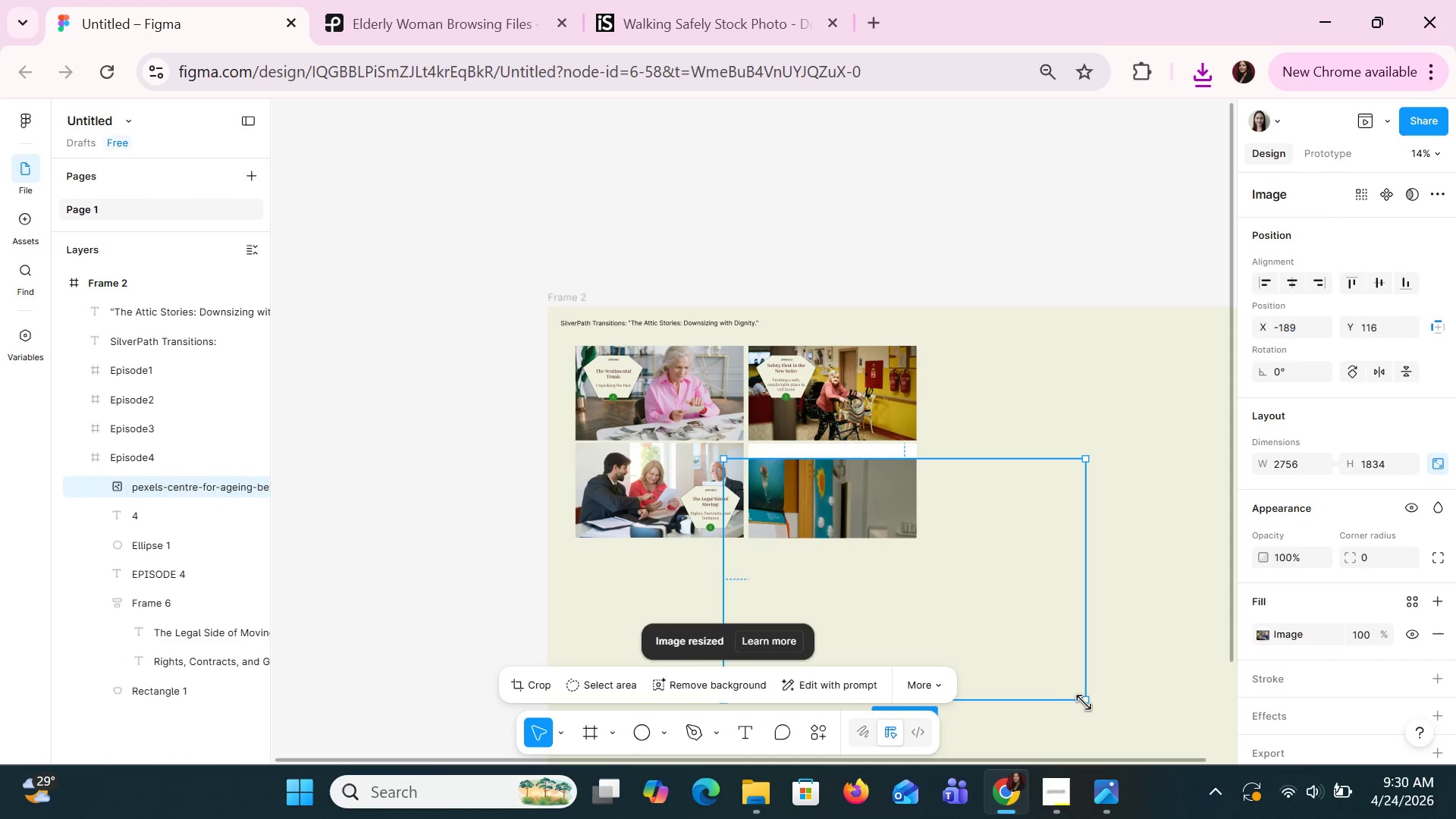 
left_click_drag(start_coordinate=[1086, 701], to_coordinate=[888, 494])
 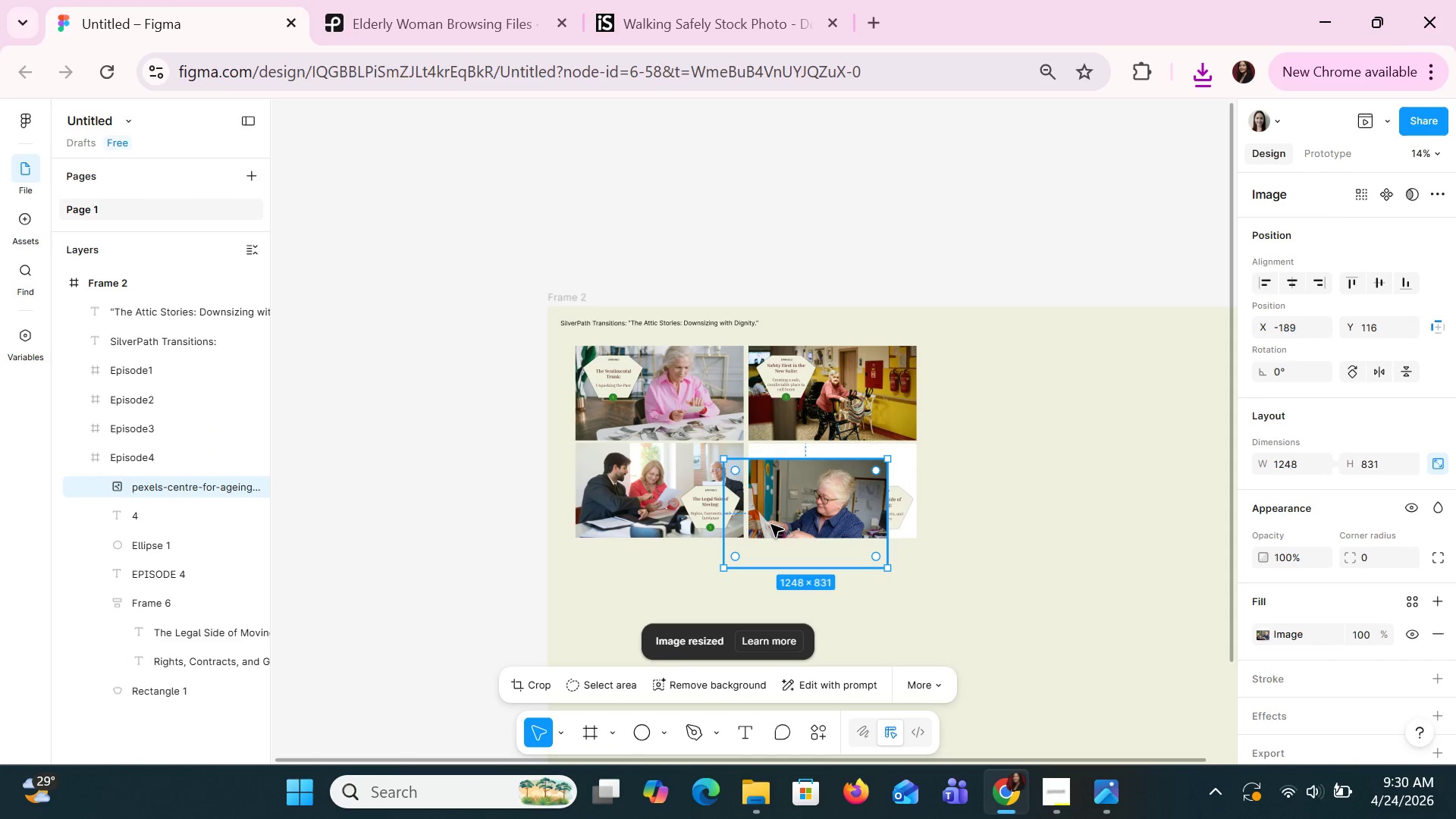 
left_click_drag(start_coordinate=[770, 524], to_coordinate=[792, 506])
 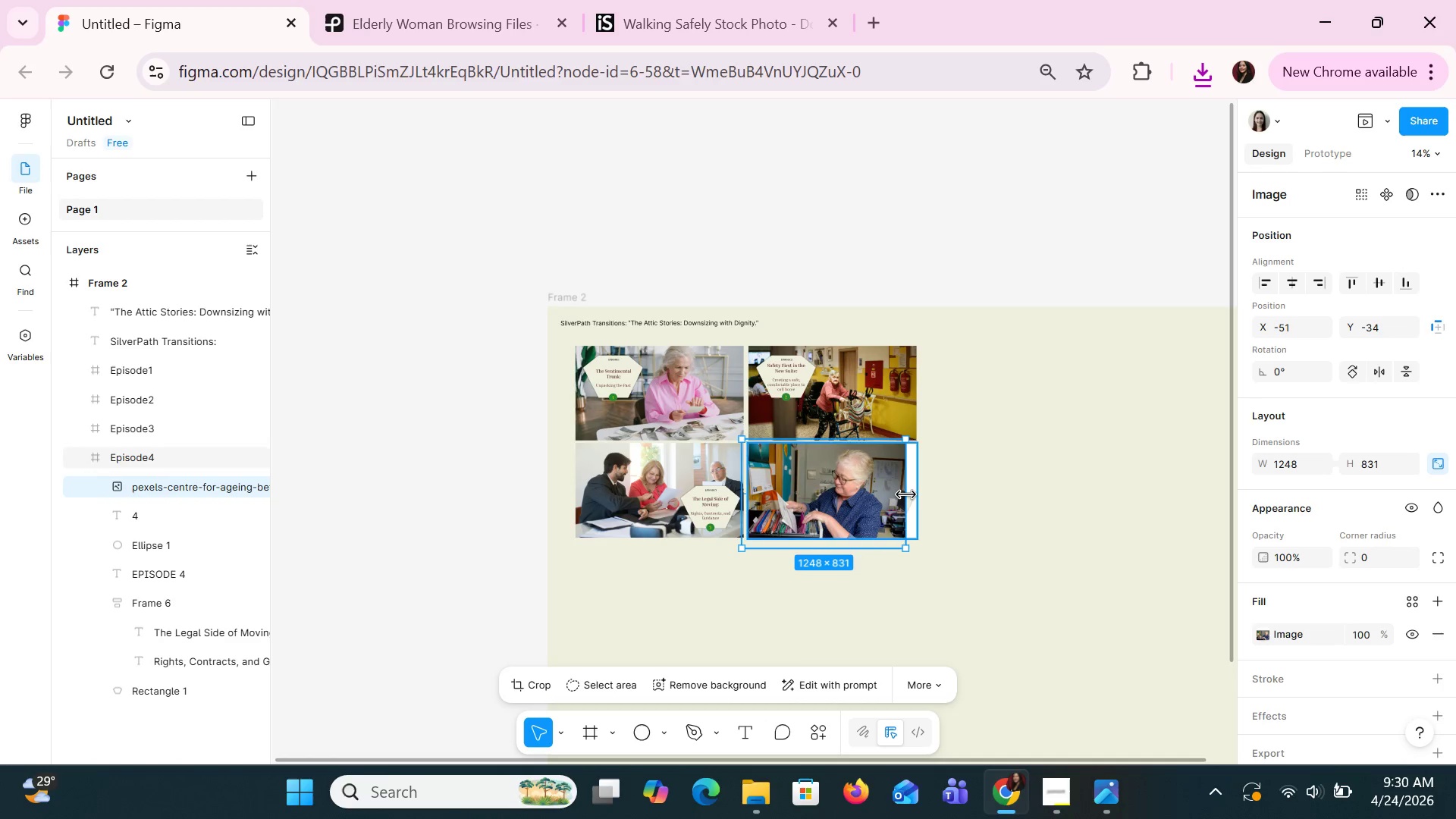 
left_click_drag(start_coordinate=[906, 495], to_coordinate=[916, 497])
 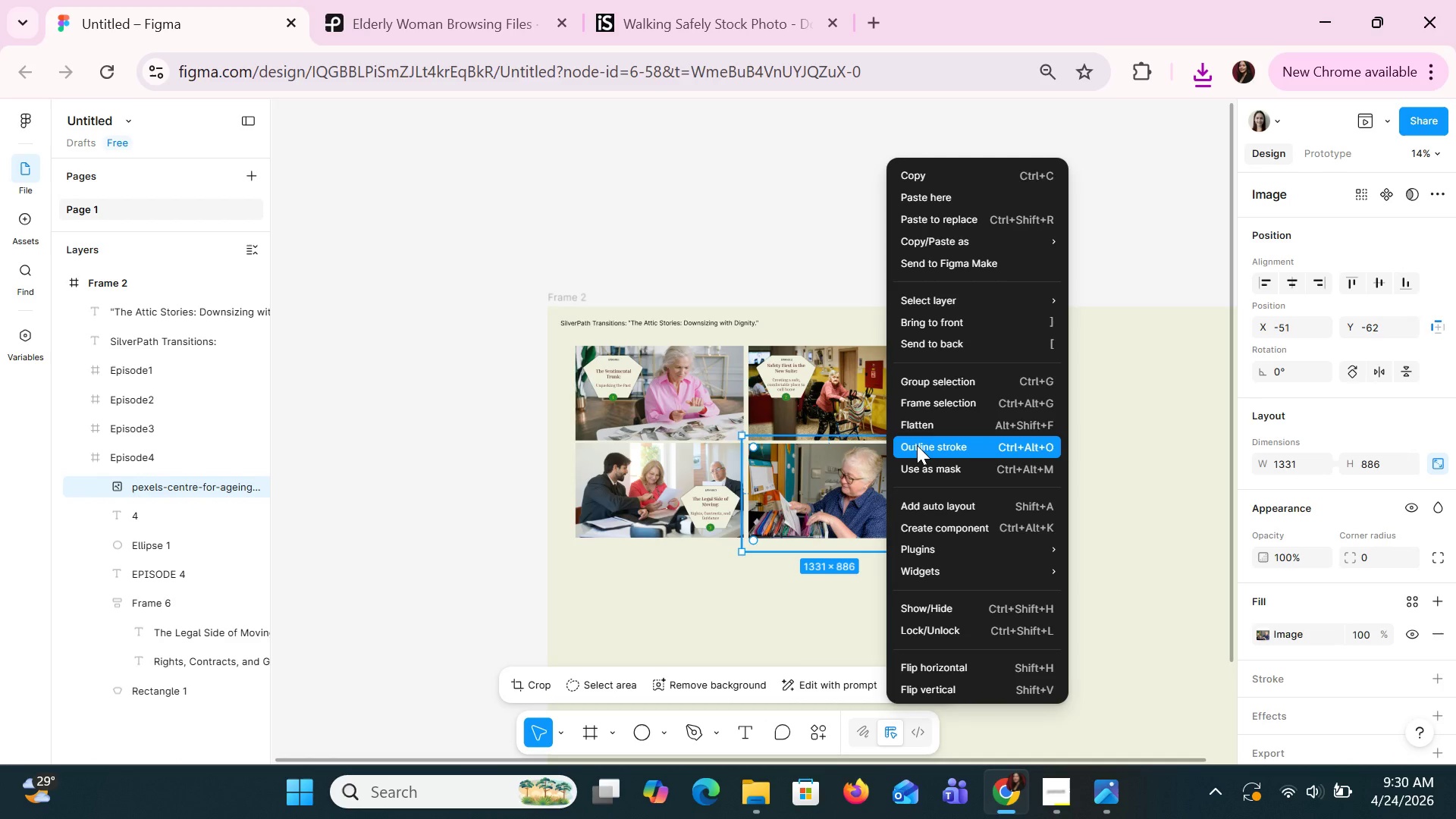 
left_click([952, 336])
 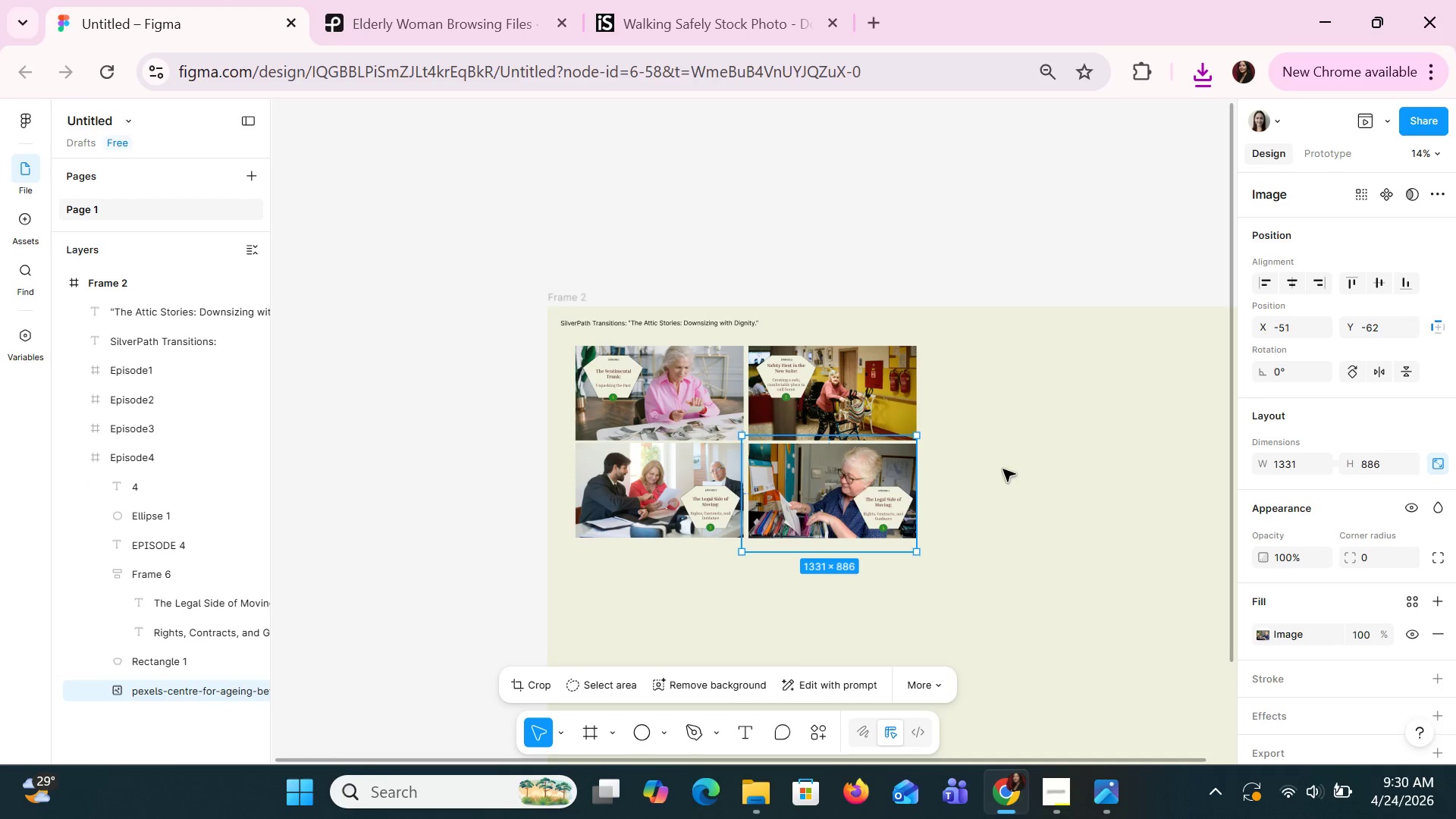 
left_click([1004, 469])
 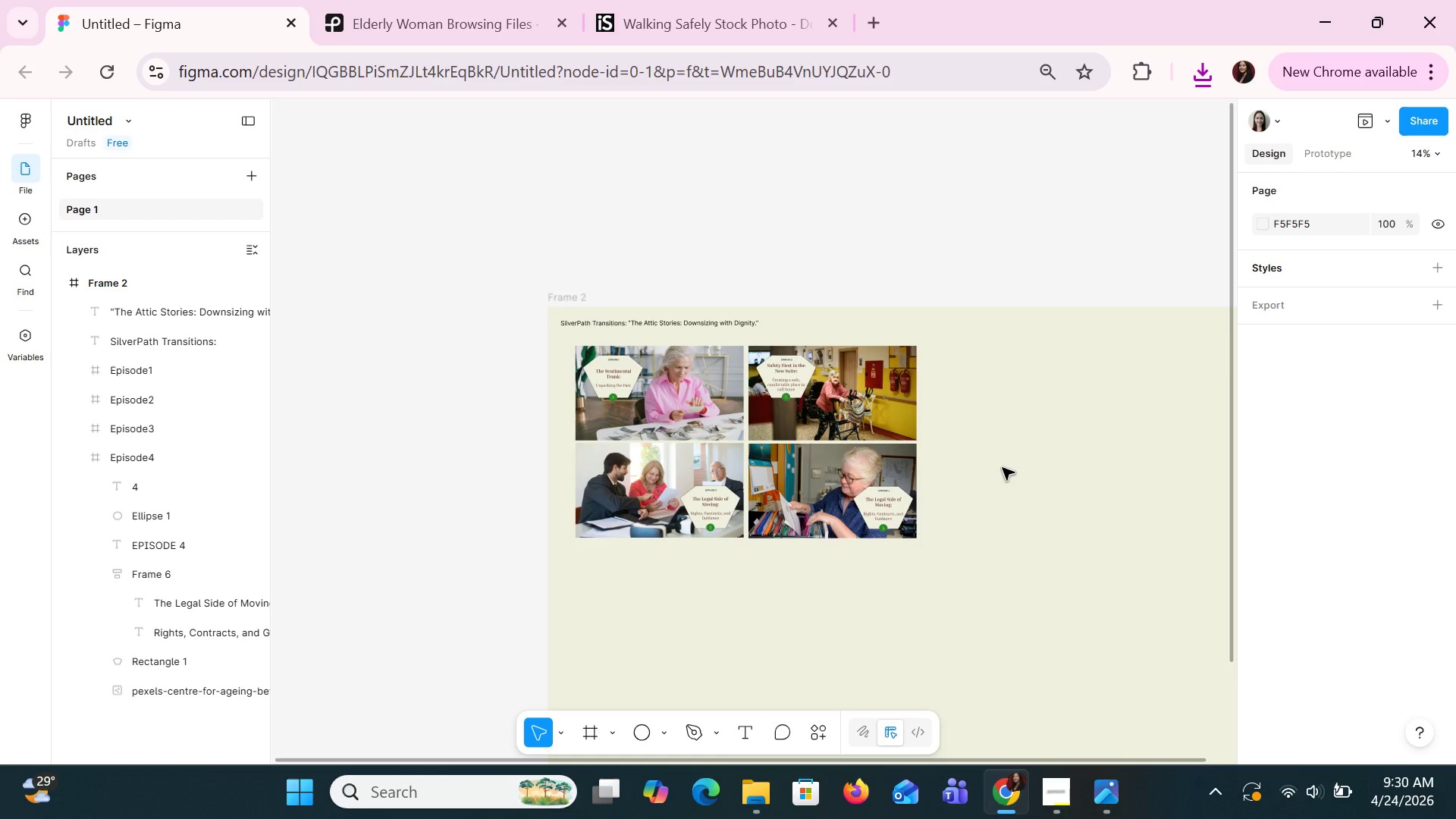 
hold_key(key=ControlLeft, duration=1.5)
hold_key(key=ControlLeft, duration=0.8)
scroll: coordinate [1000, 469], scroll_direction: up, amount: 2.0
 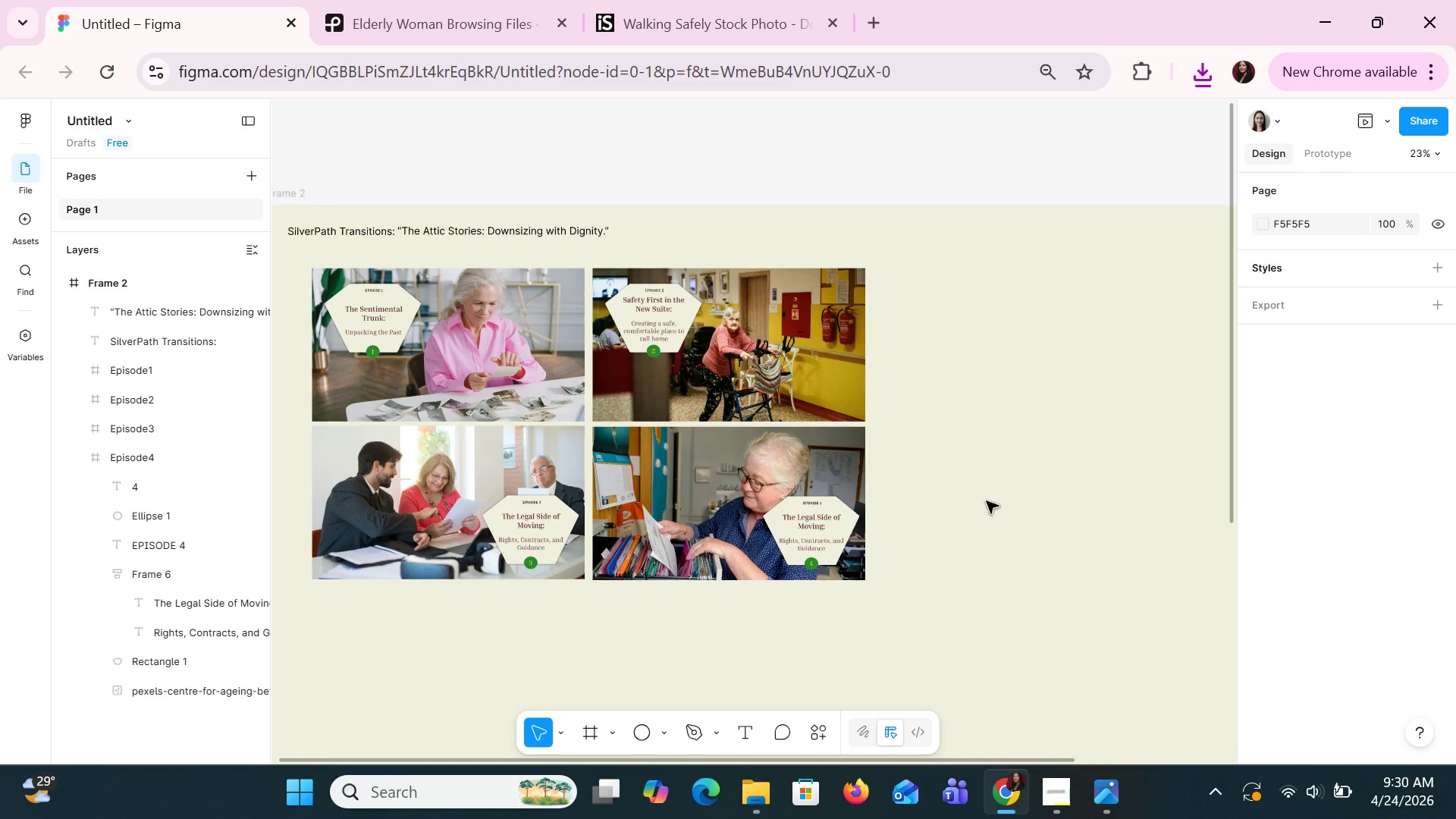 
left_click_drag(start_coordinate=[896, 760], to_coordinate=[831, 768])
 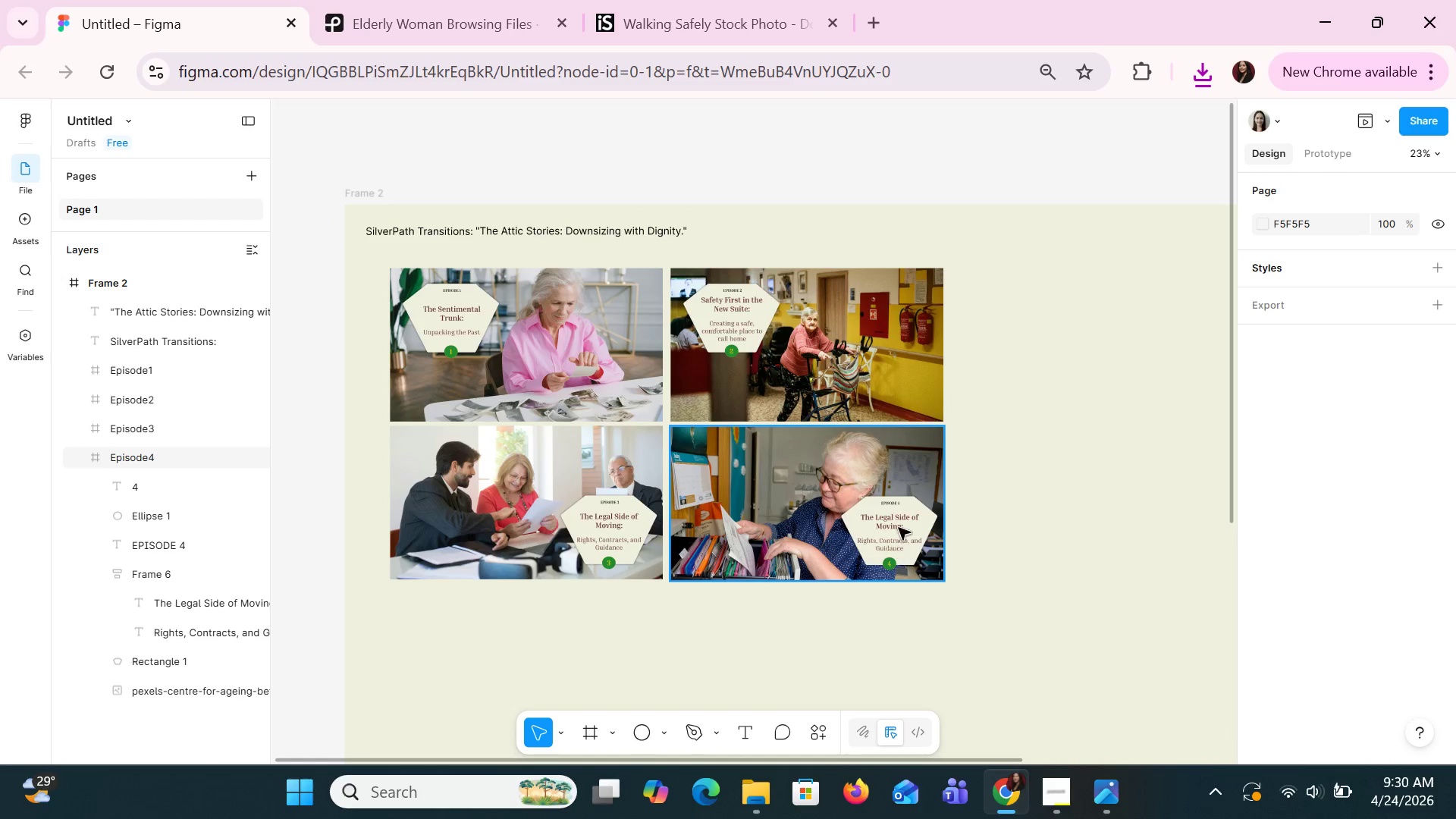 
left_click([898, 527])
 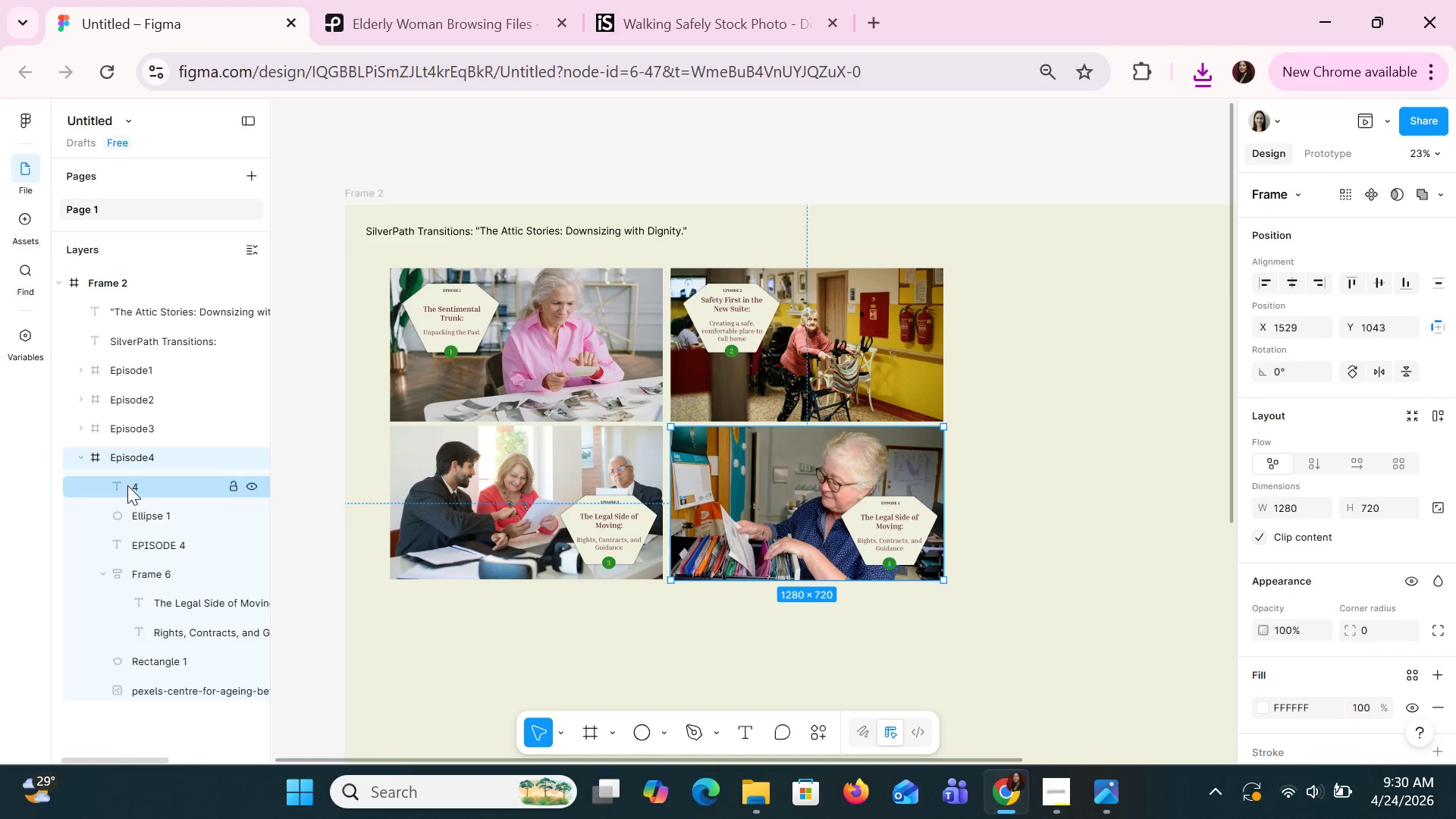 
left_click([127, 486])
 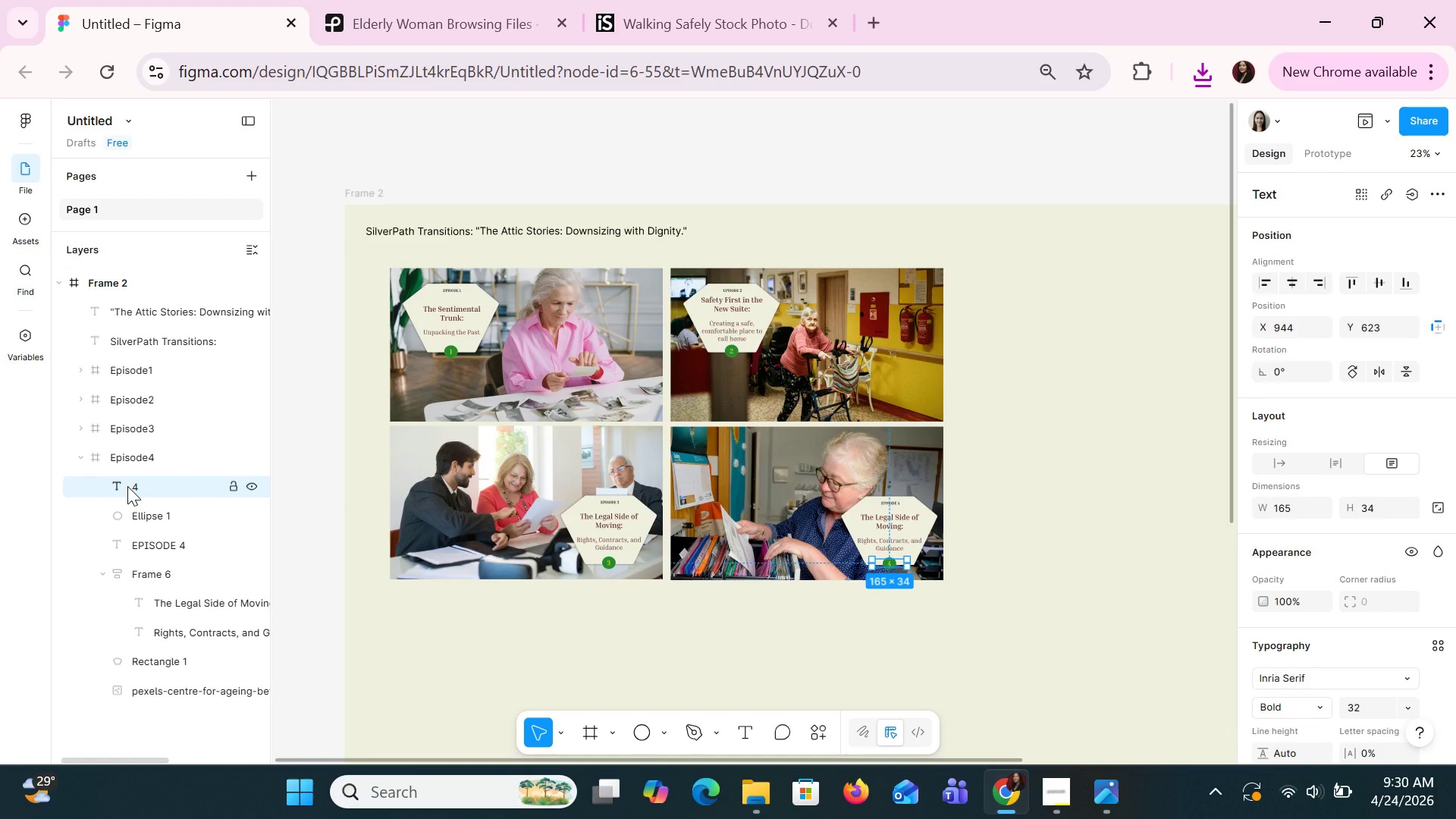 
hold_key(key=ShiftLeft, duration=1.5)
 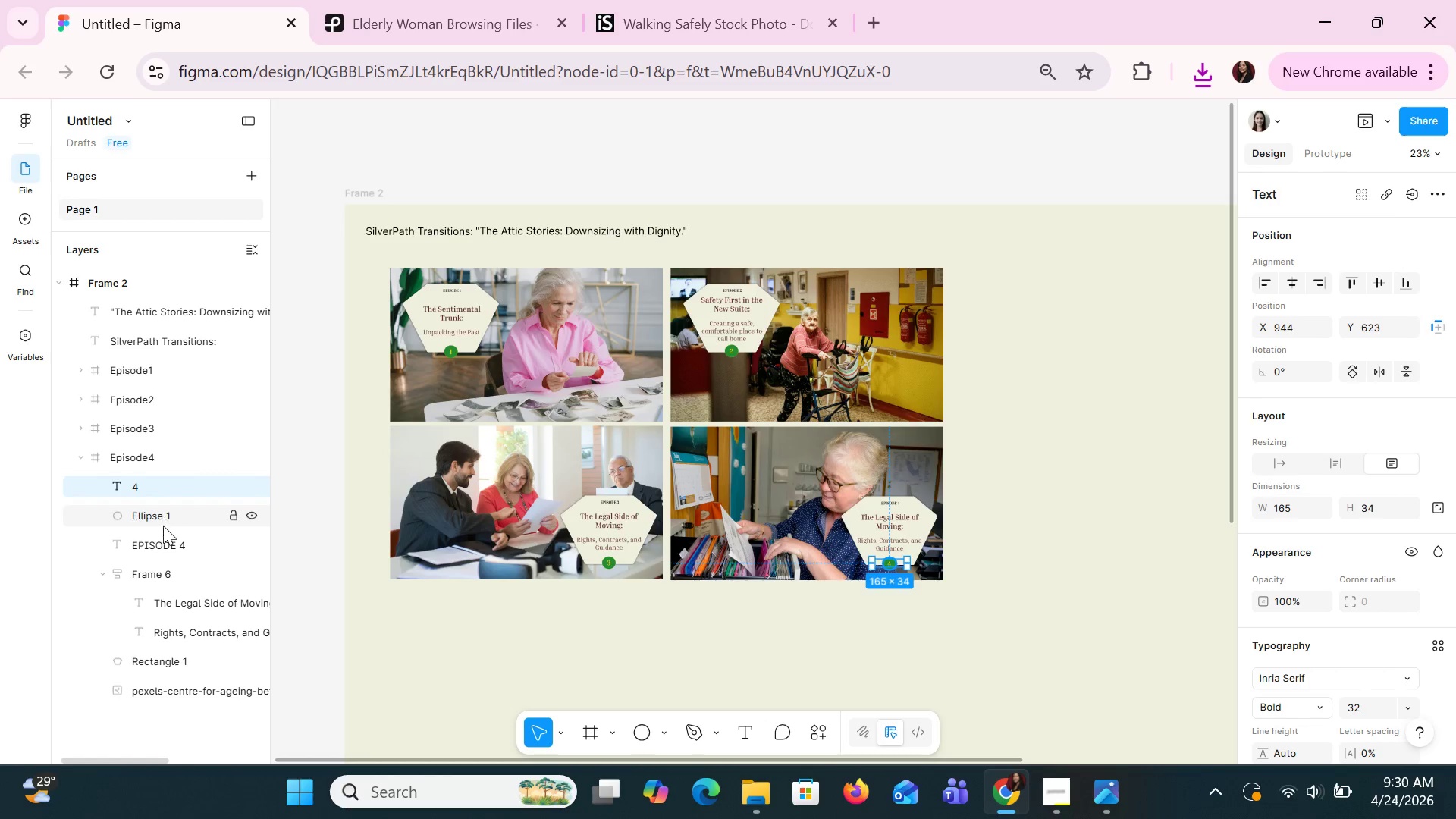 
hold_key(key=ShiftLeft, duration=1.5)
left_click([163, 516])
 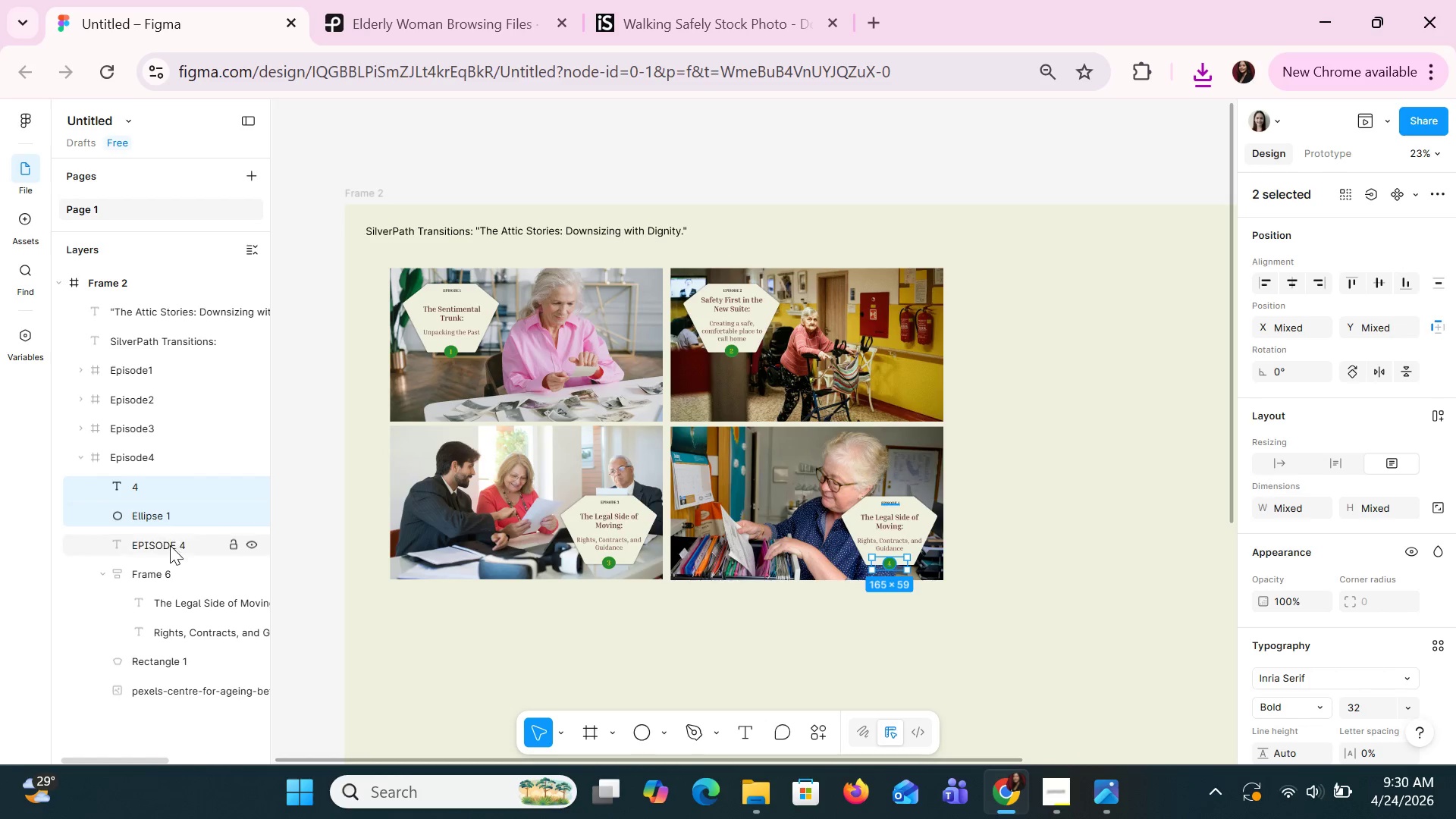 
left_click([170, 551])
 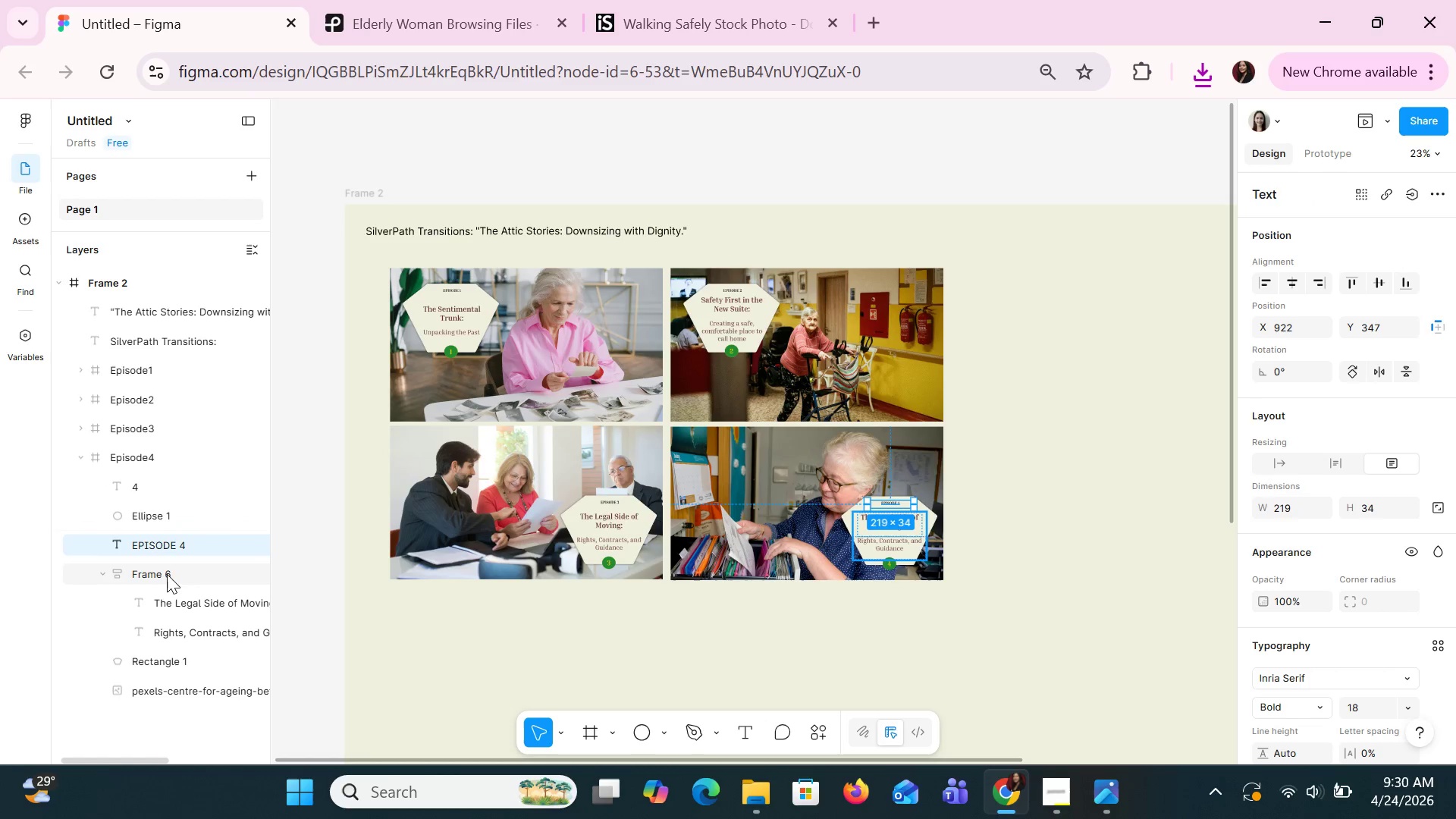 
double_click([167, 576])
 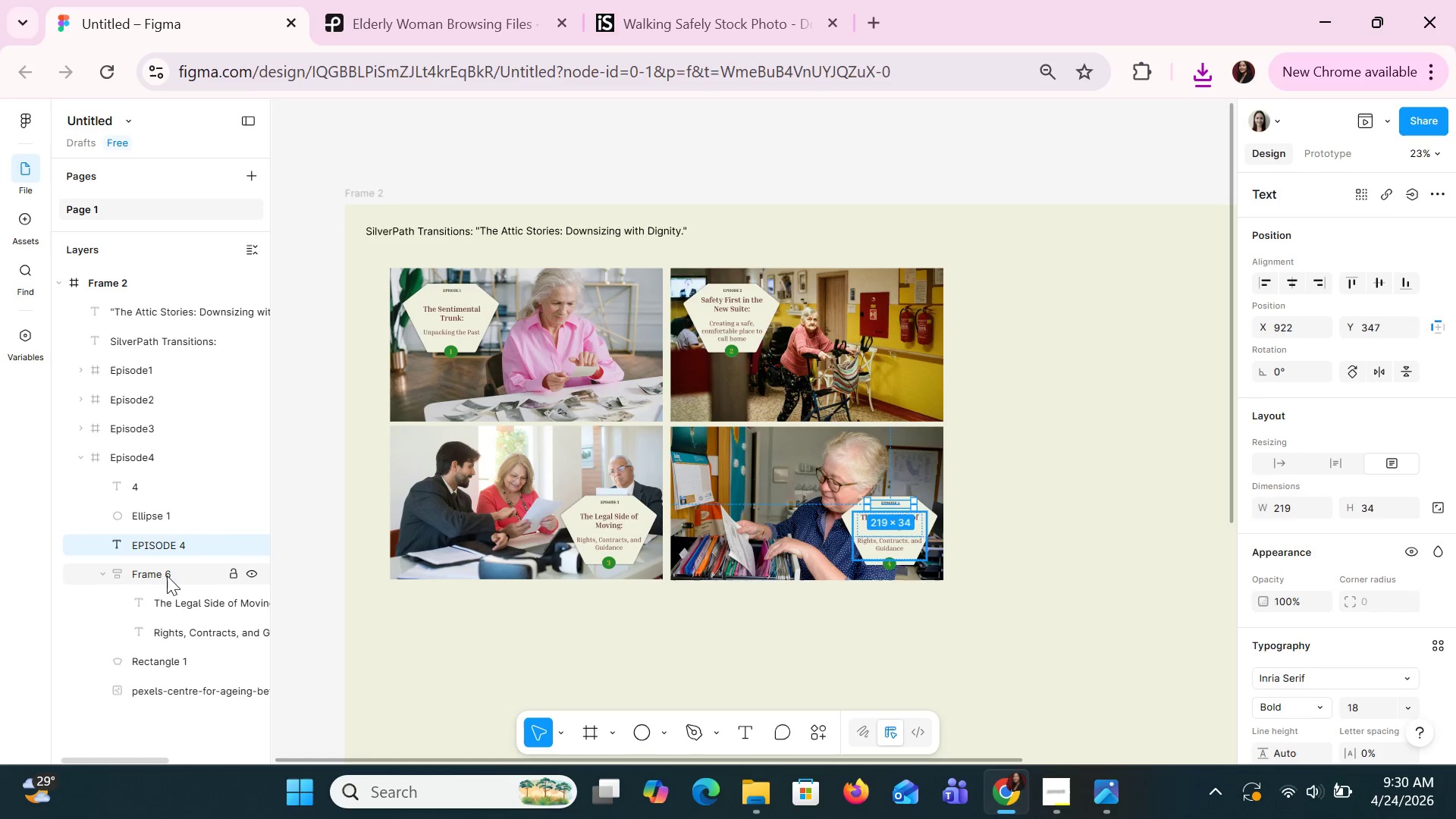 
hold_key(key=ShiftLeft, duration=1.5)
 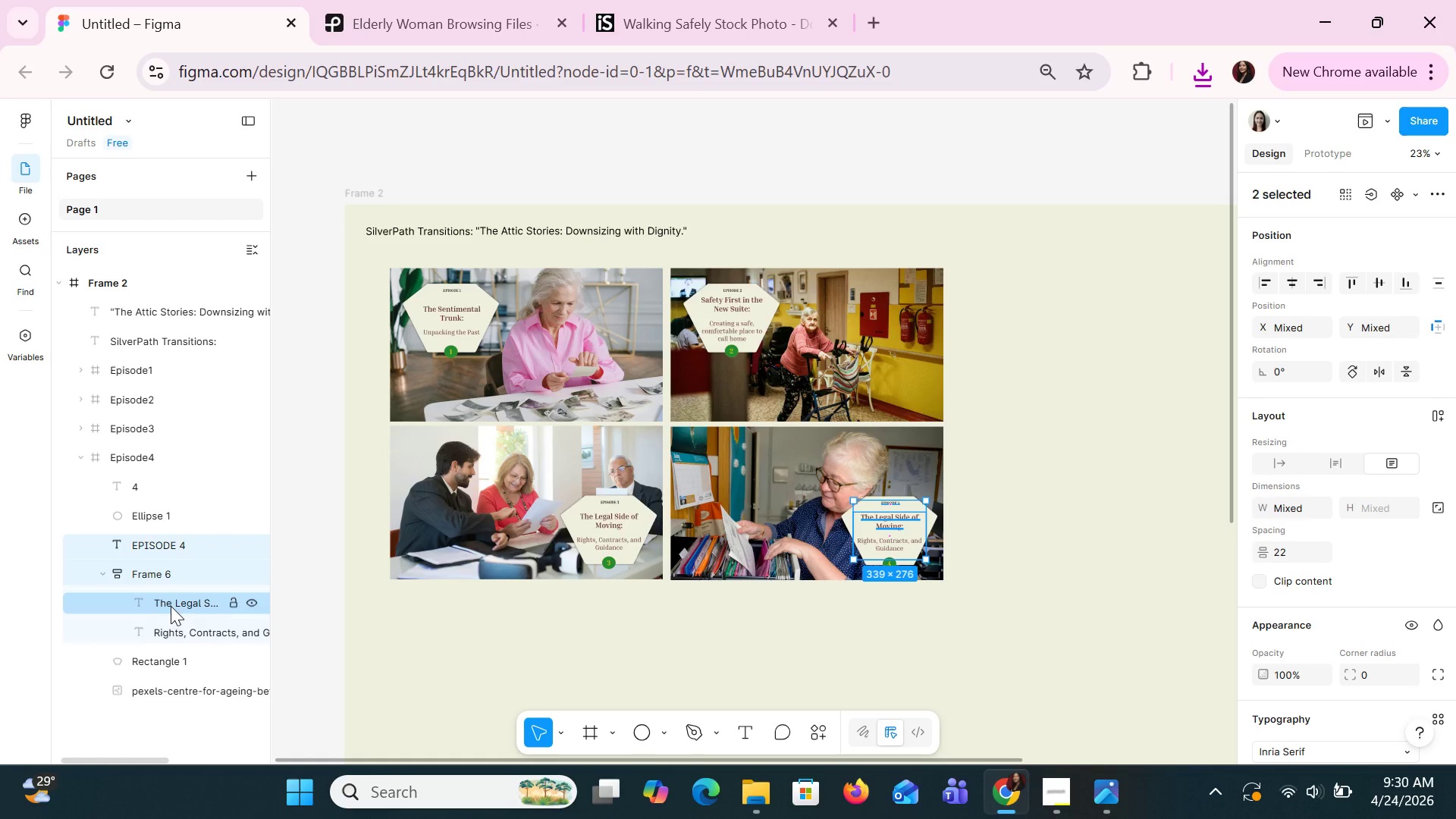 
hold_key(key=ShiftLeft, duration=1.52)
left_click([161, 658])
 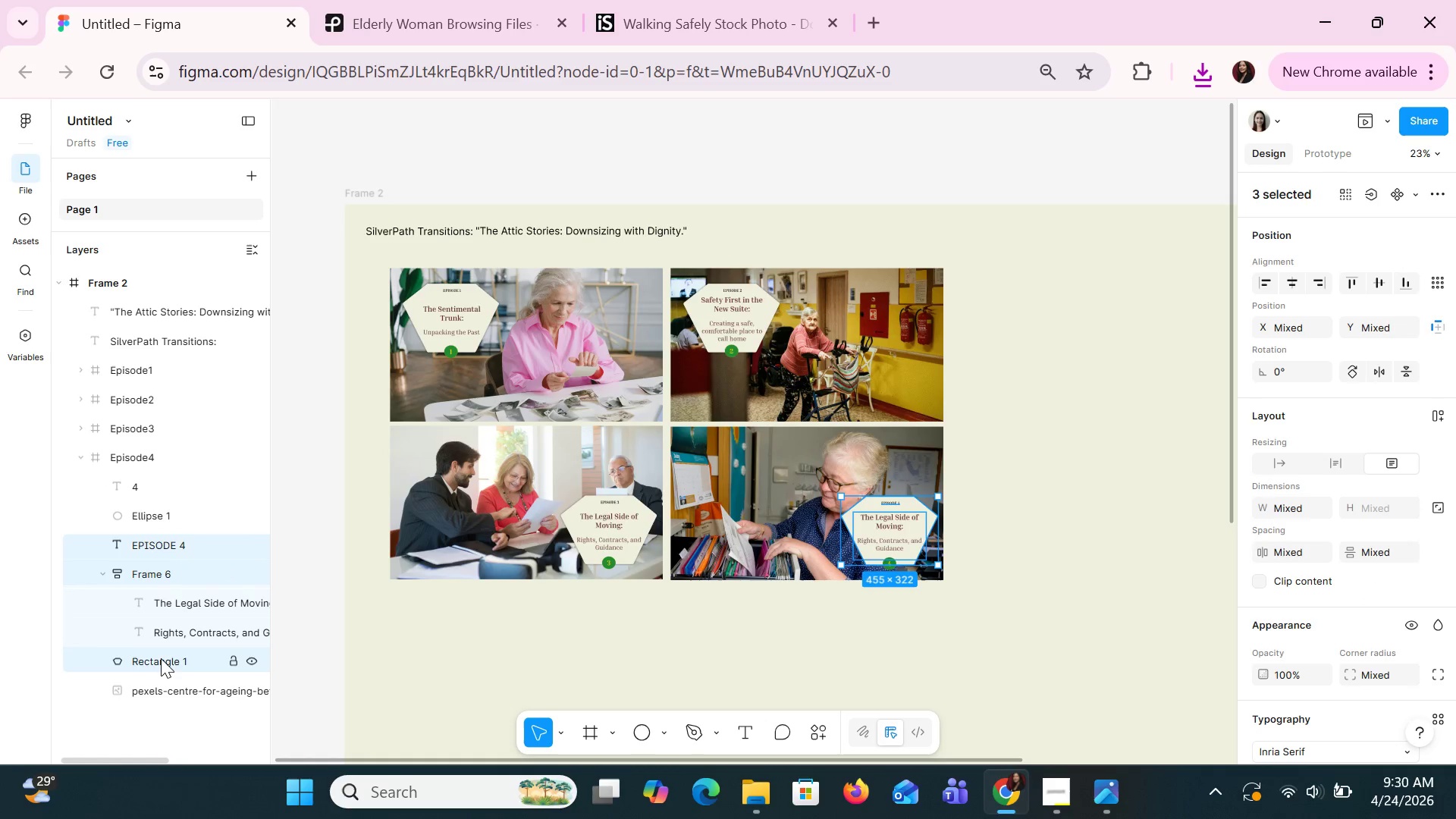 
key(Shift+ShiftLeft)
 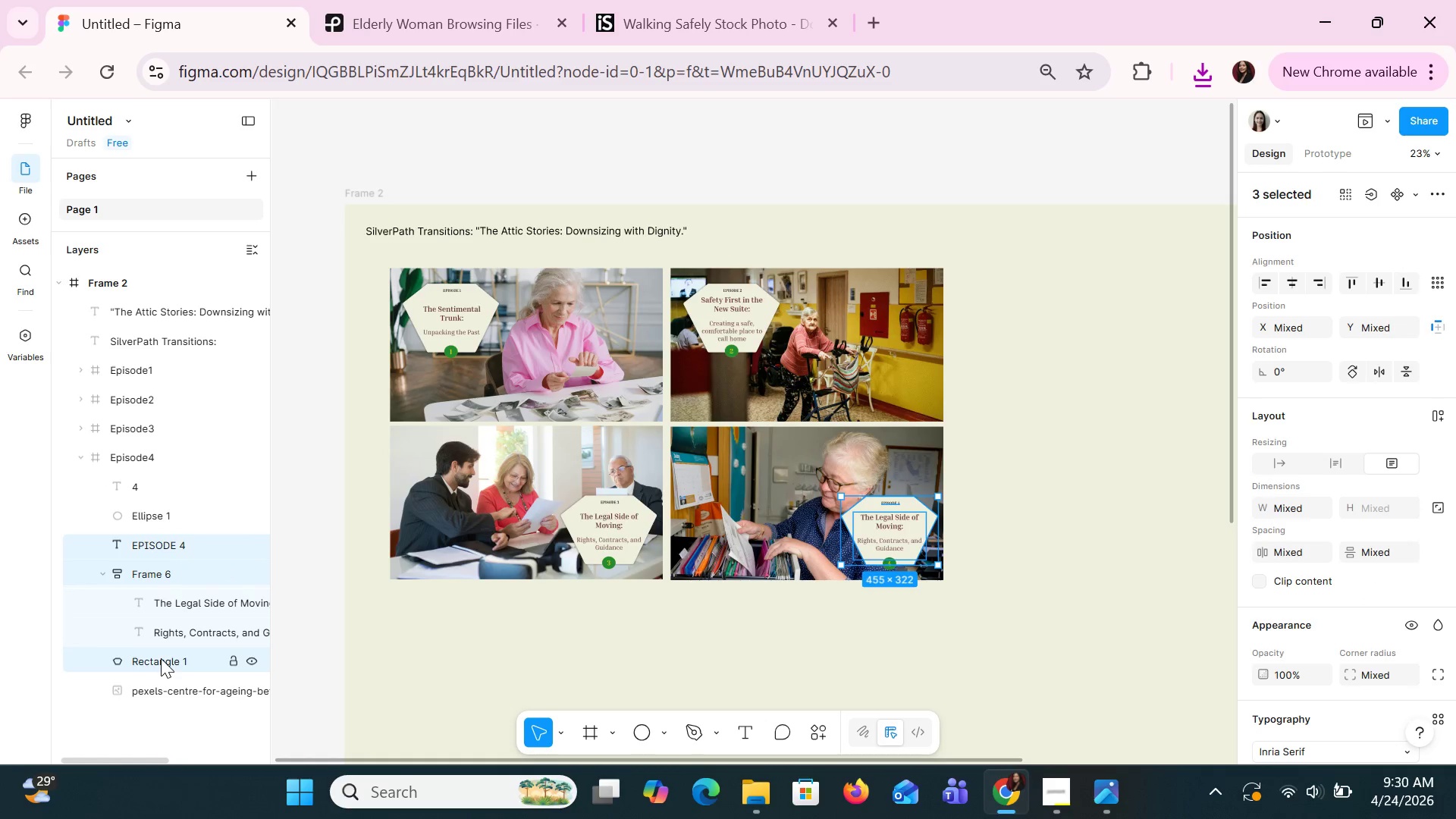 
key(Shift+ShiftLeft)
 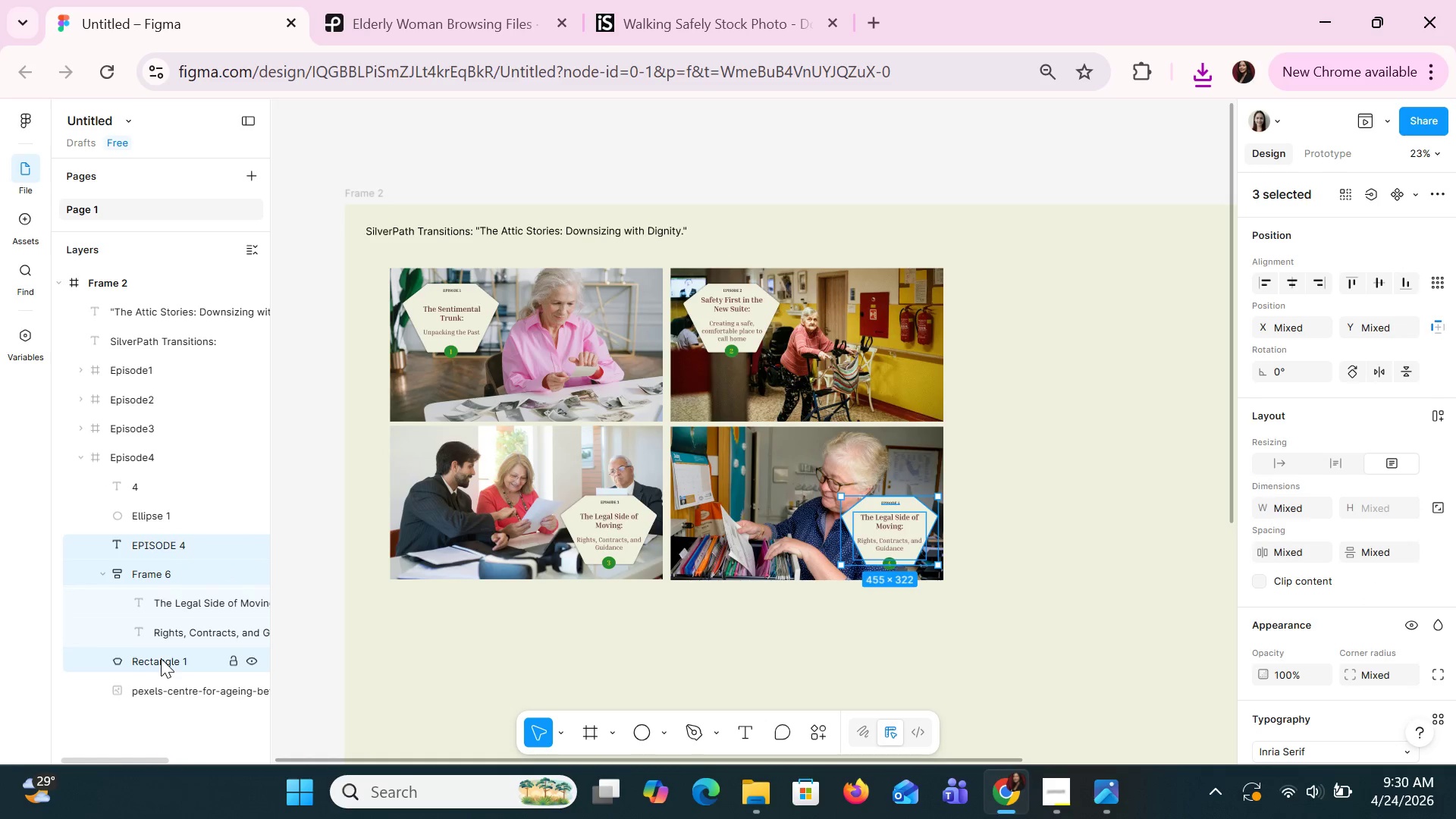 
key(Shift+ShiftLeft)
 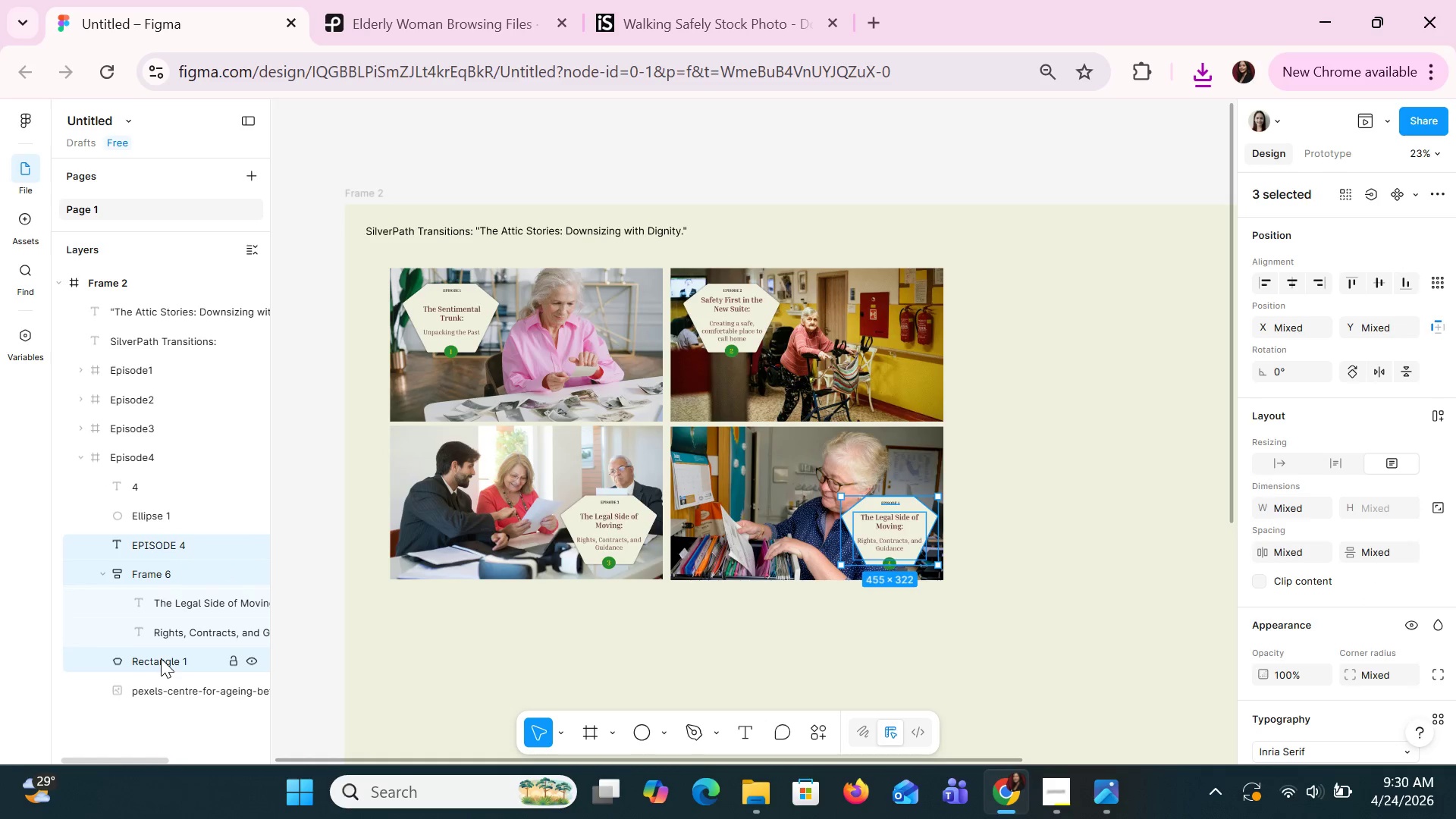 
key(Shift+ShiftLeft)
 